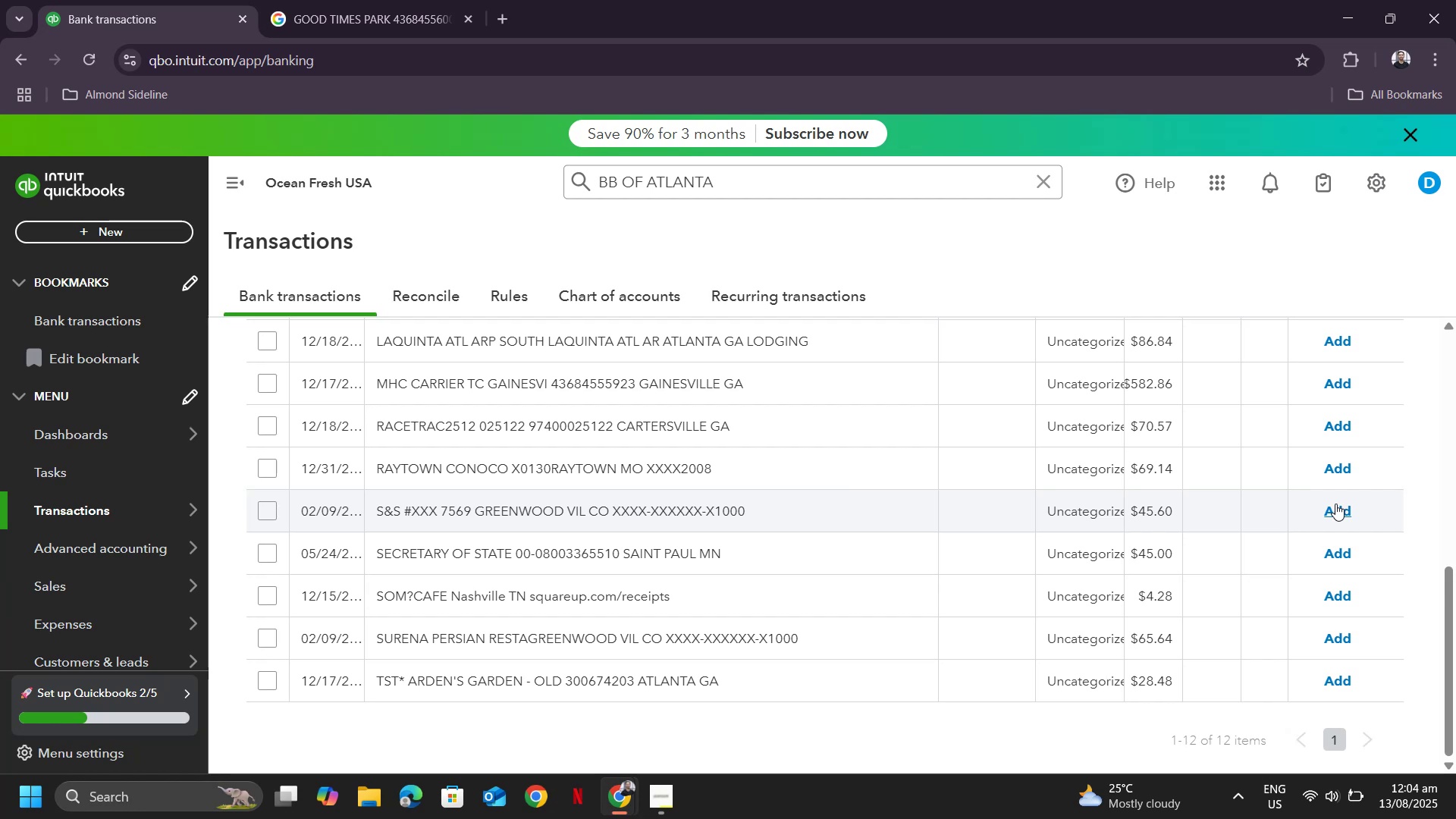 
wait(25.96)
 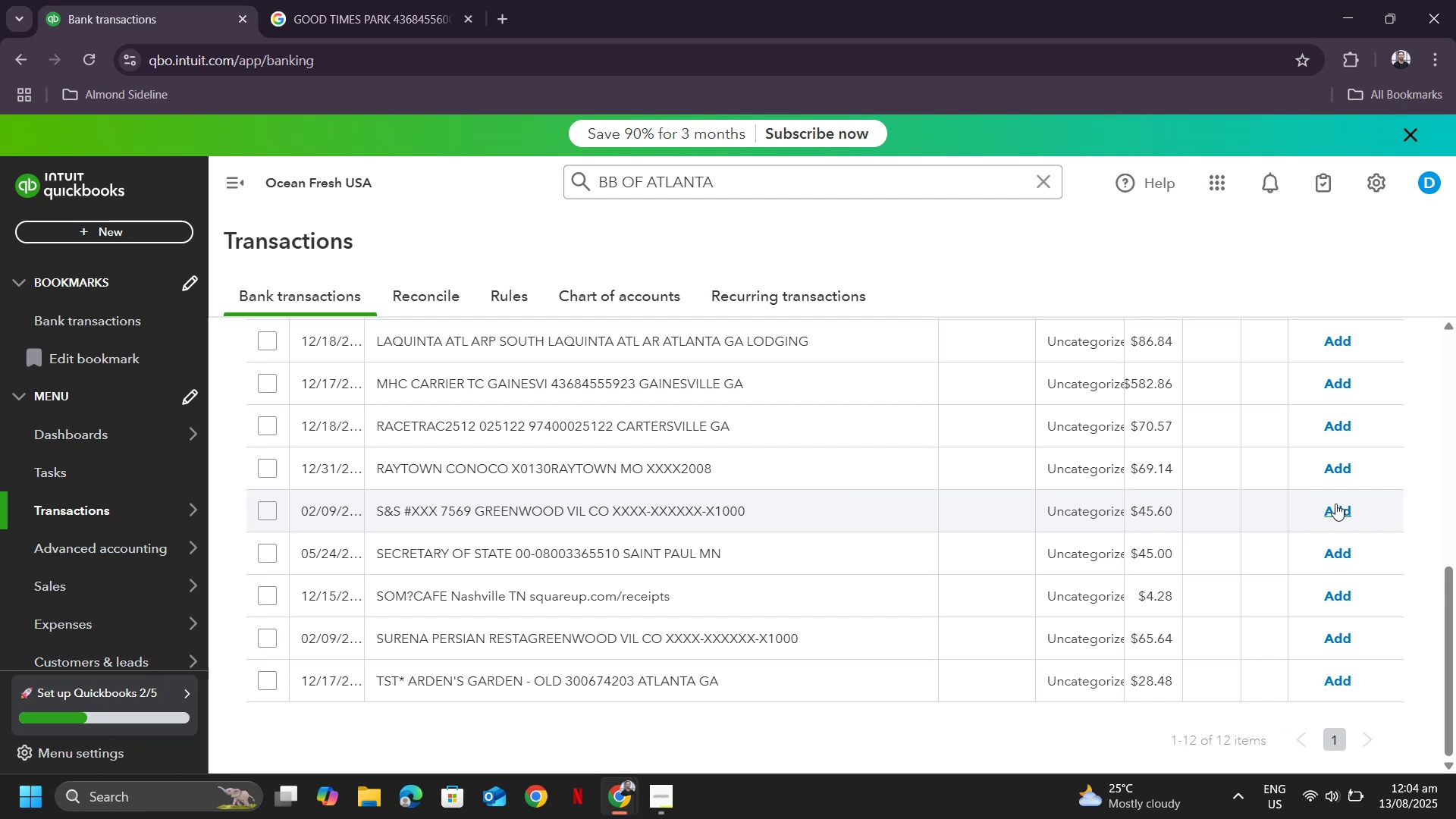 
scroll: coordinate [502, 397], scroll_direction: up, amount: 3.0
 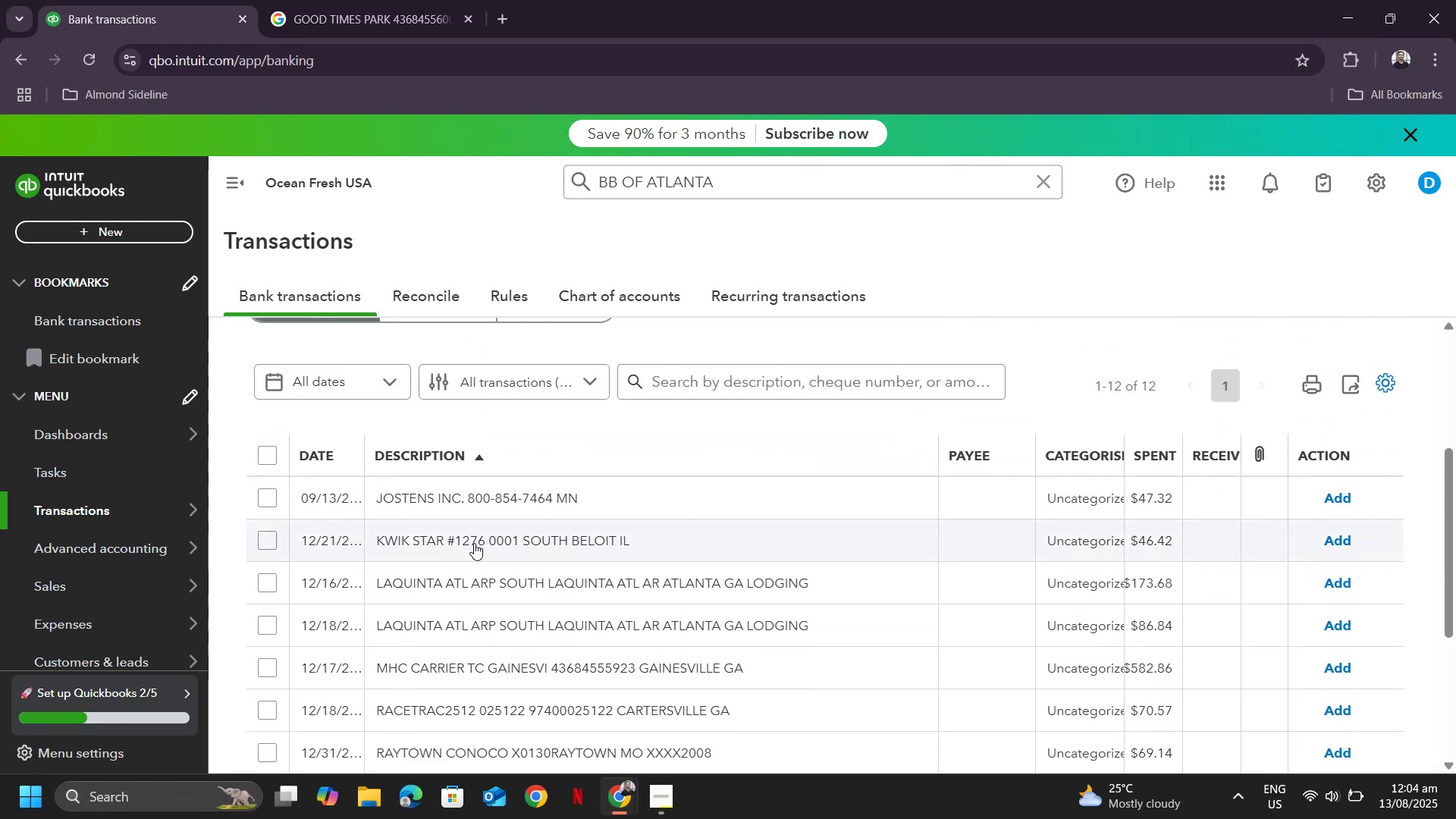 
left_click([474, 543])
 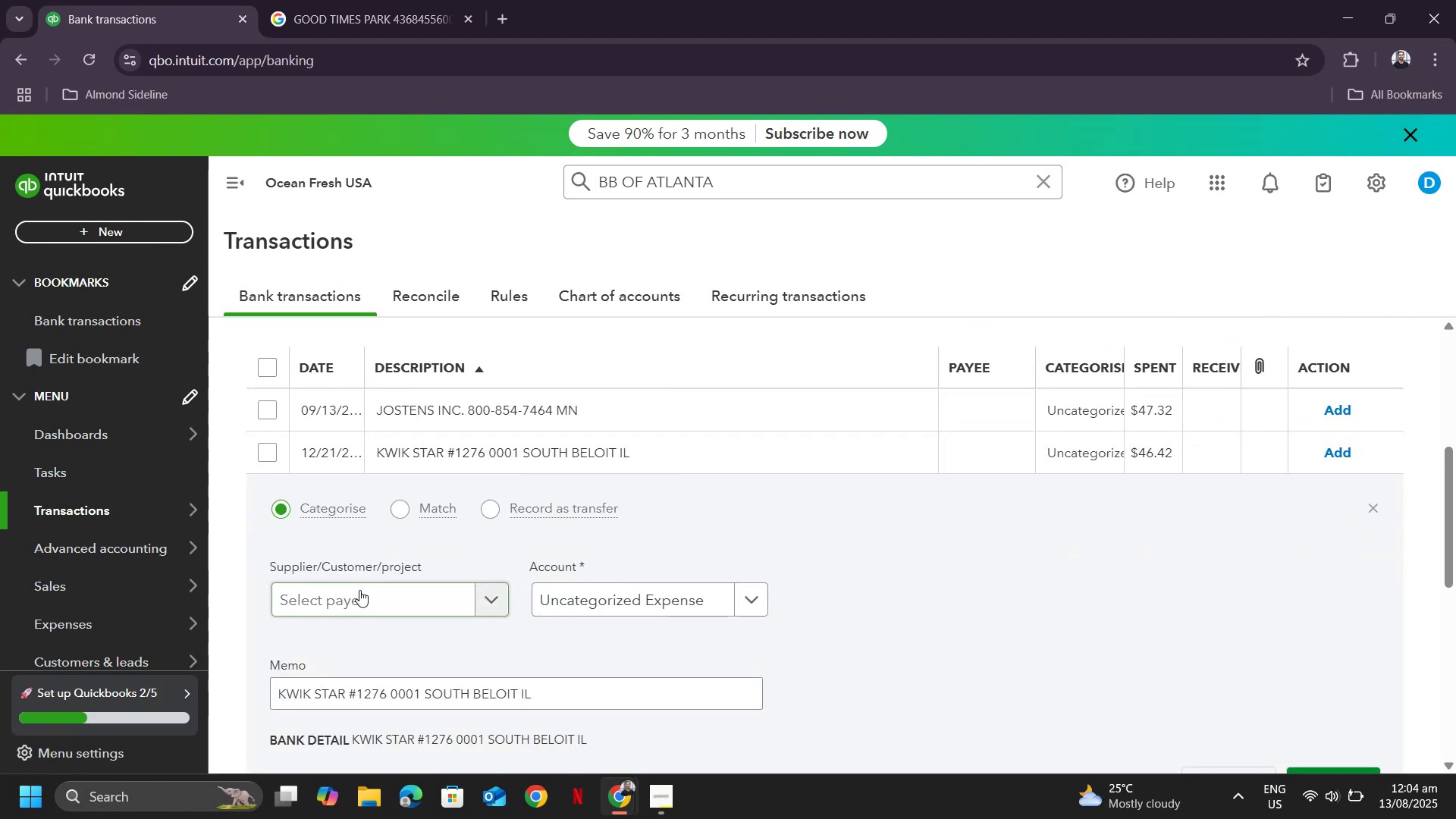 
left_click([357, 595])
 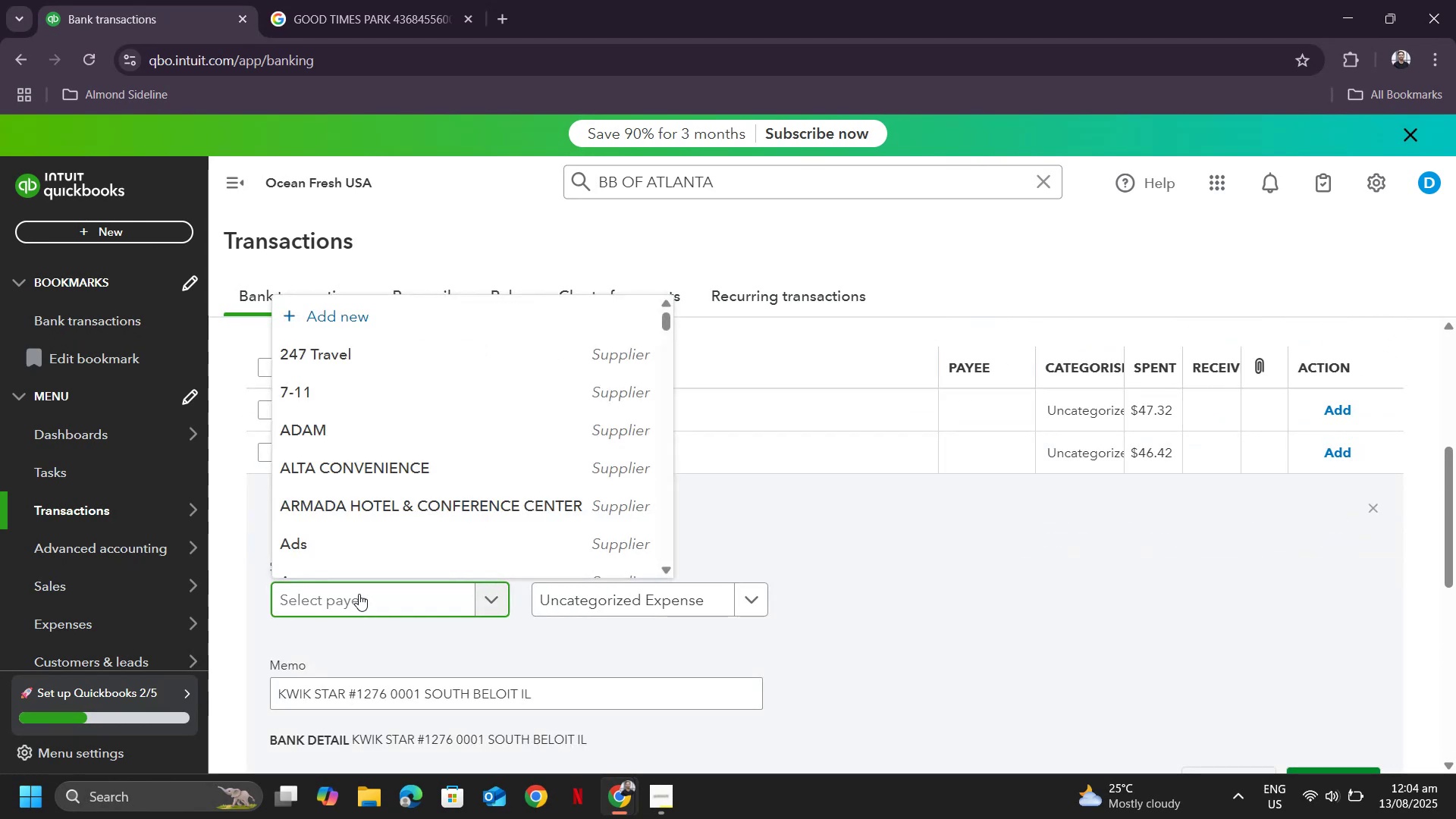 
type(kwik)
 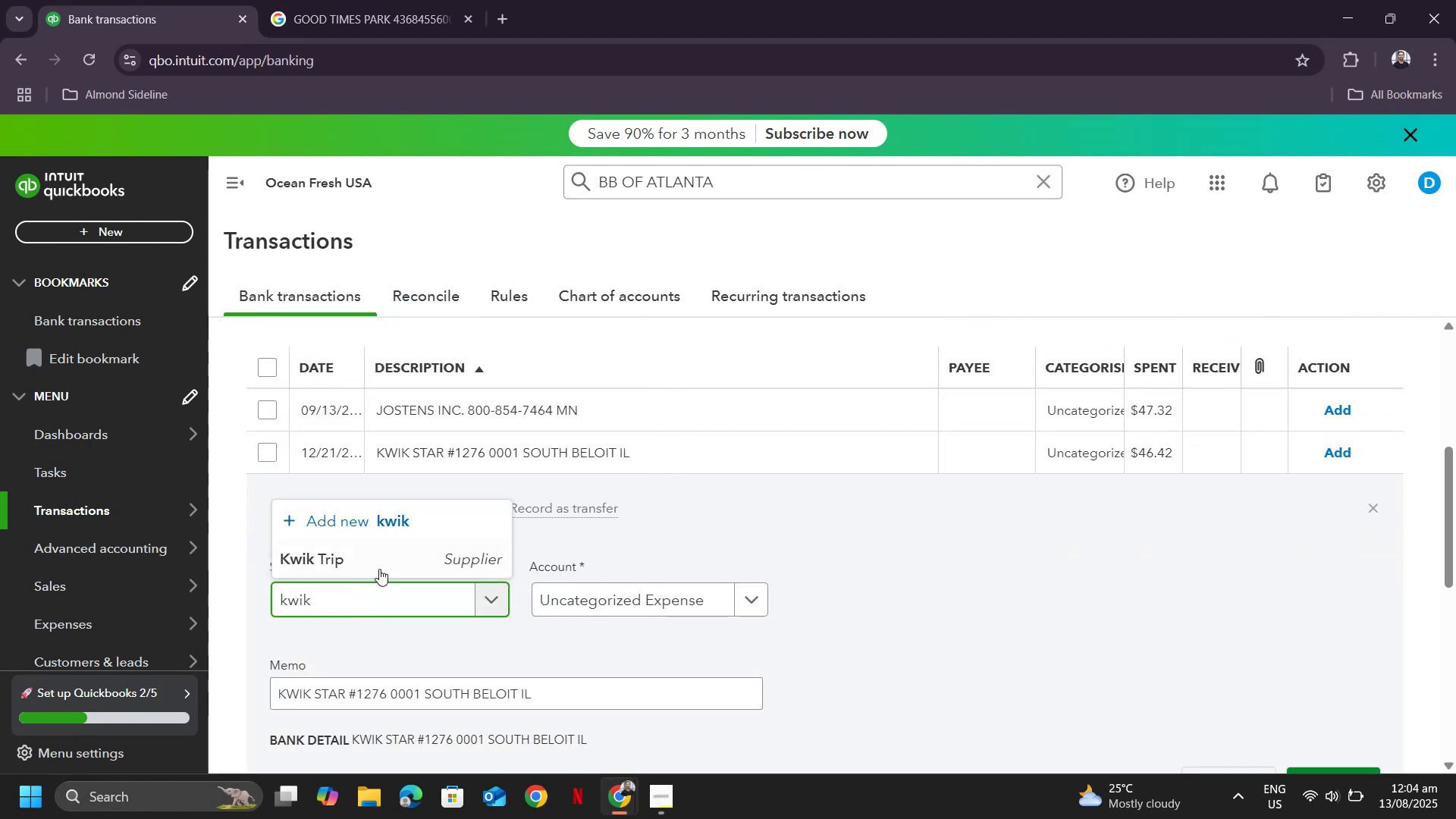 
left_click([381, 568])
 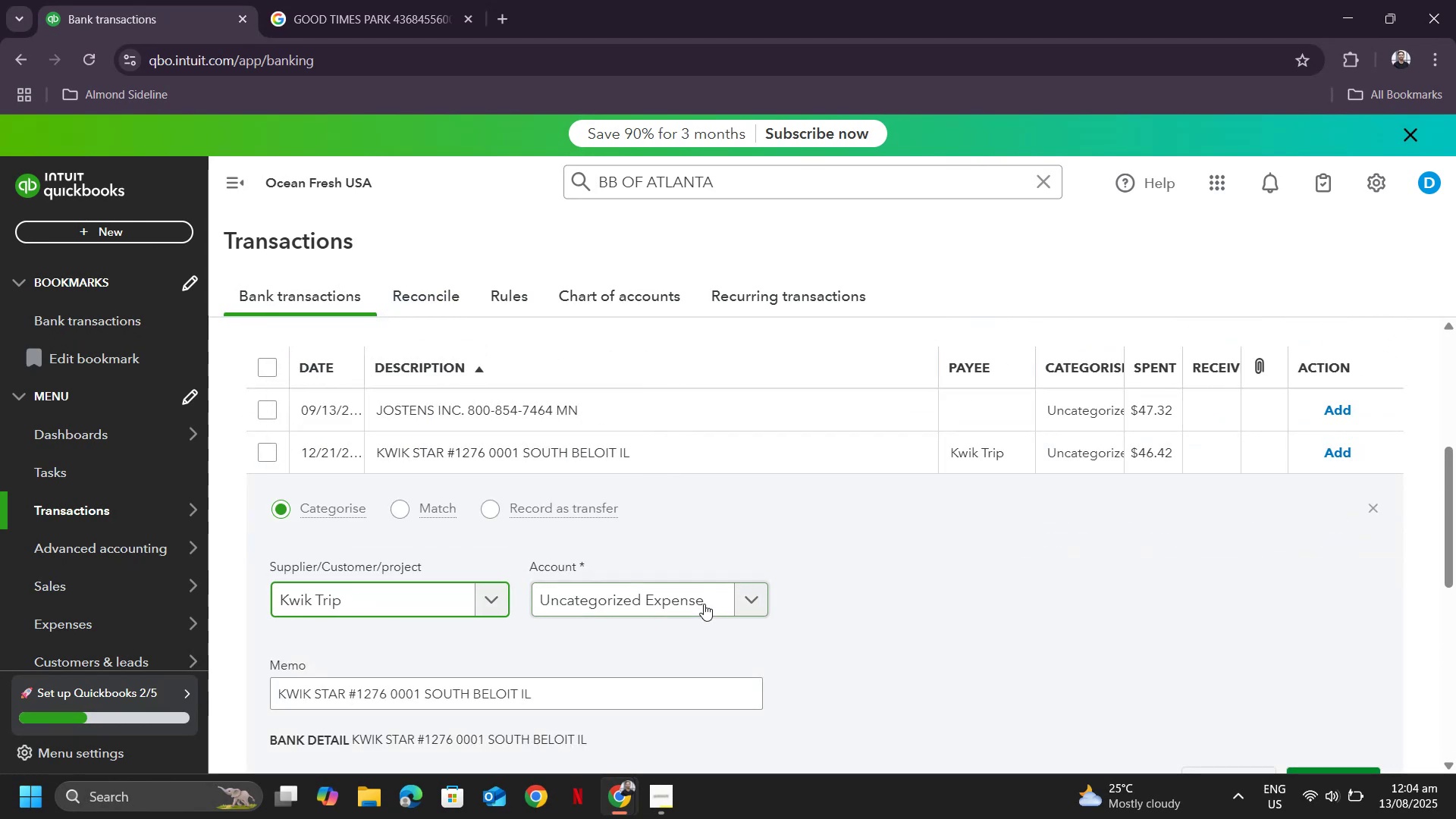 
left_click([704, 604])
 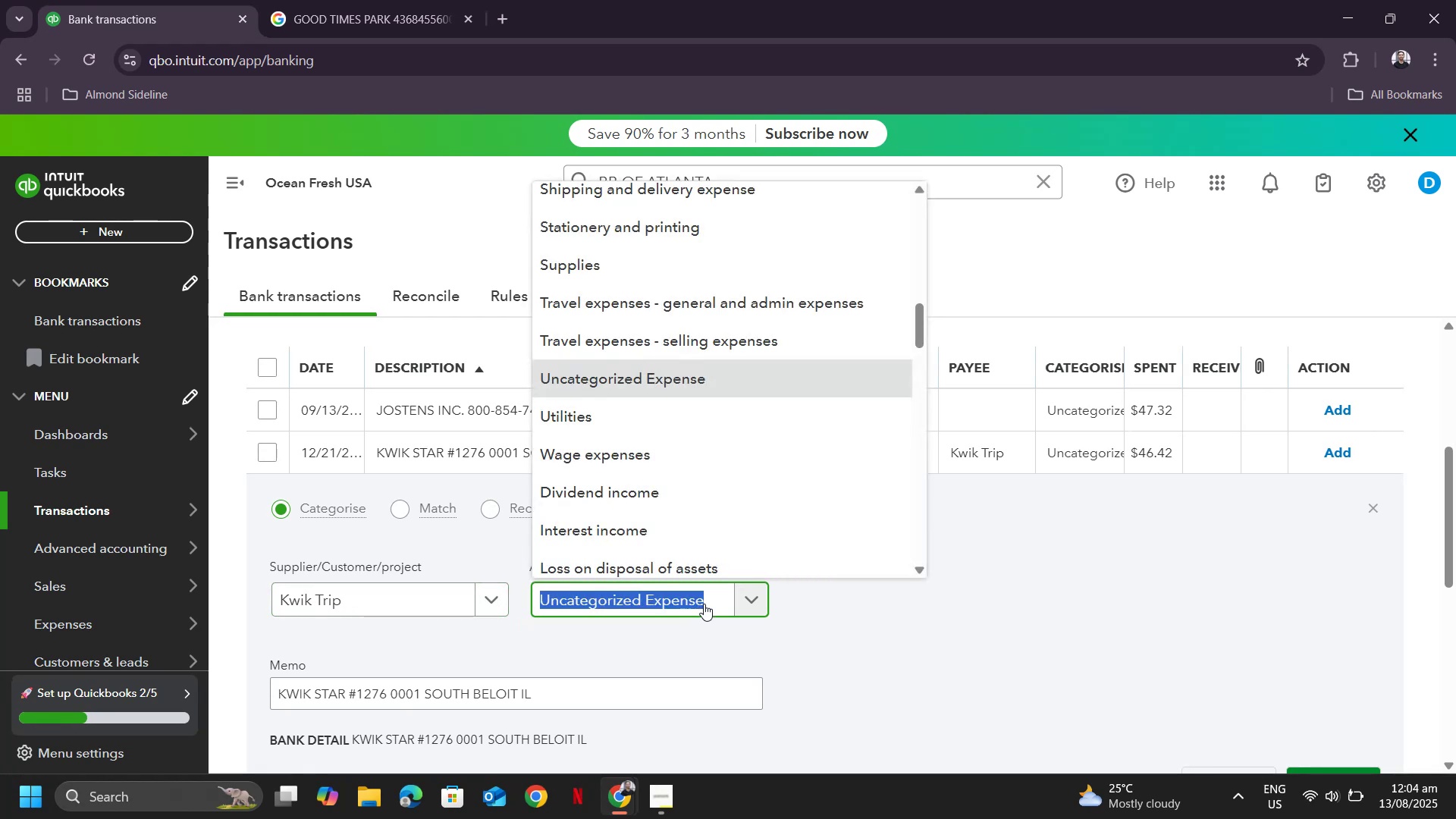 
type(trave)
 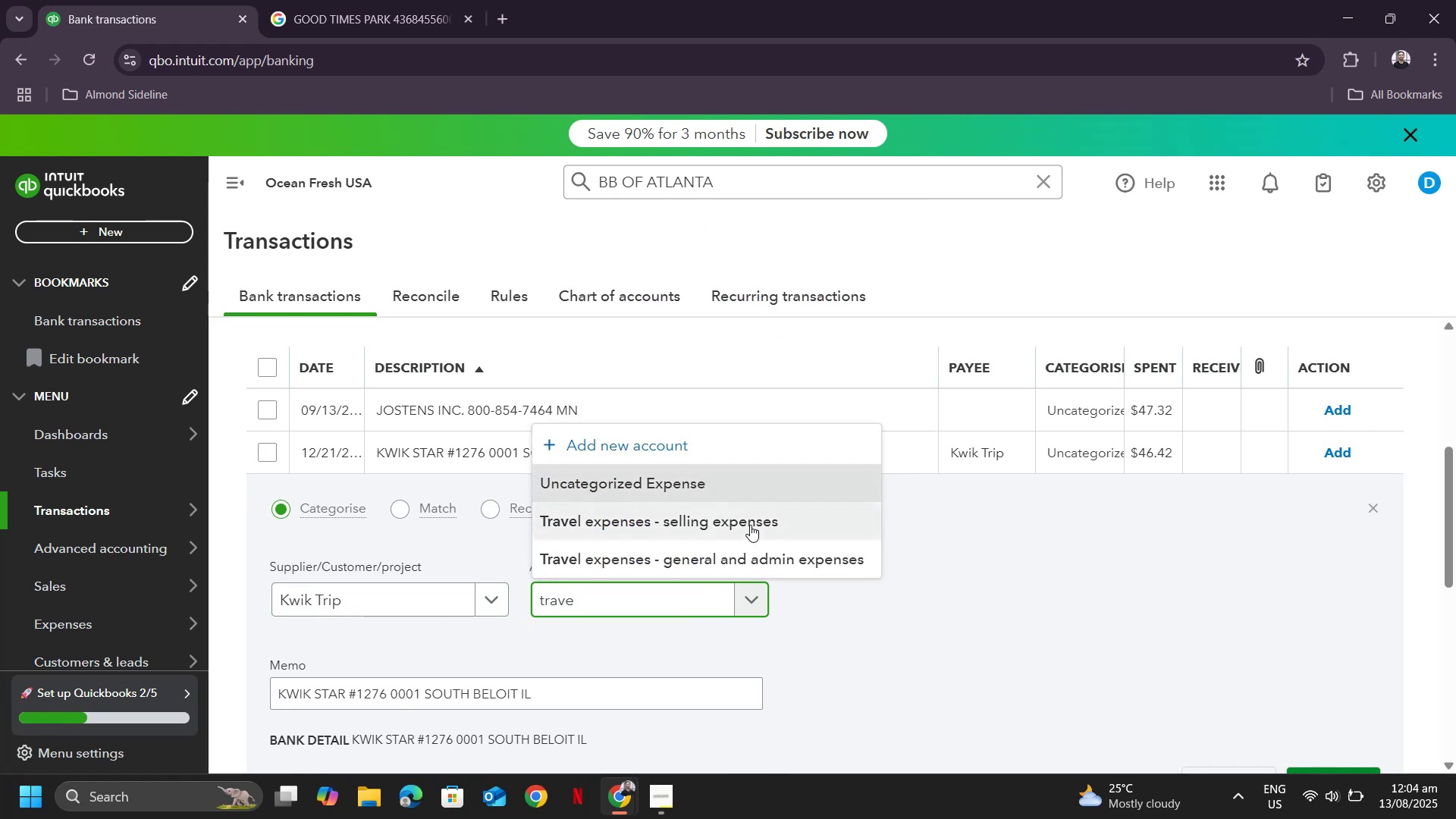 
left_click_drag(start_coordinate=[749, 526], to_coordinate=[739, 576])
 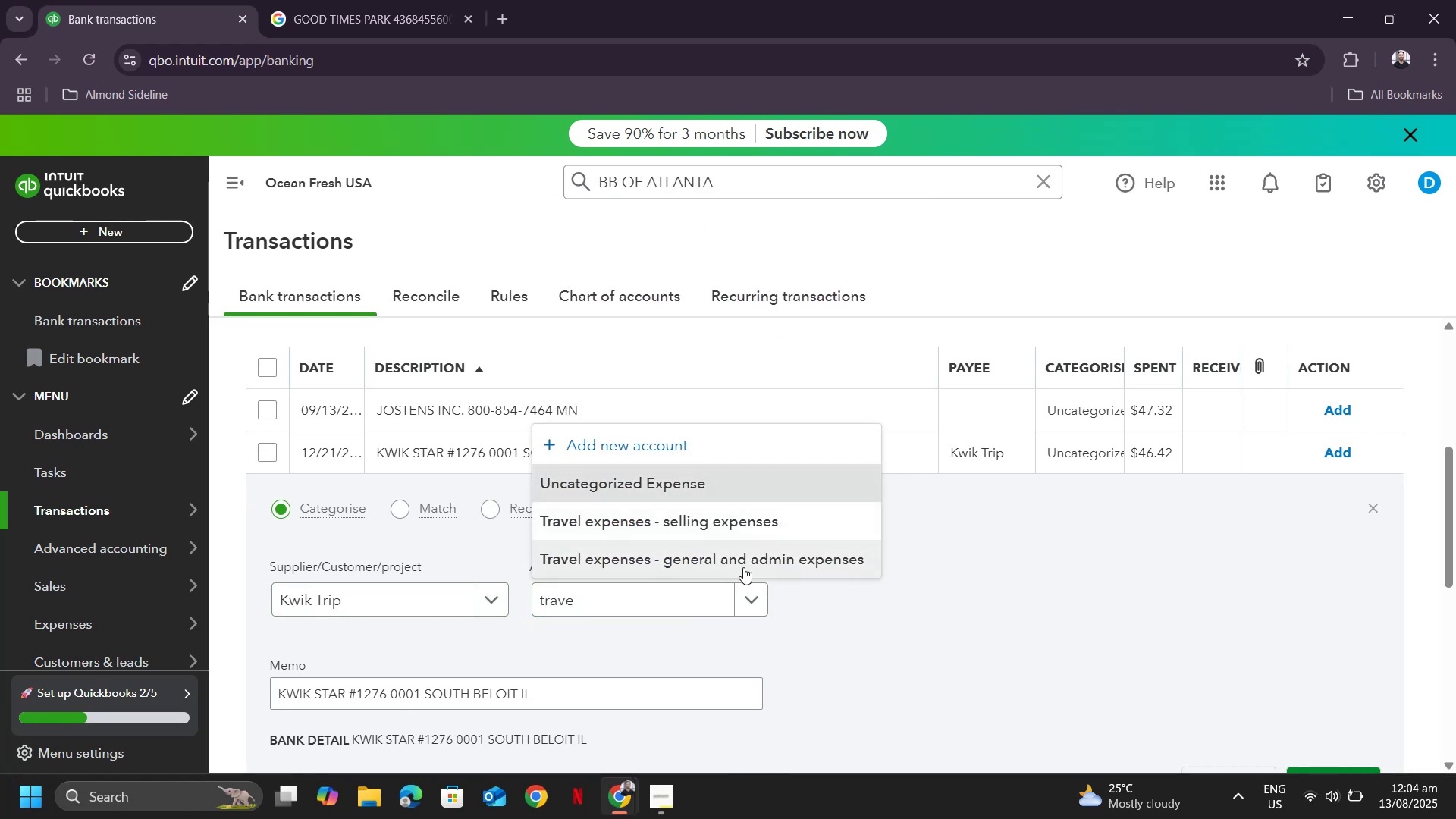 
left_click([743, 567])
 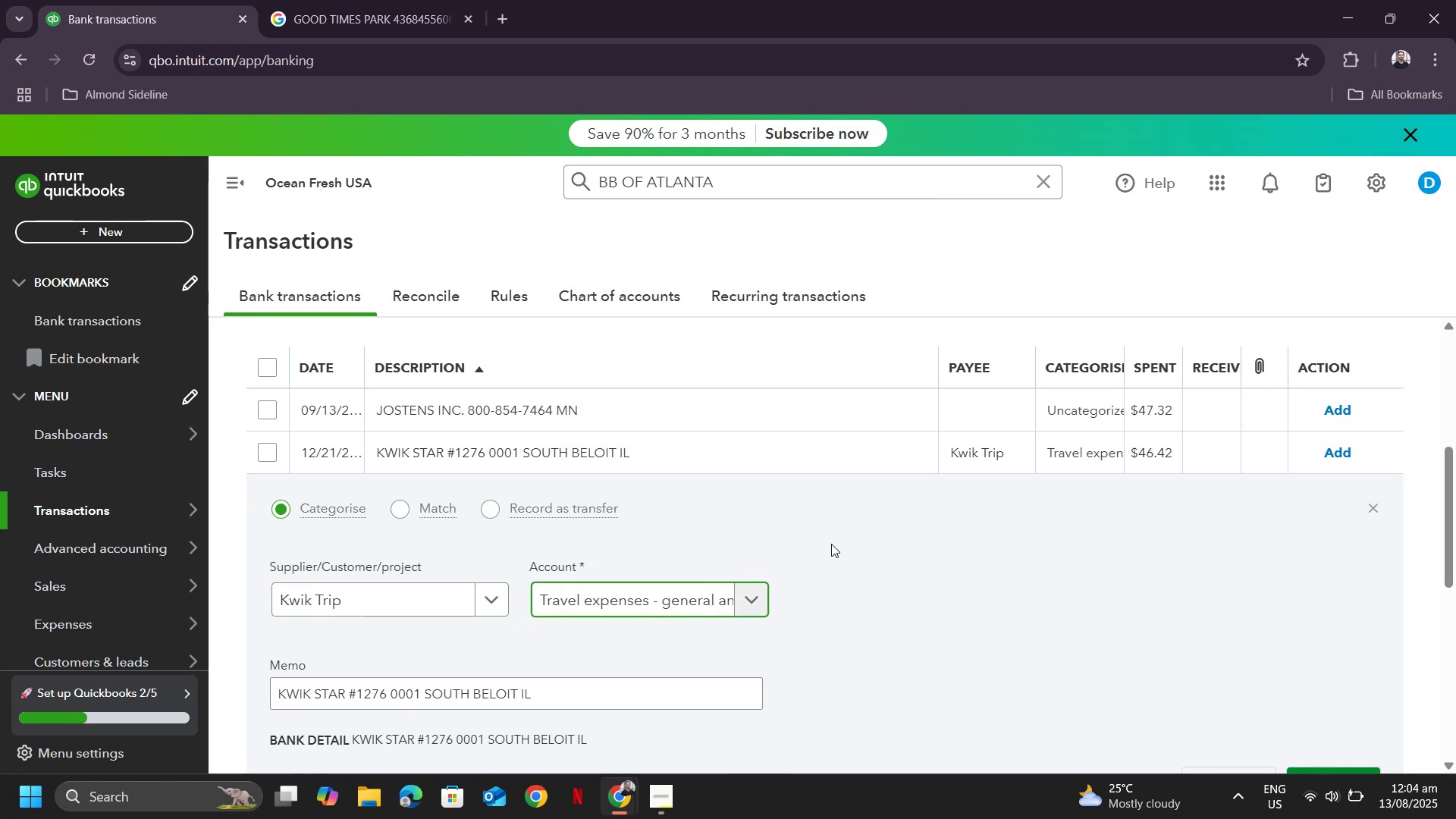 
scroll: coordinate [1191, 602], scroll_direction: down, amount: 2.0
 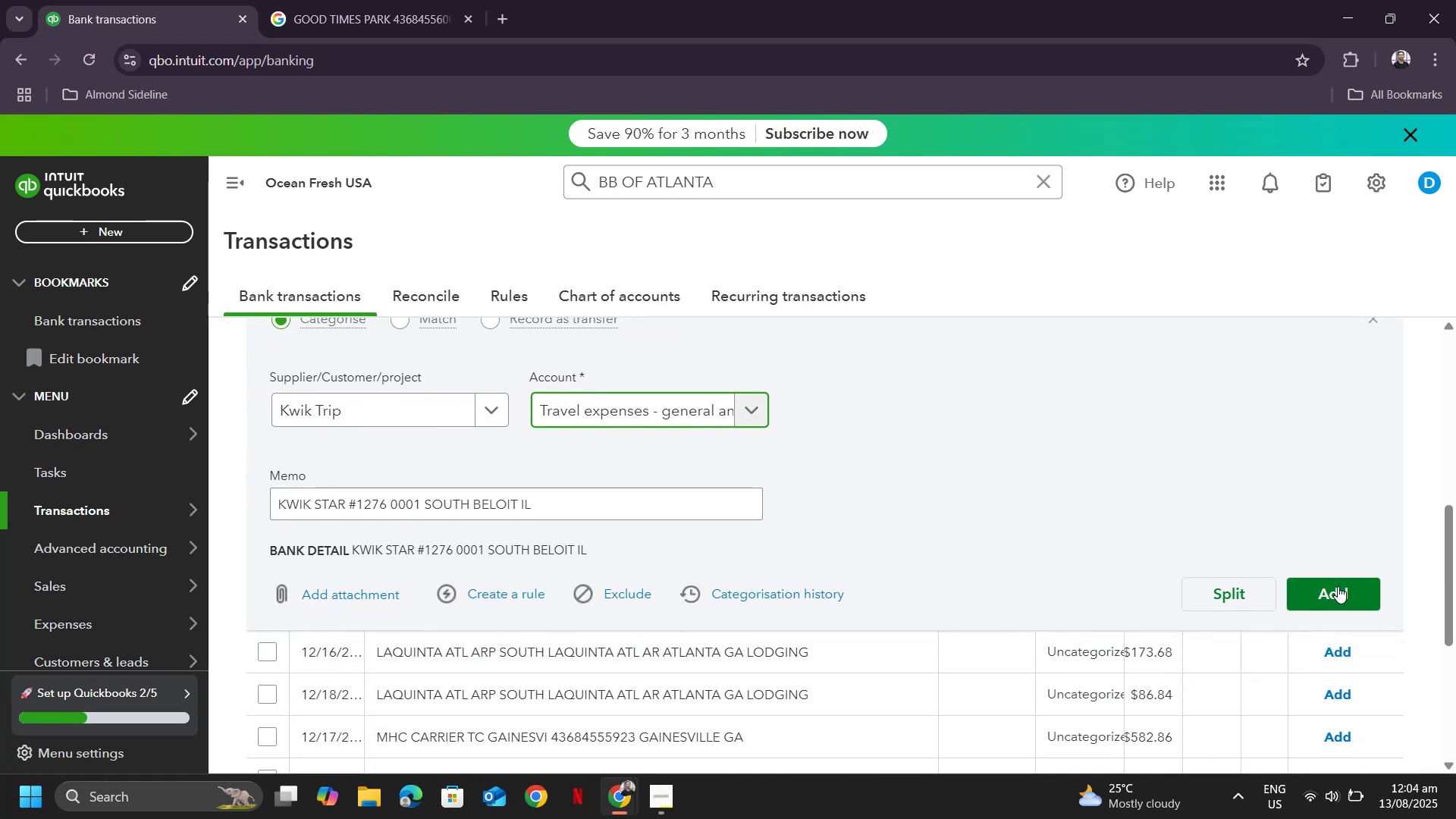 
left_click([1338, 585])
 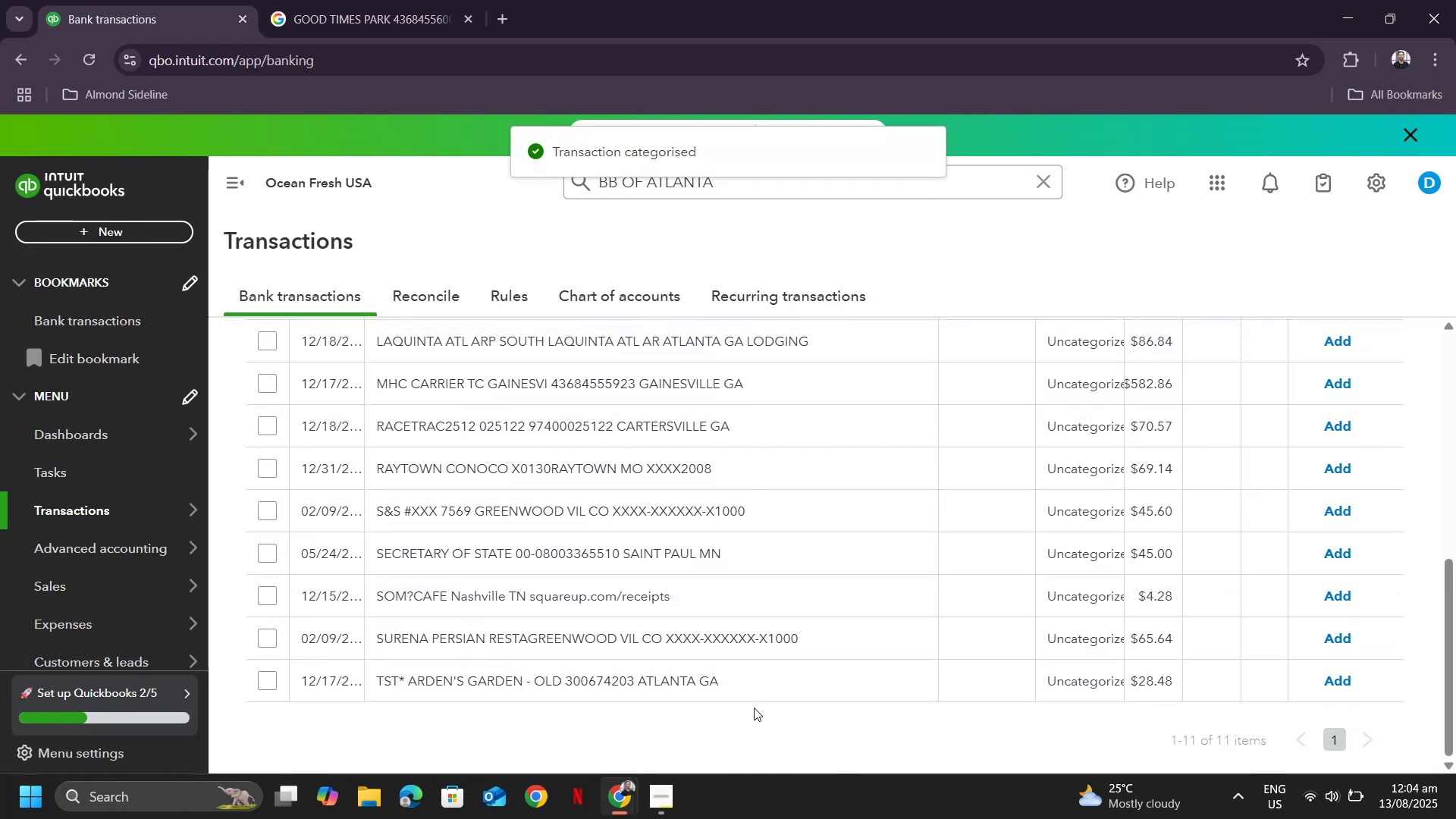 
left_click([508, 557])
 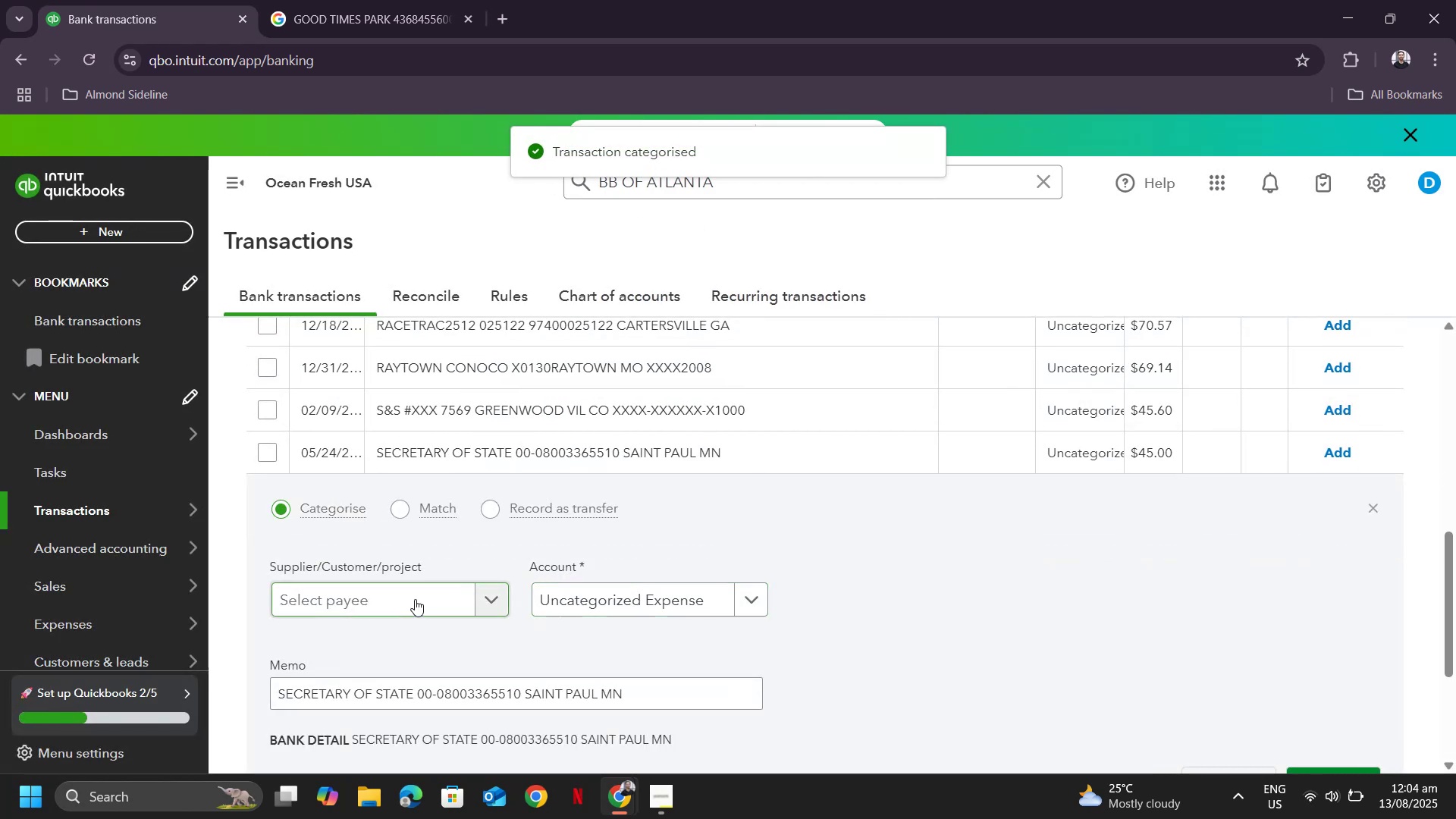 
left_click([394, 599])
 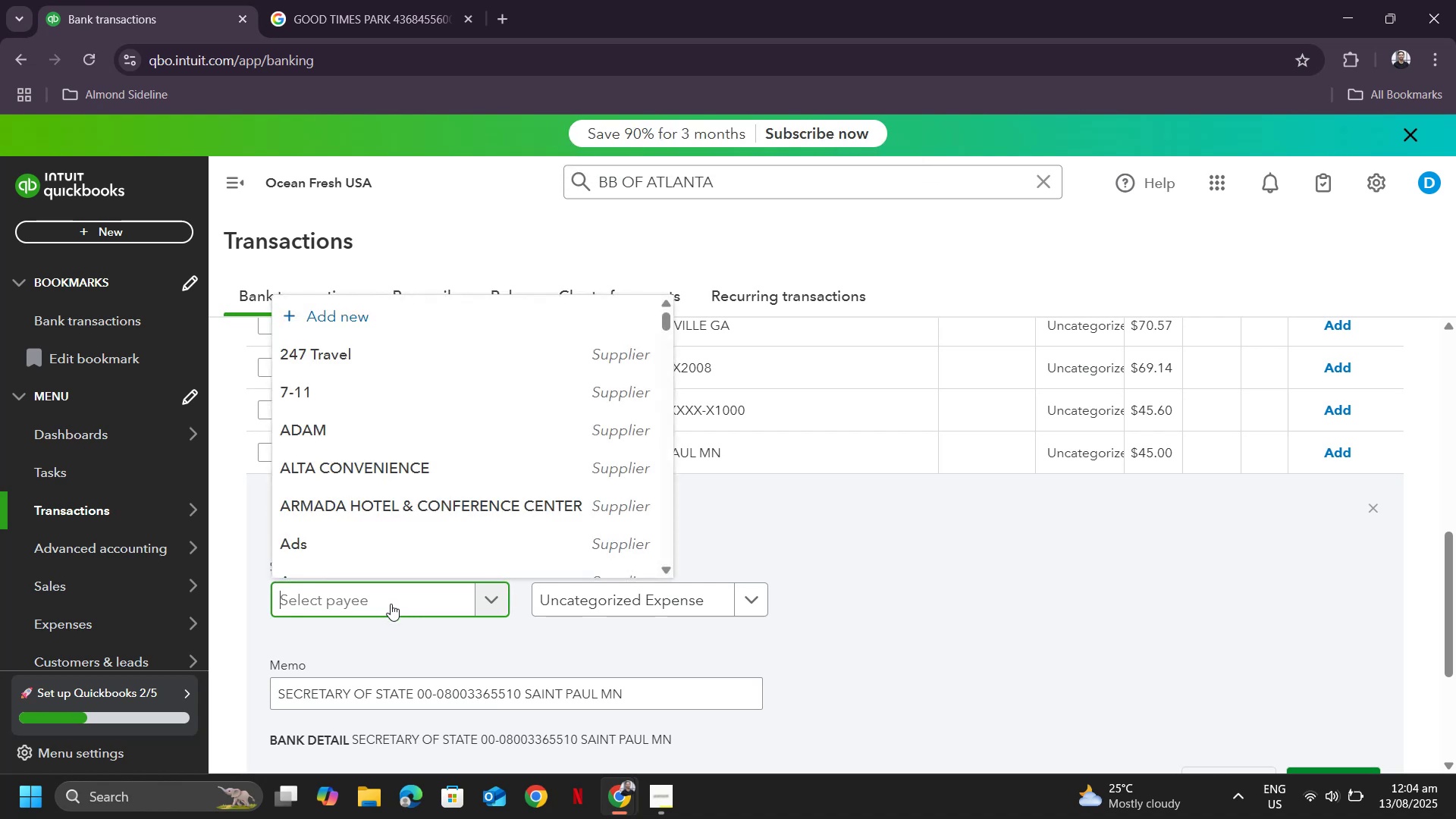 
type(secre)
 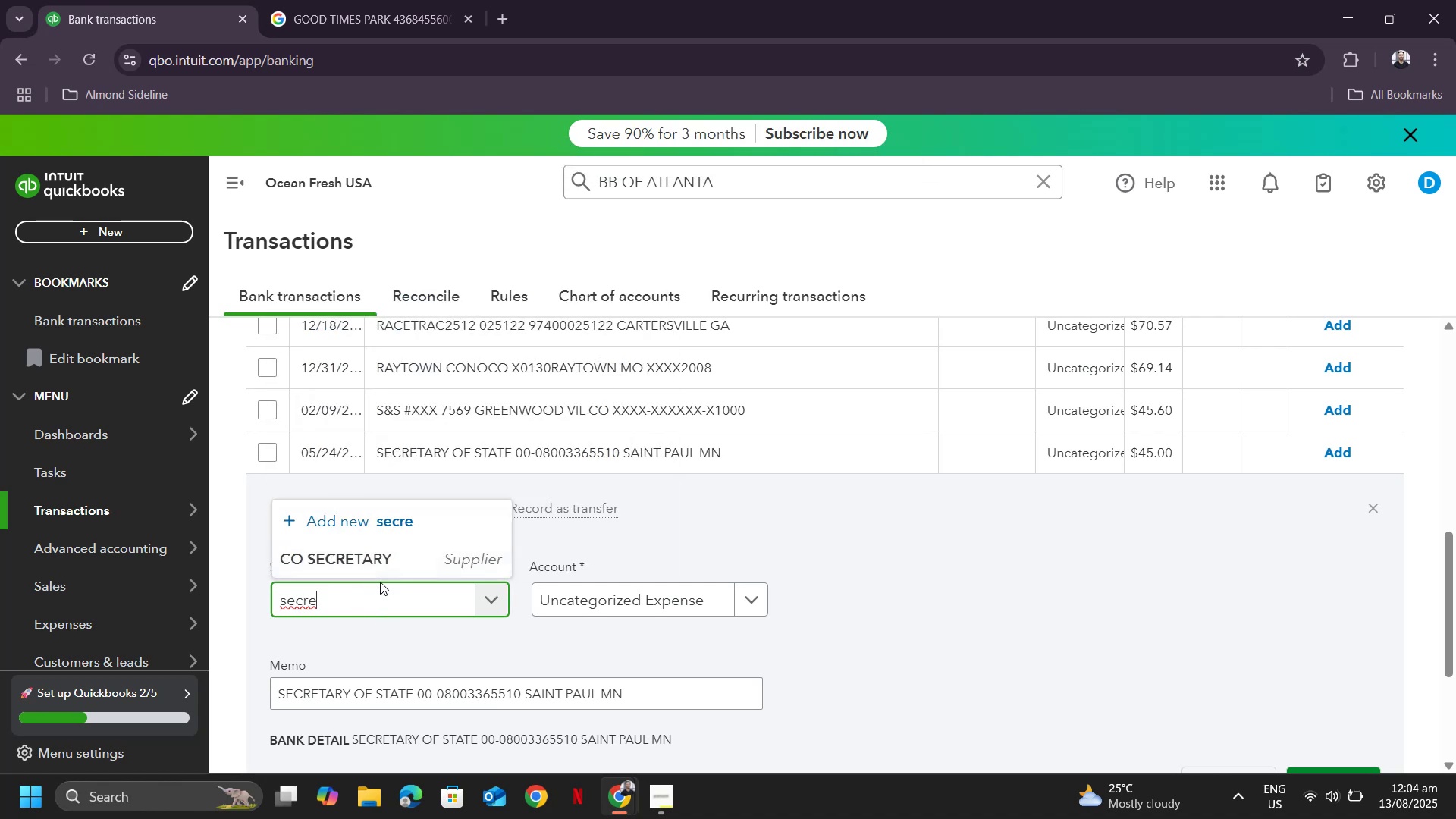 
left_click([391, 561])
 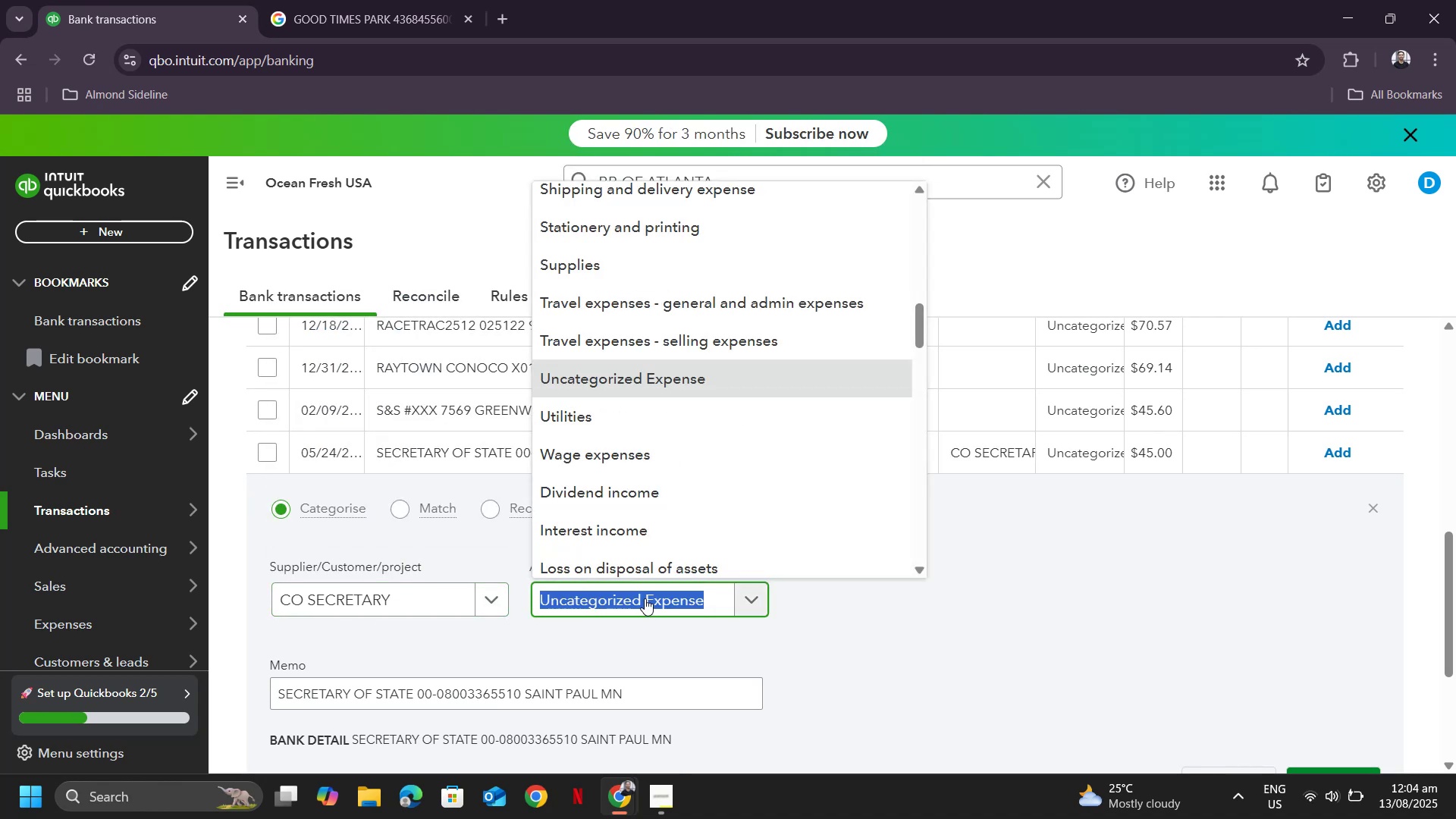 
type(profe)
 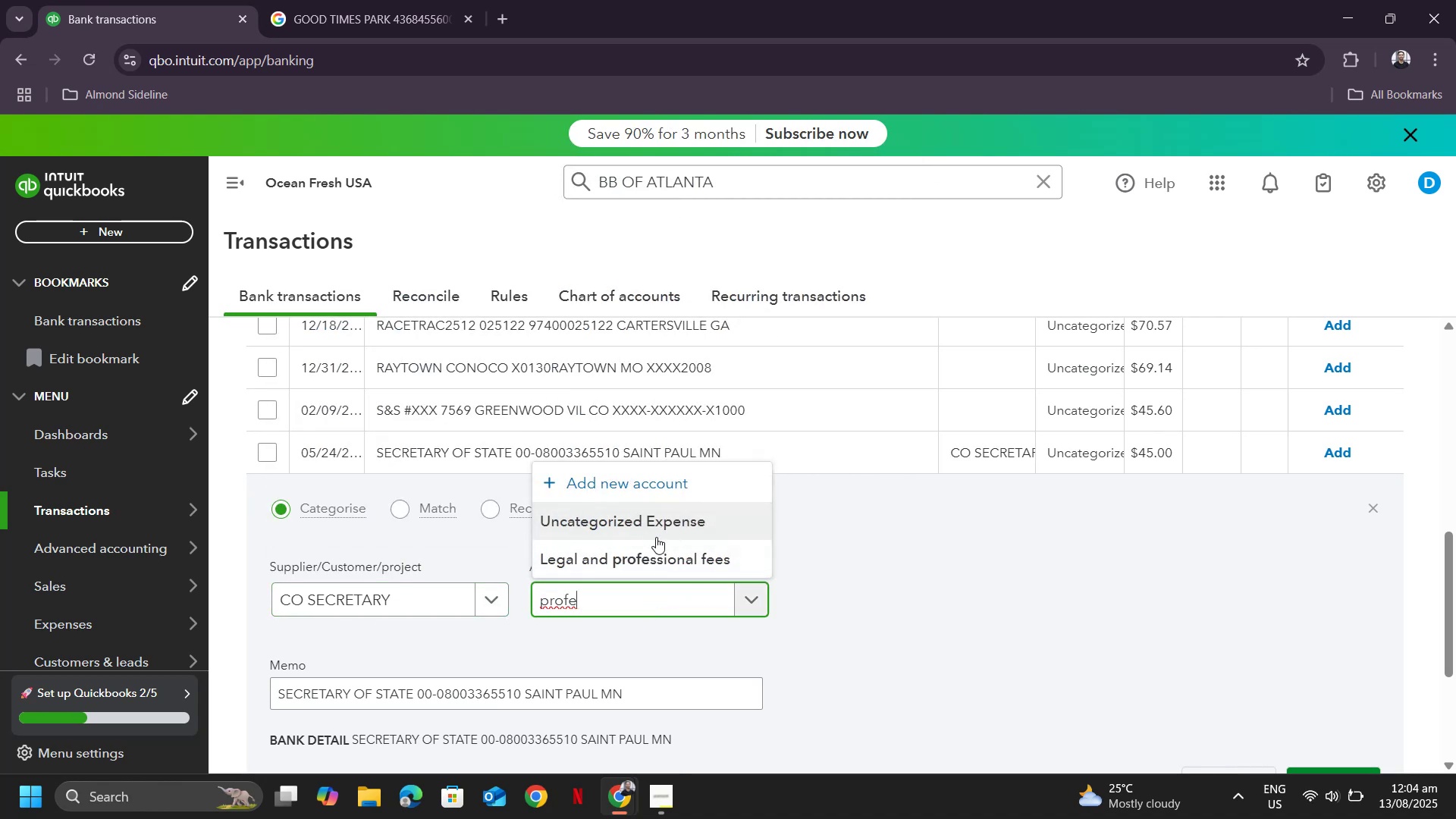 
left_click([649, 557])
 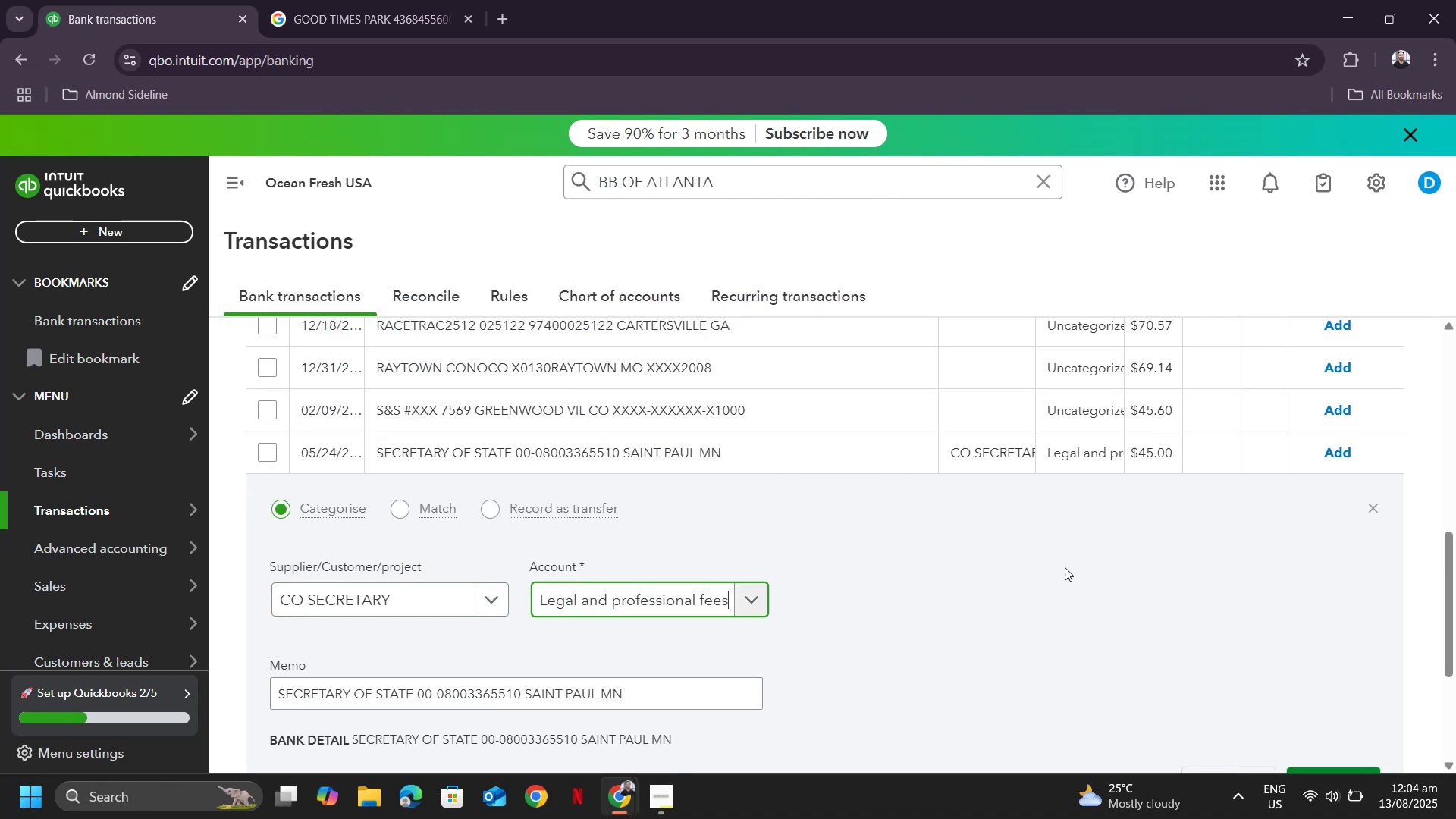 
scroll: coordinate [1072, 567], scroll_direction: down, amount: 2.0
 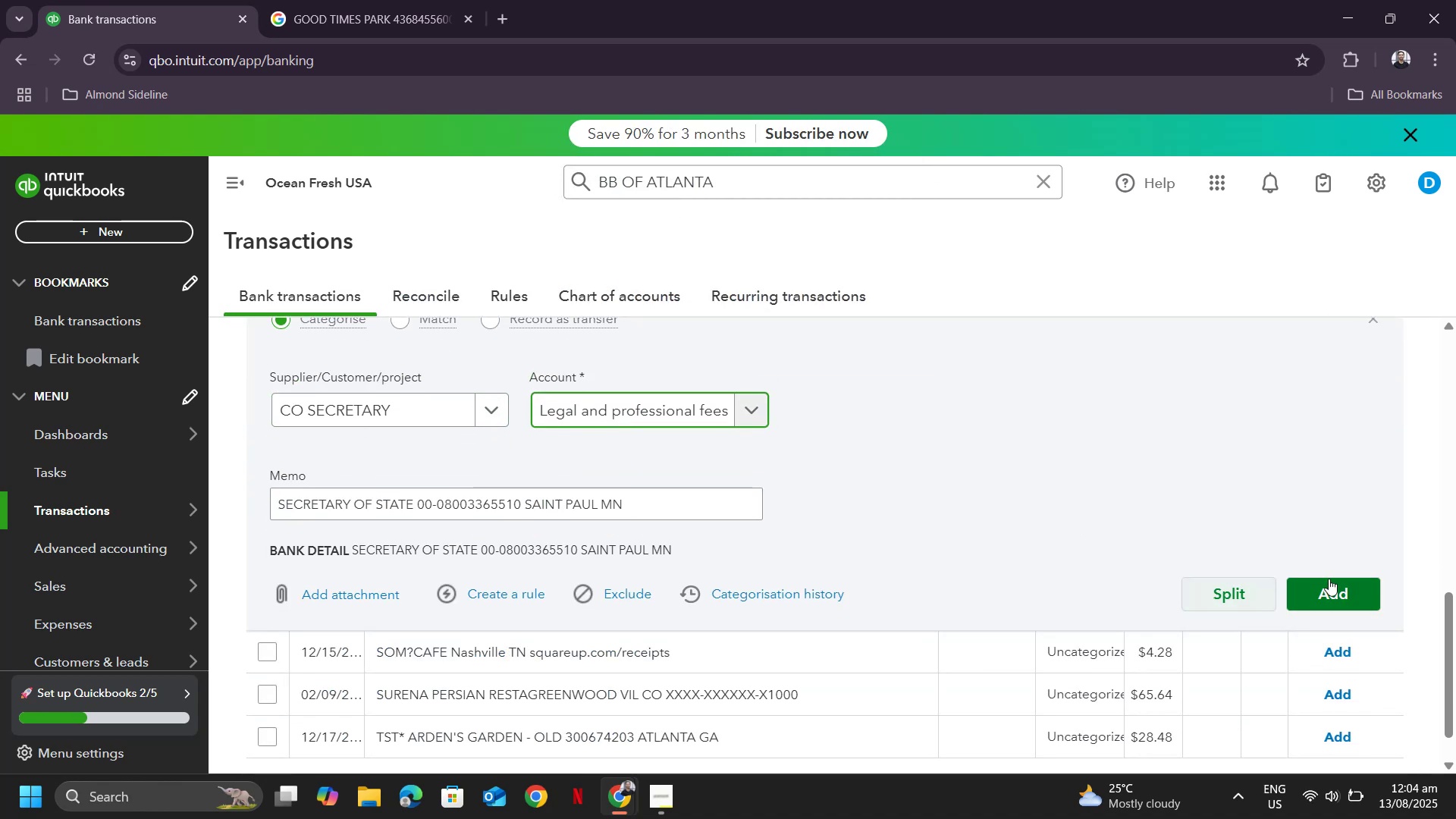 
left_click([1329, 579])
 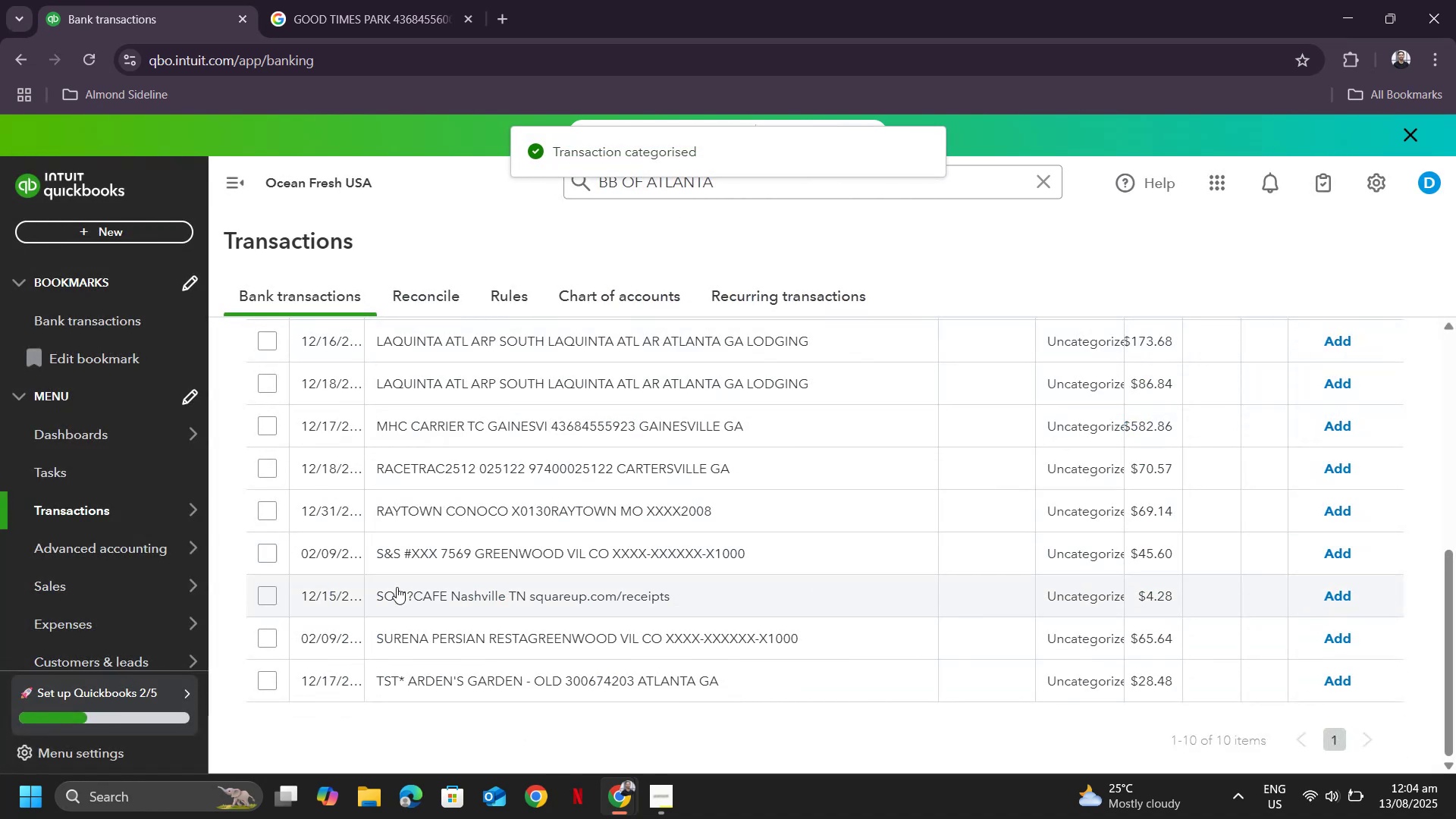 
left_click([406, 585])
 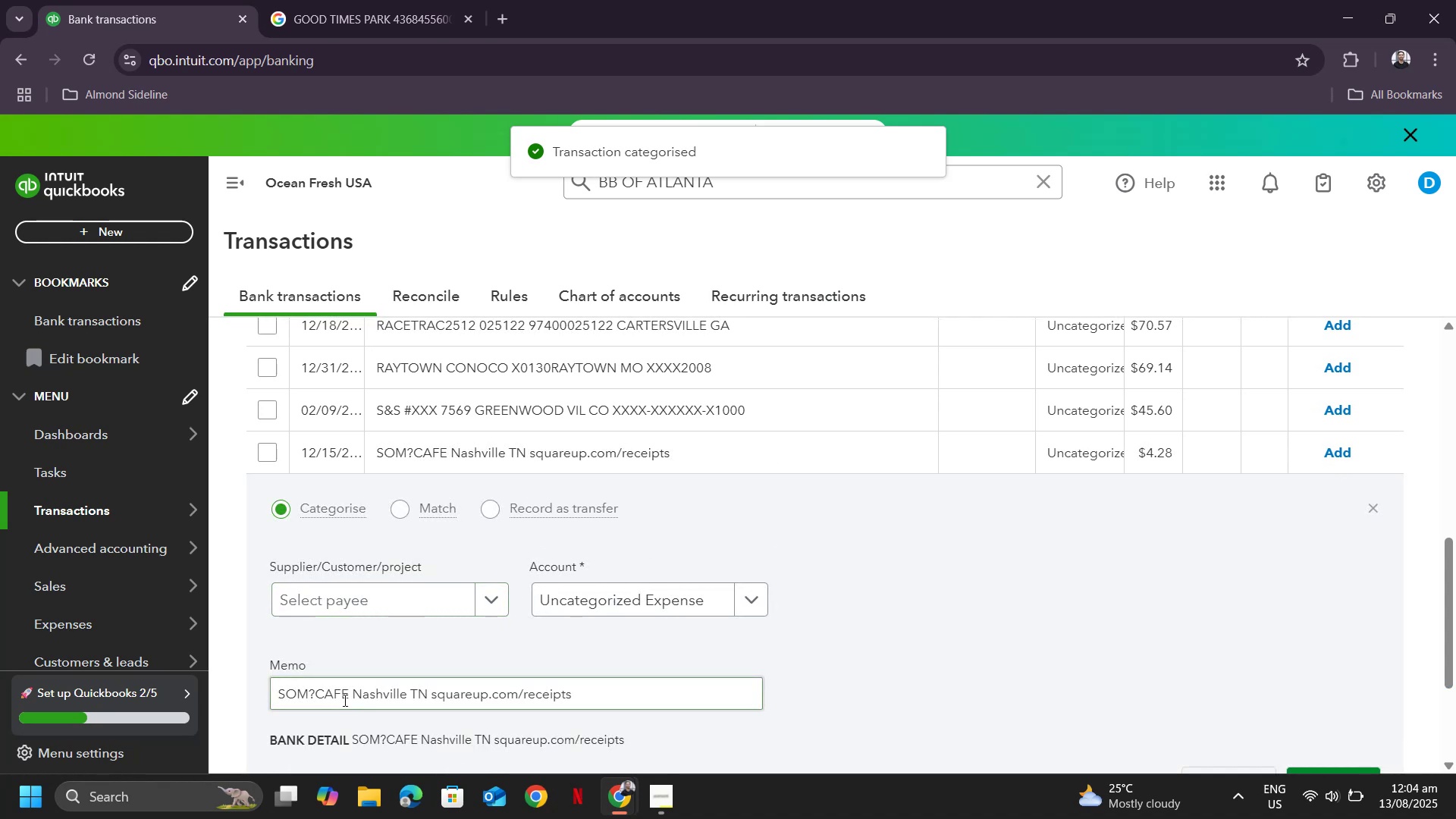 
left_click_drag(start_coordinate=[349, 694], to_coordinate=[314, 694])
 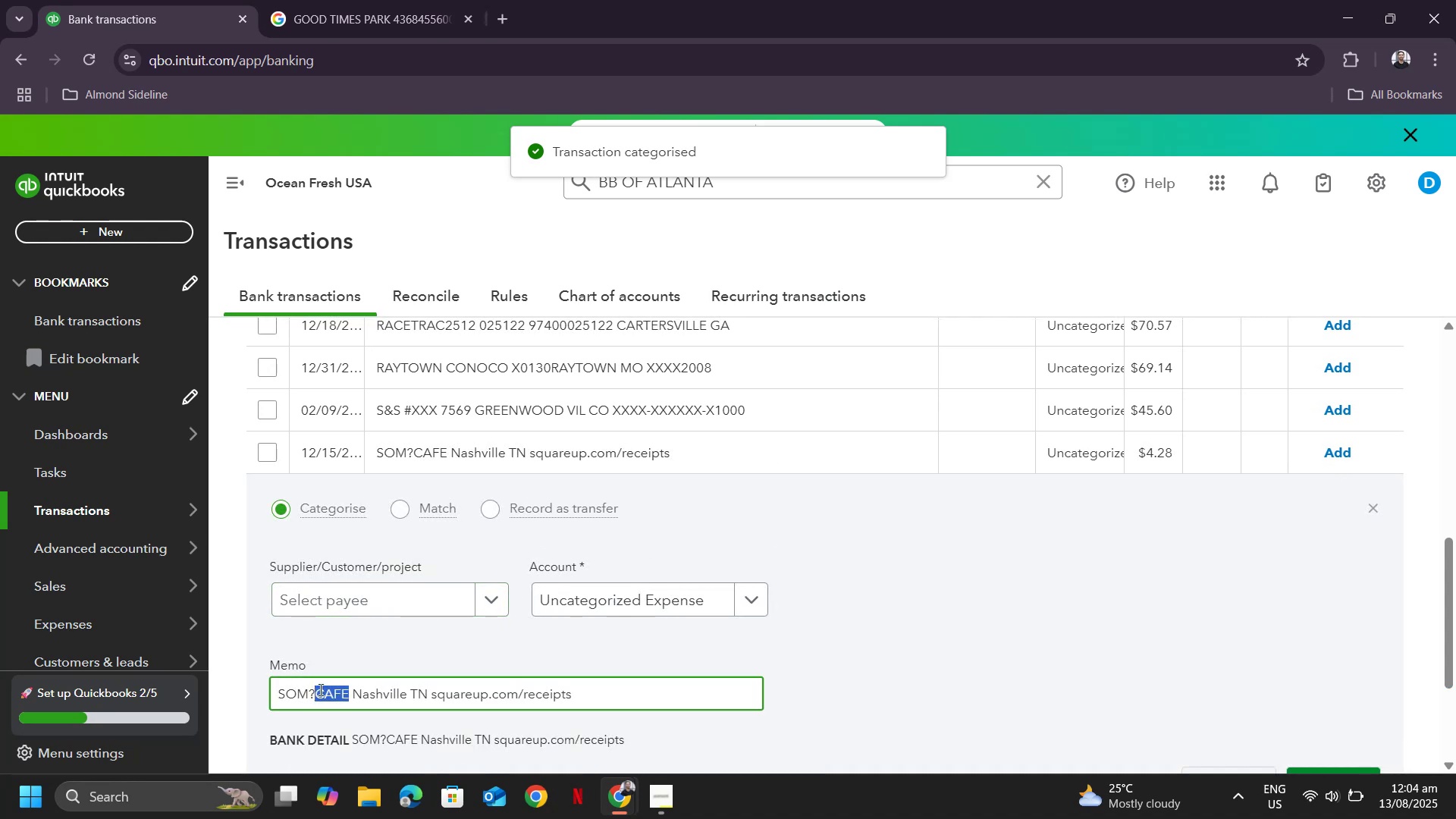 
key(Control+ControlLeft)
 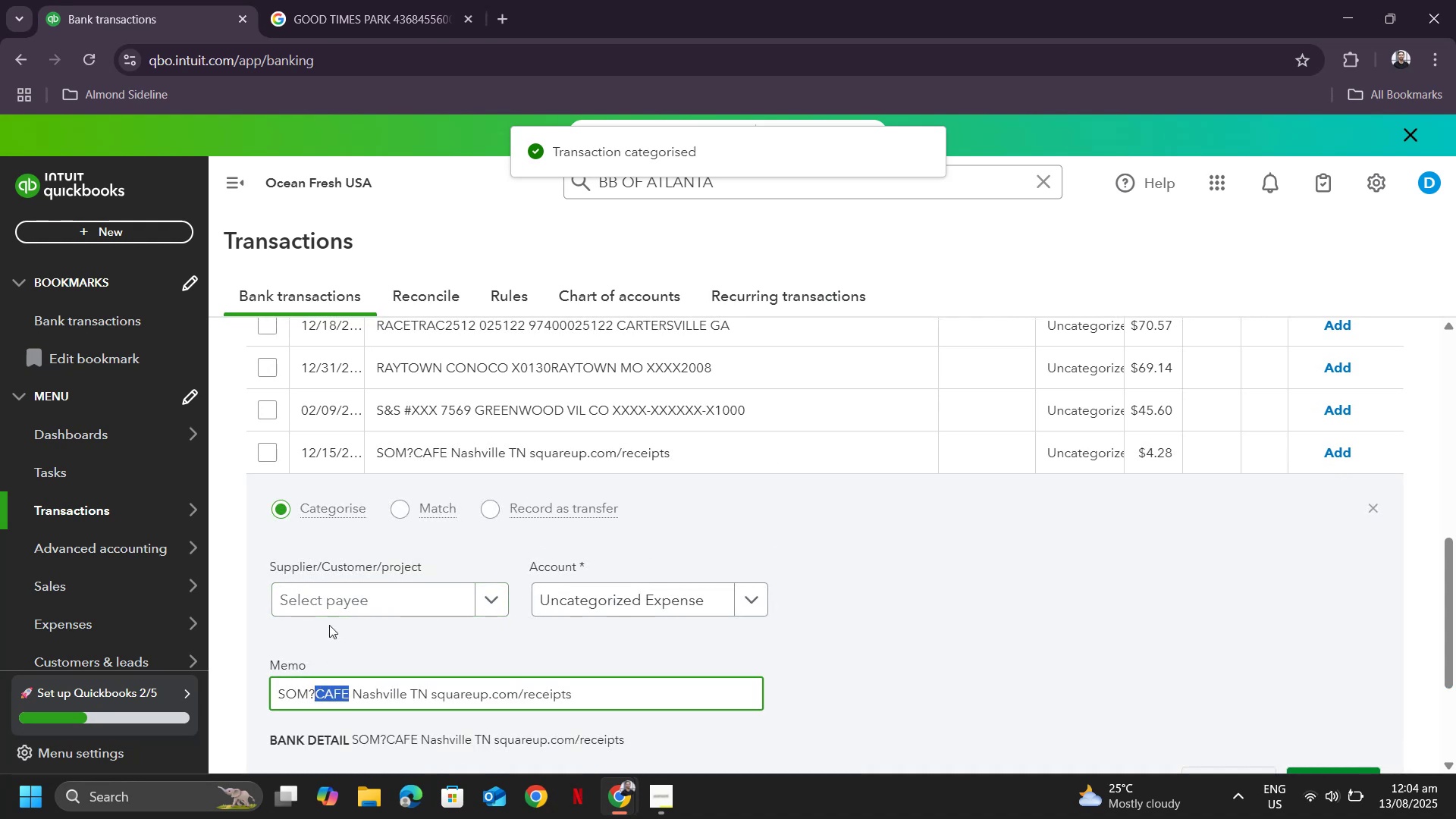 
key(Control+C)
 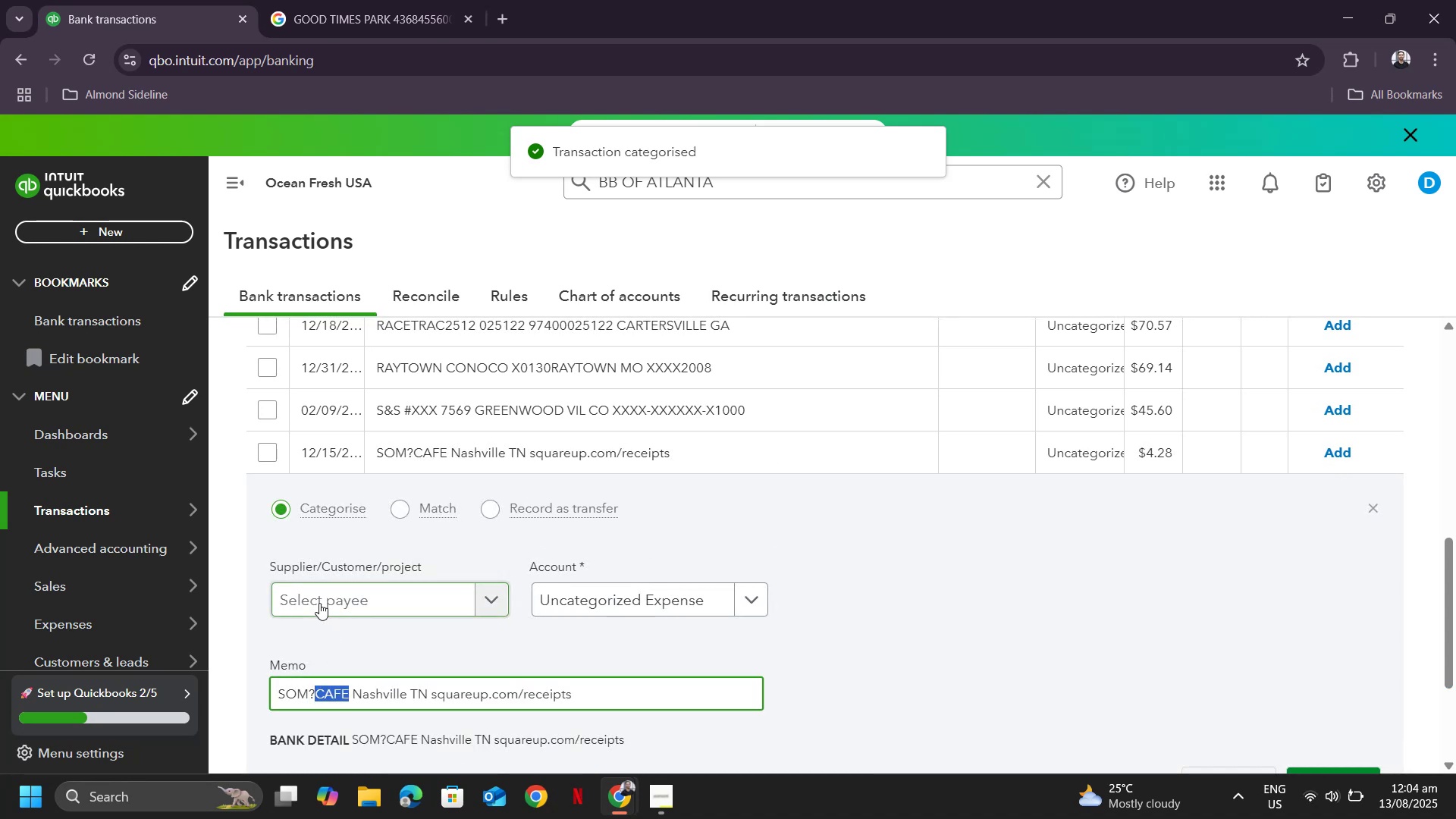 
left_click([319, 603])
 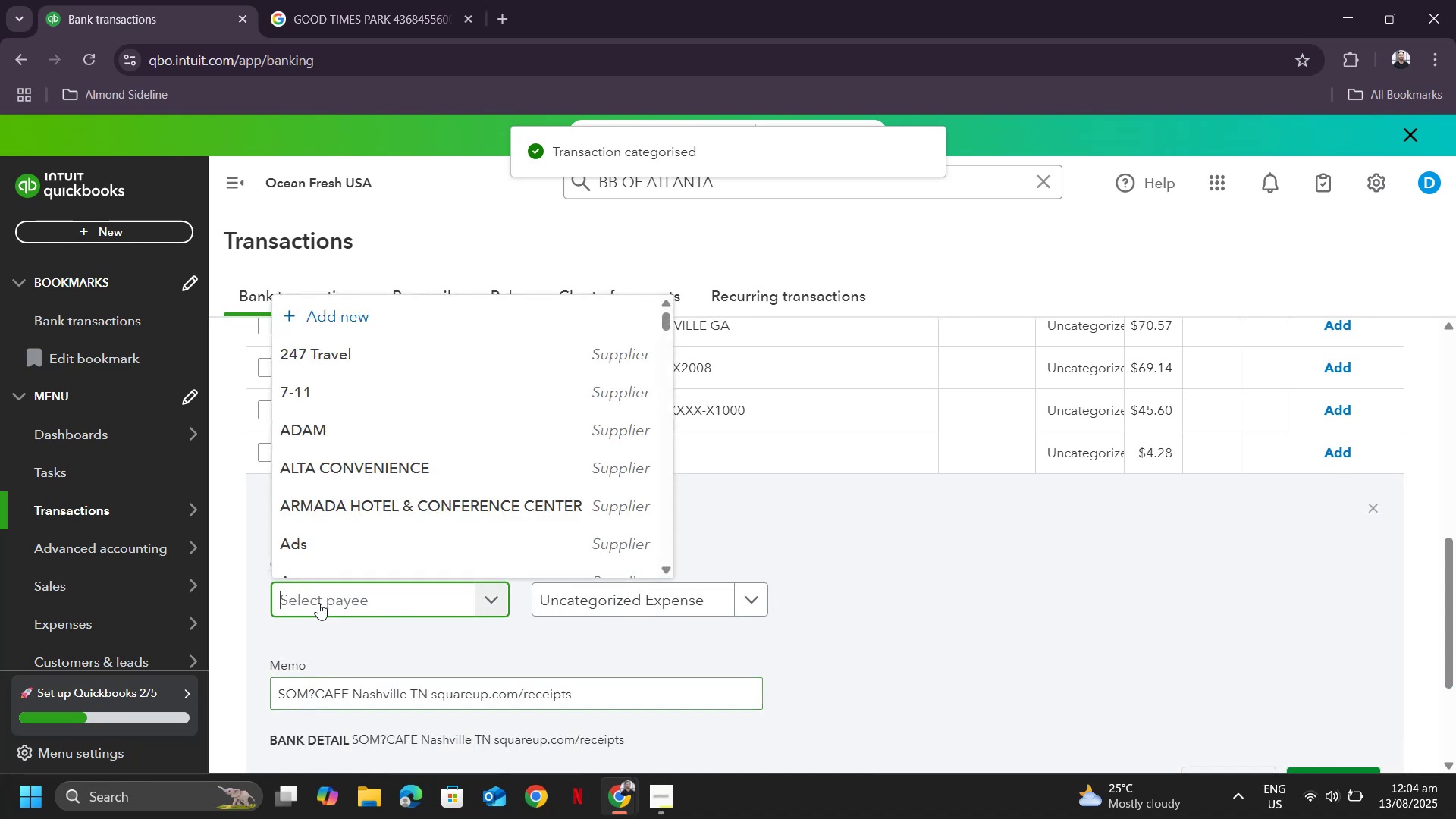 
key(Control+ControlLeft)
 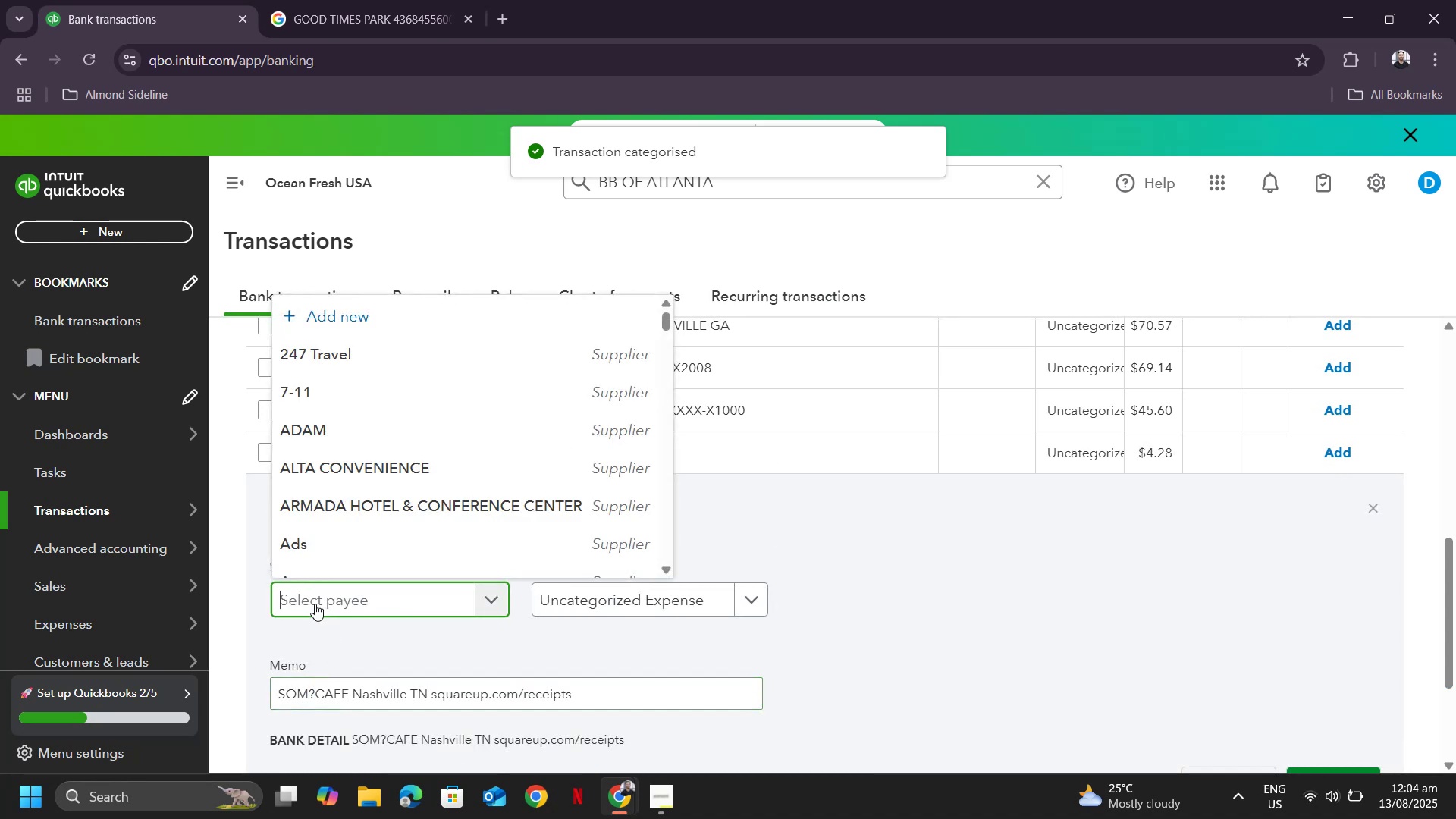 
key(Control+V)
 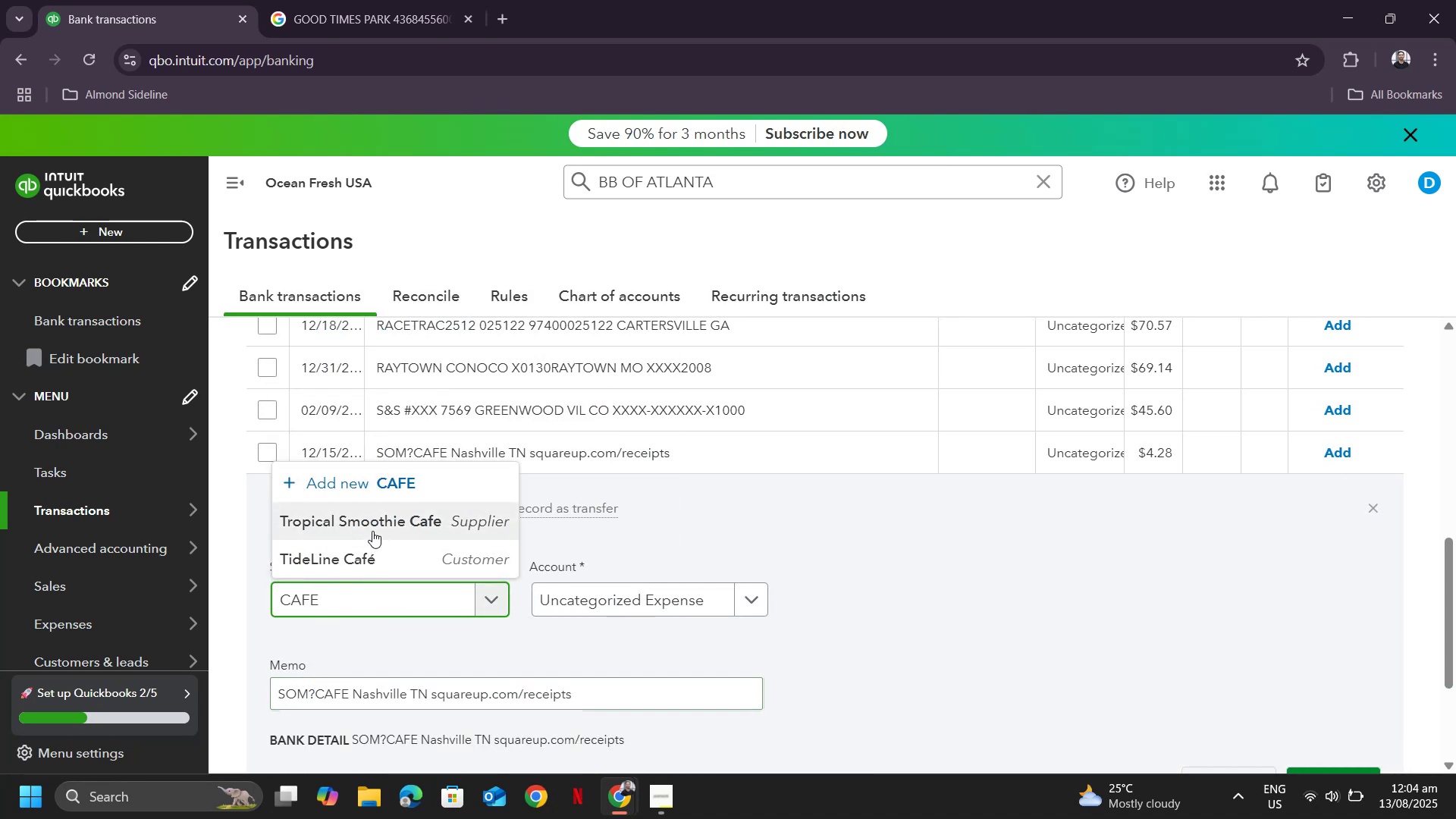 
wait(5.09)
 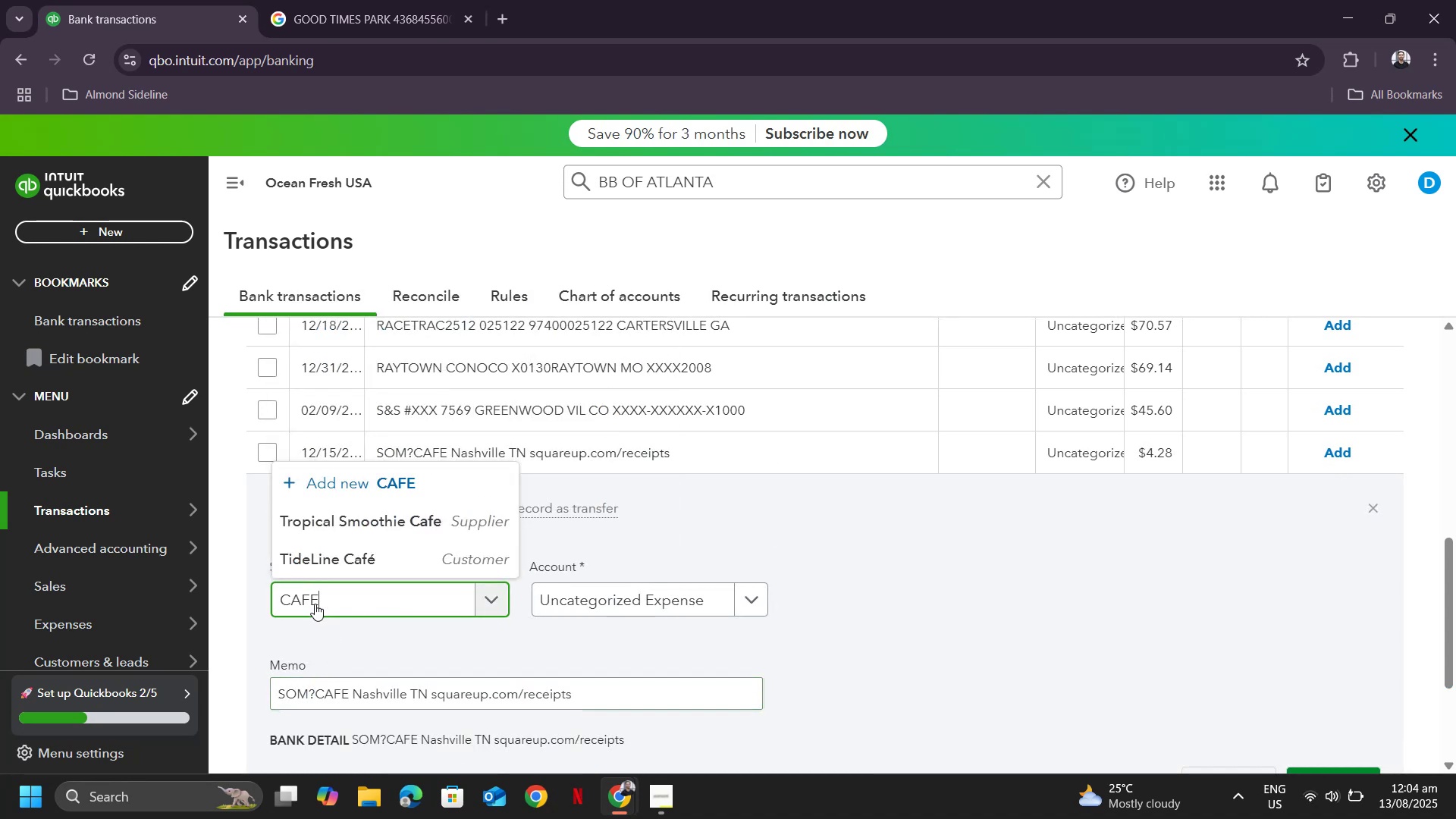 
left_click_drag(start_coordinate=[573, 695], to_coordinate=[254, 682])
 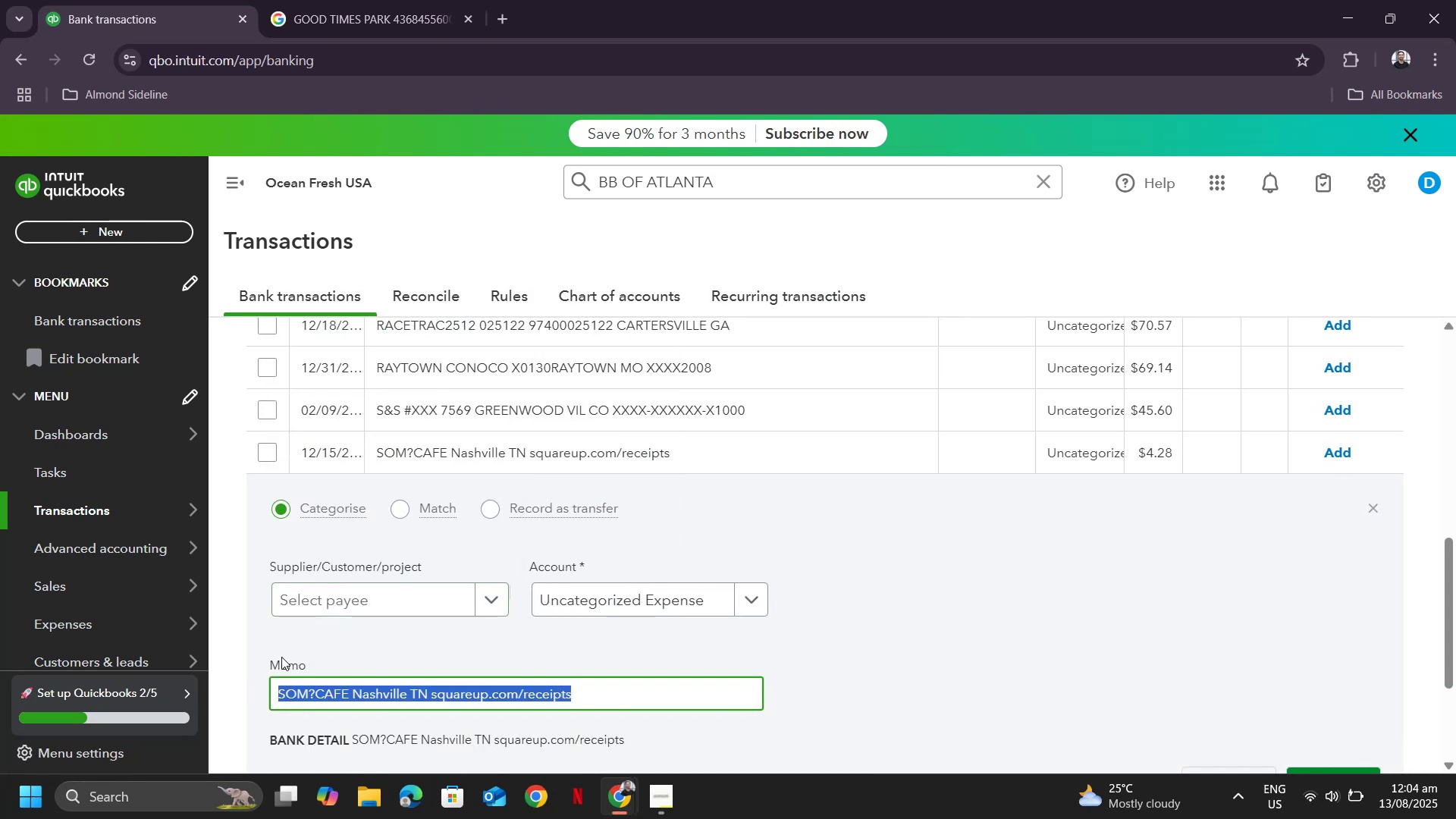 
key(Control+ControlLeft)
 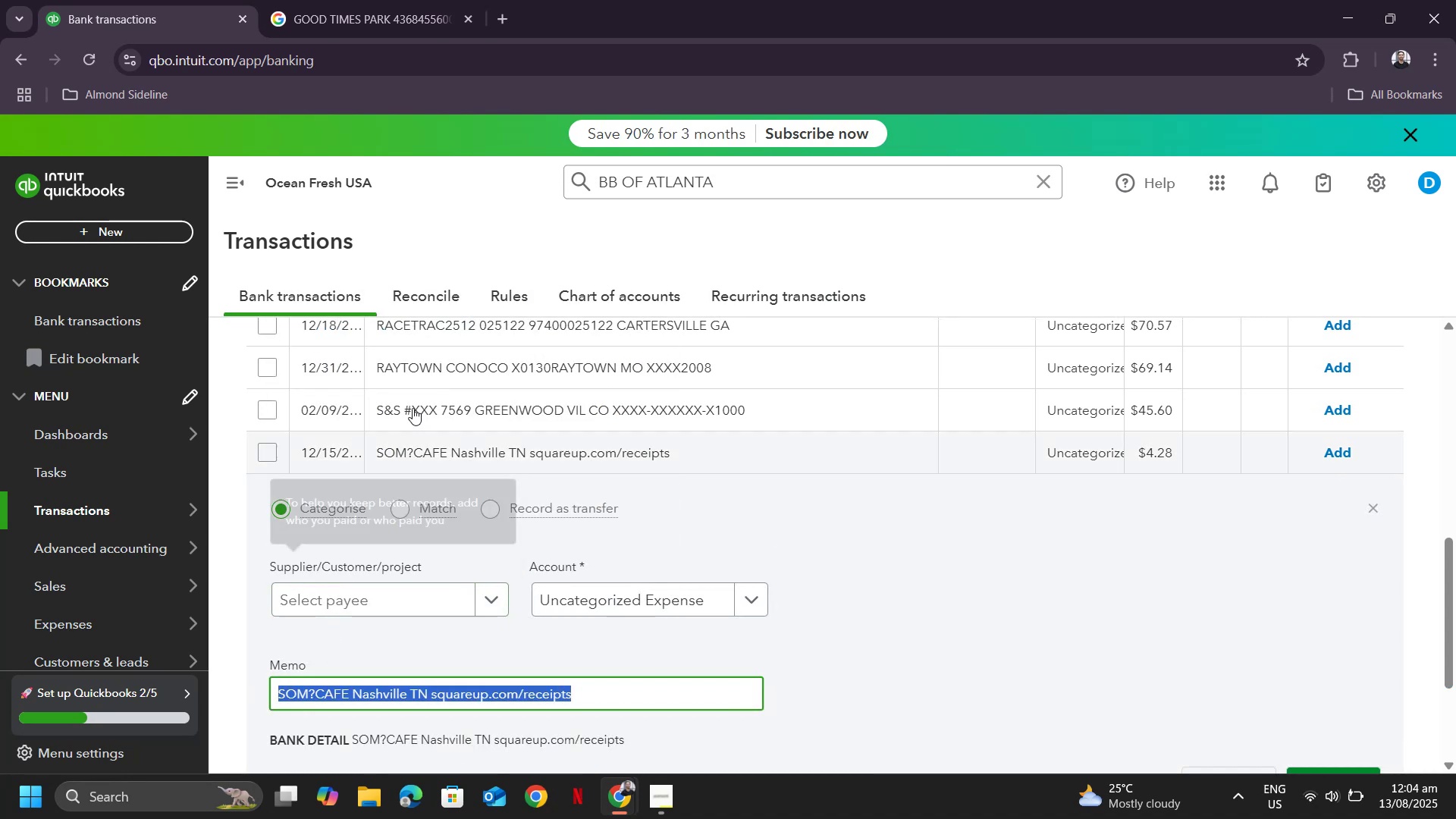 
key(Control+C)
 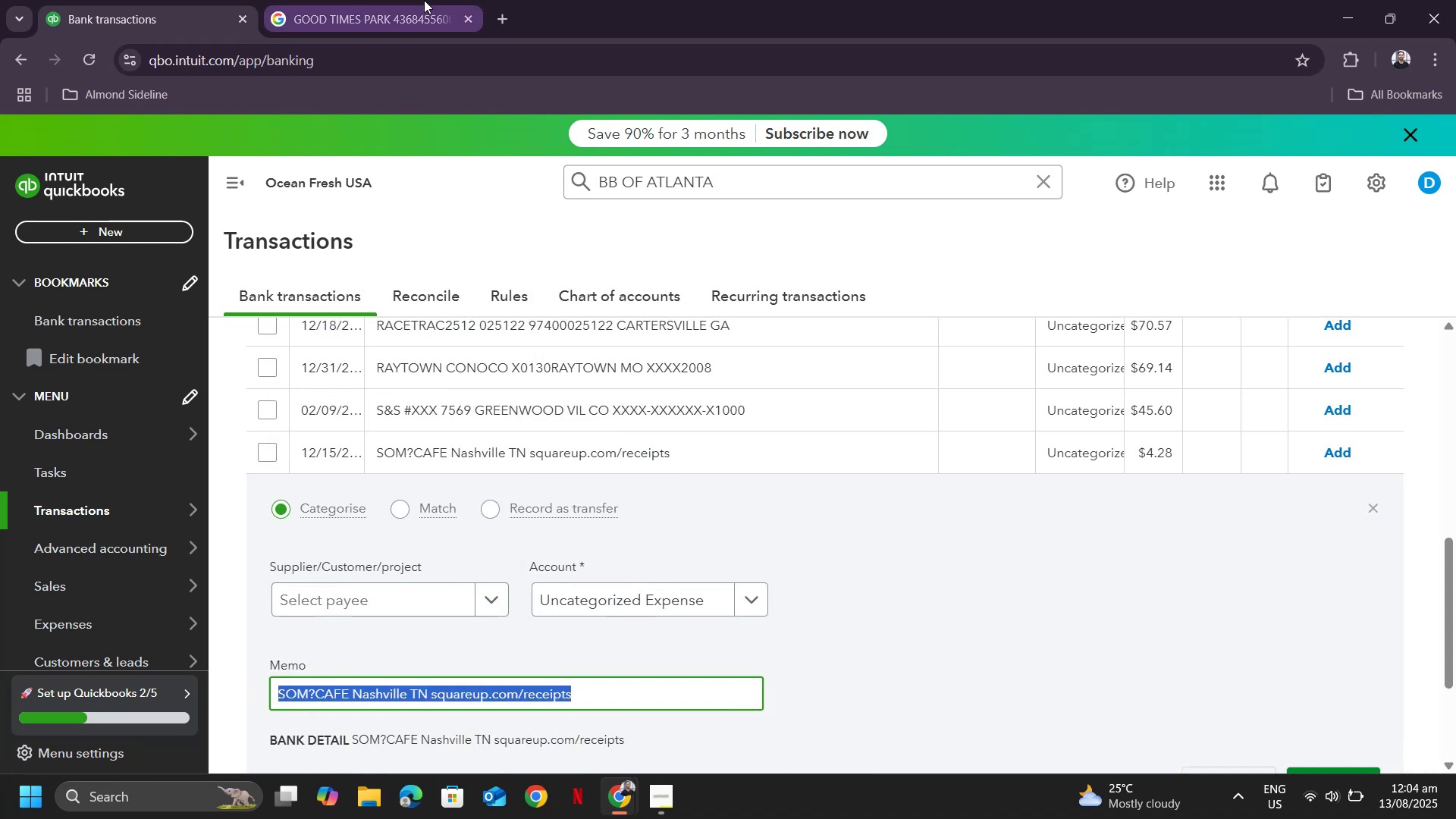 
left_click([424, 0])
 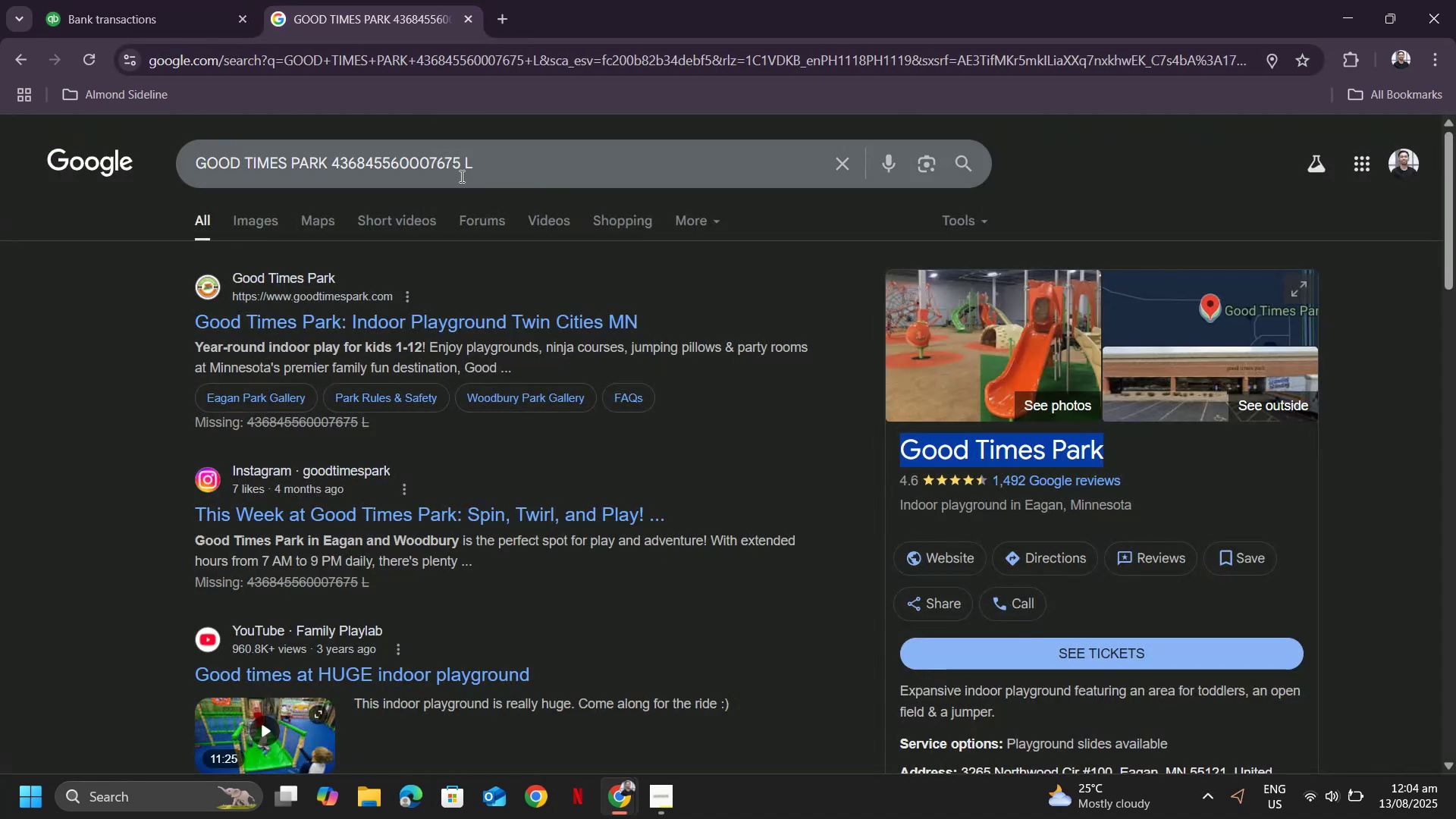 
left_click_drag(start_coordinate=[522, 177], to_coordinate=[168, 154])
 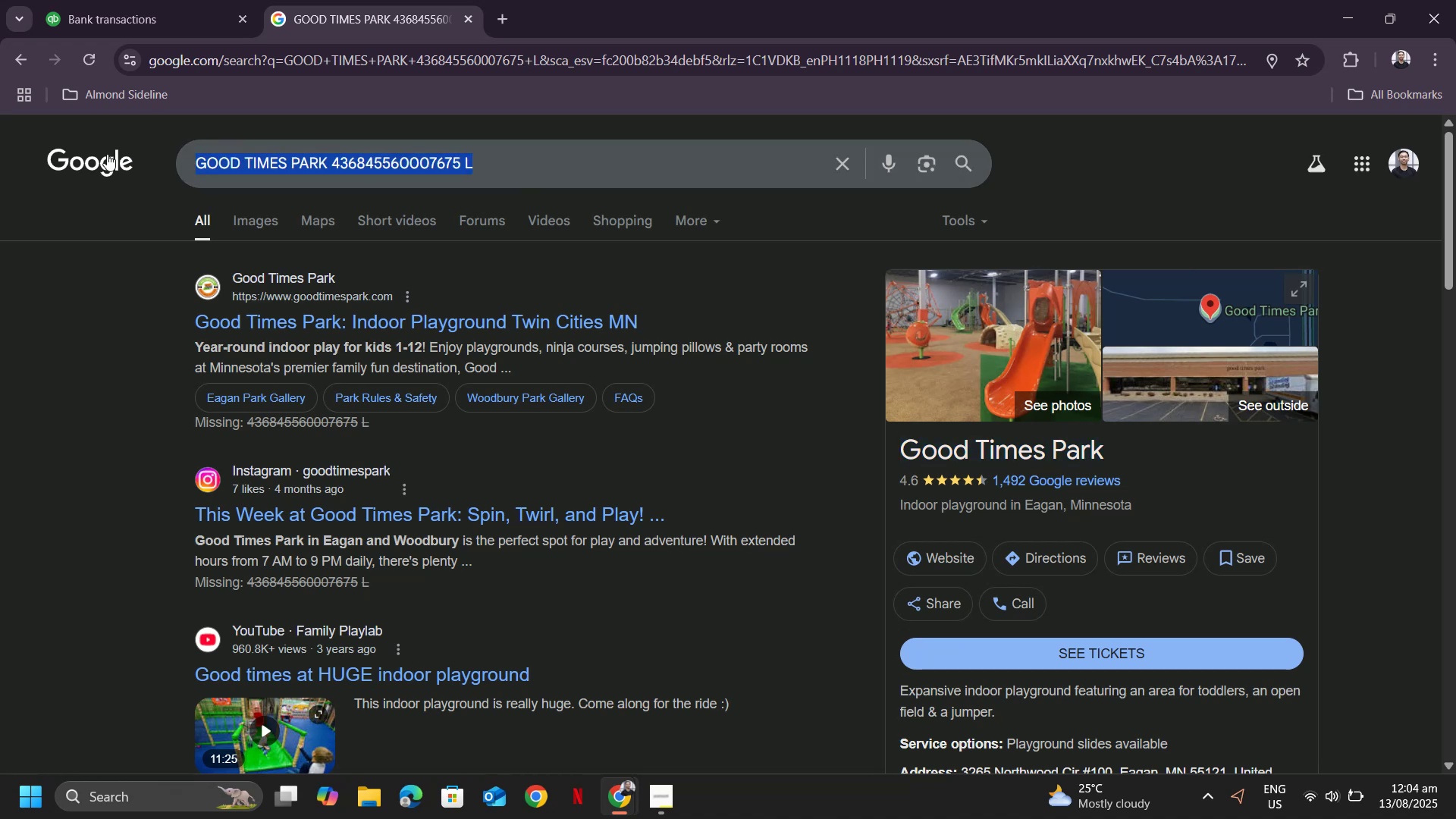 
key(Control+ControlLeft)
 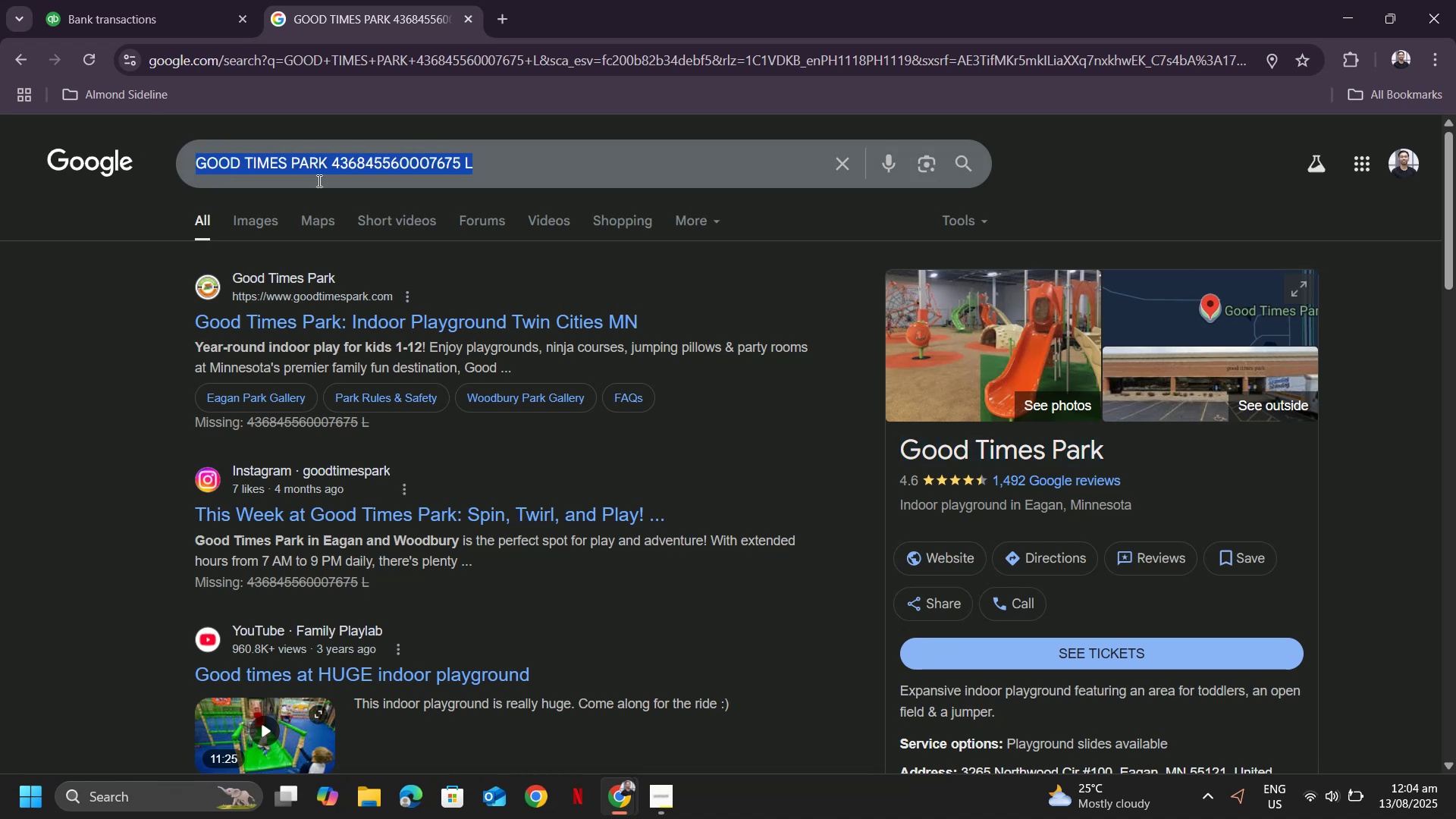 
key(Control+V)
 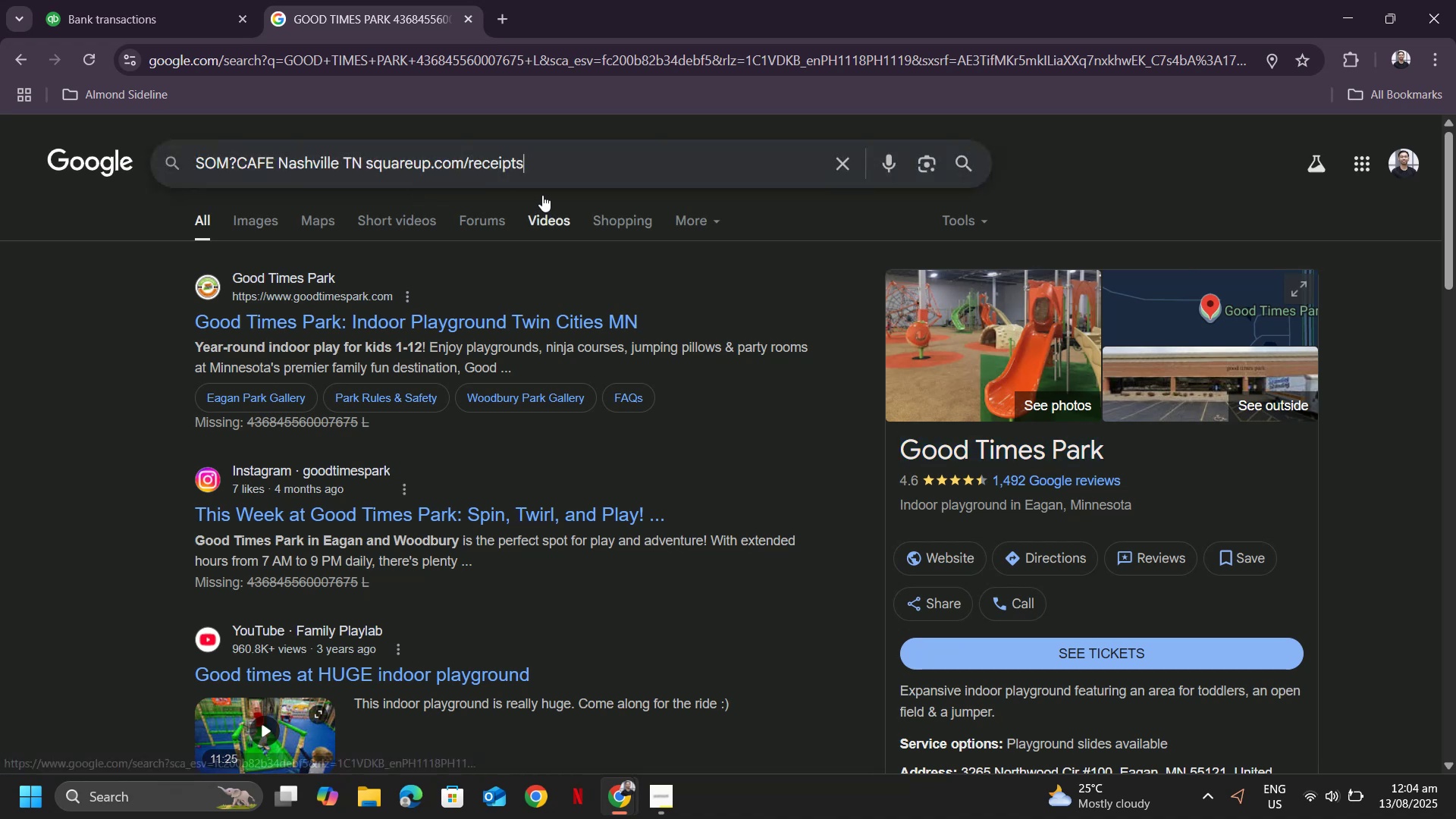 
key(Enter)
 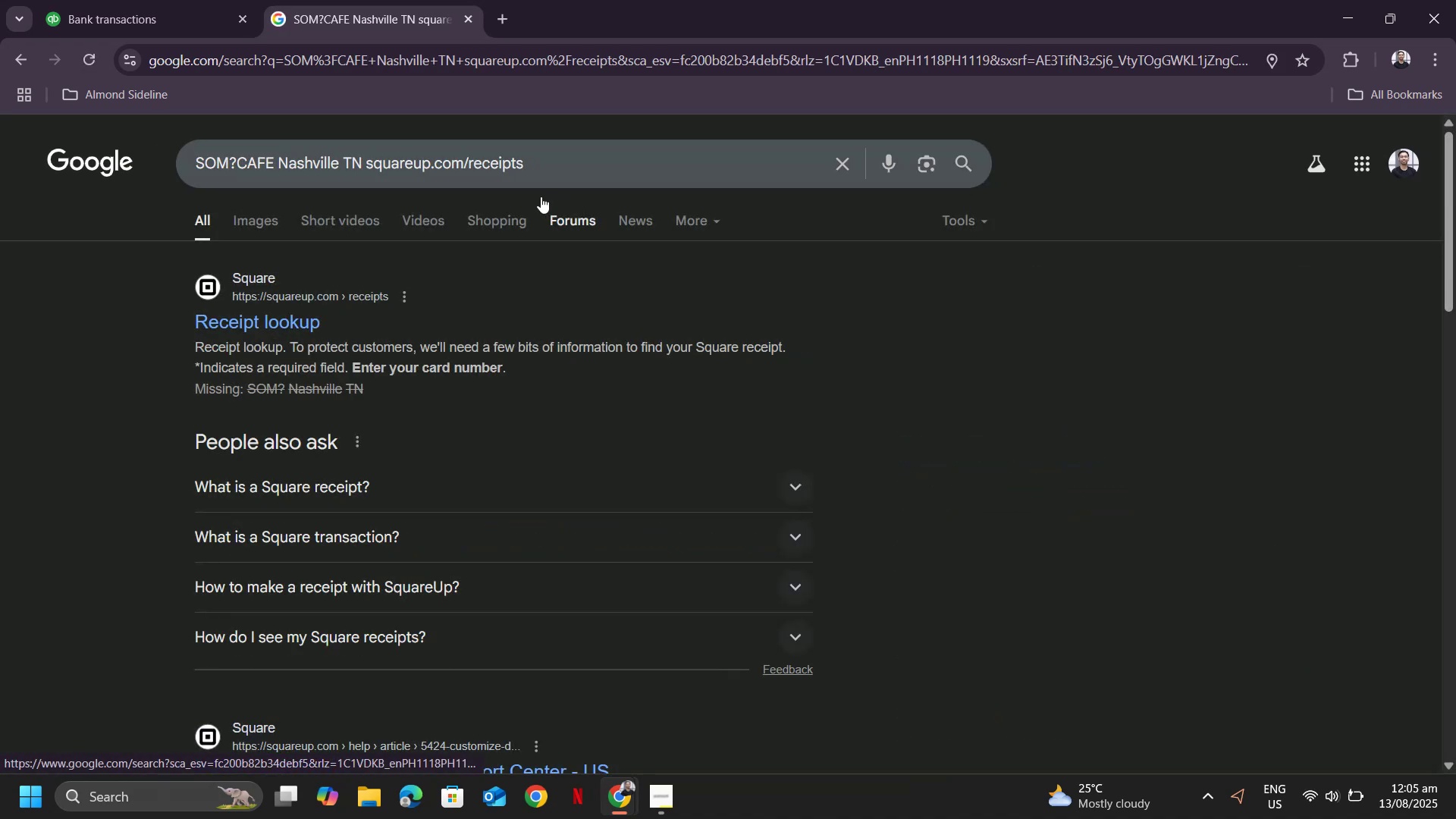 
left_click([111, 0])
 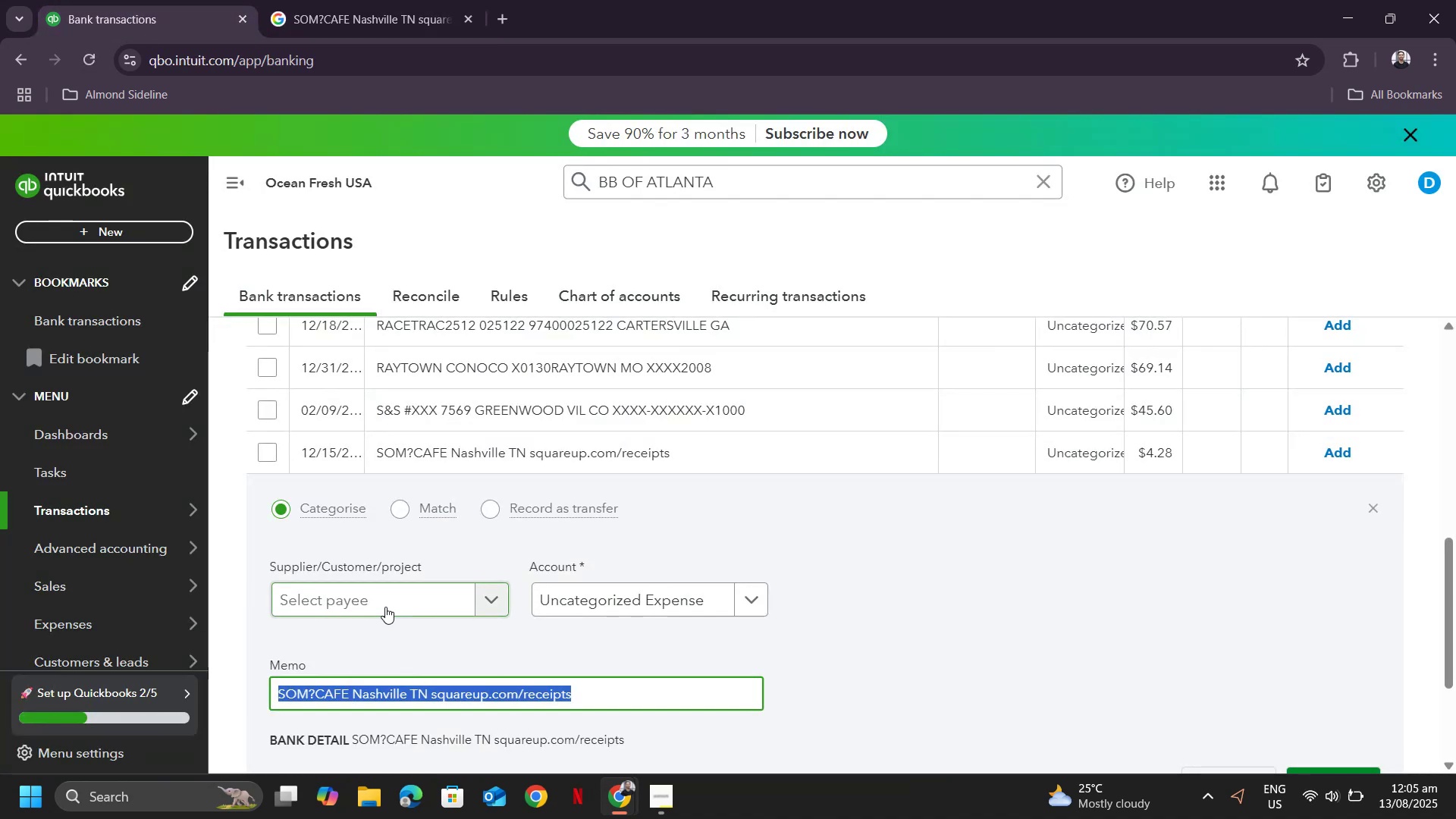 
left_click([383, 589])
 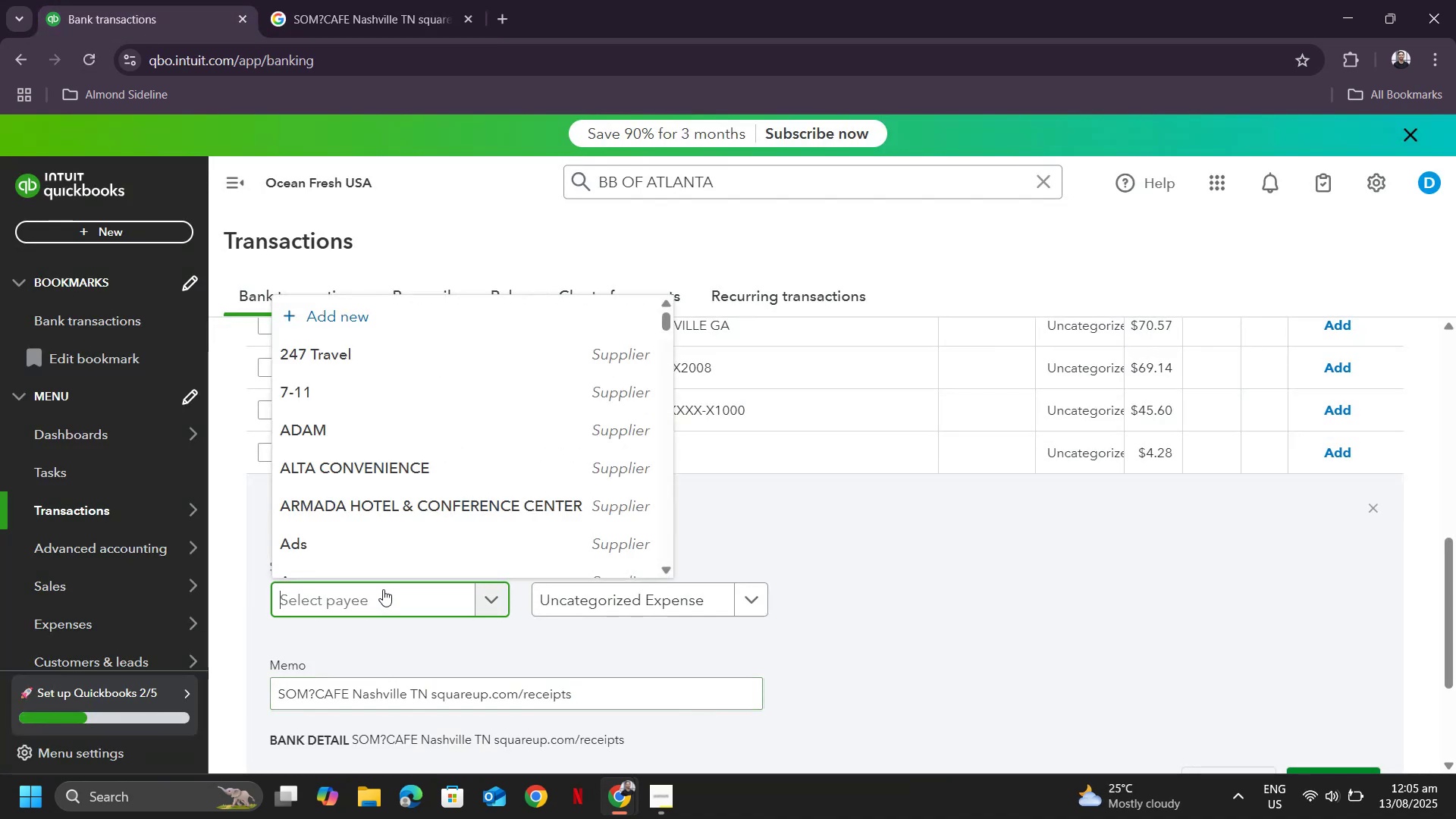 
type(squa)
 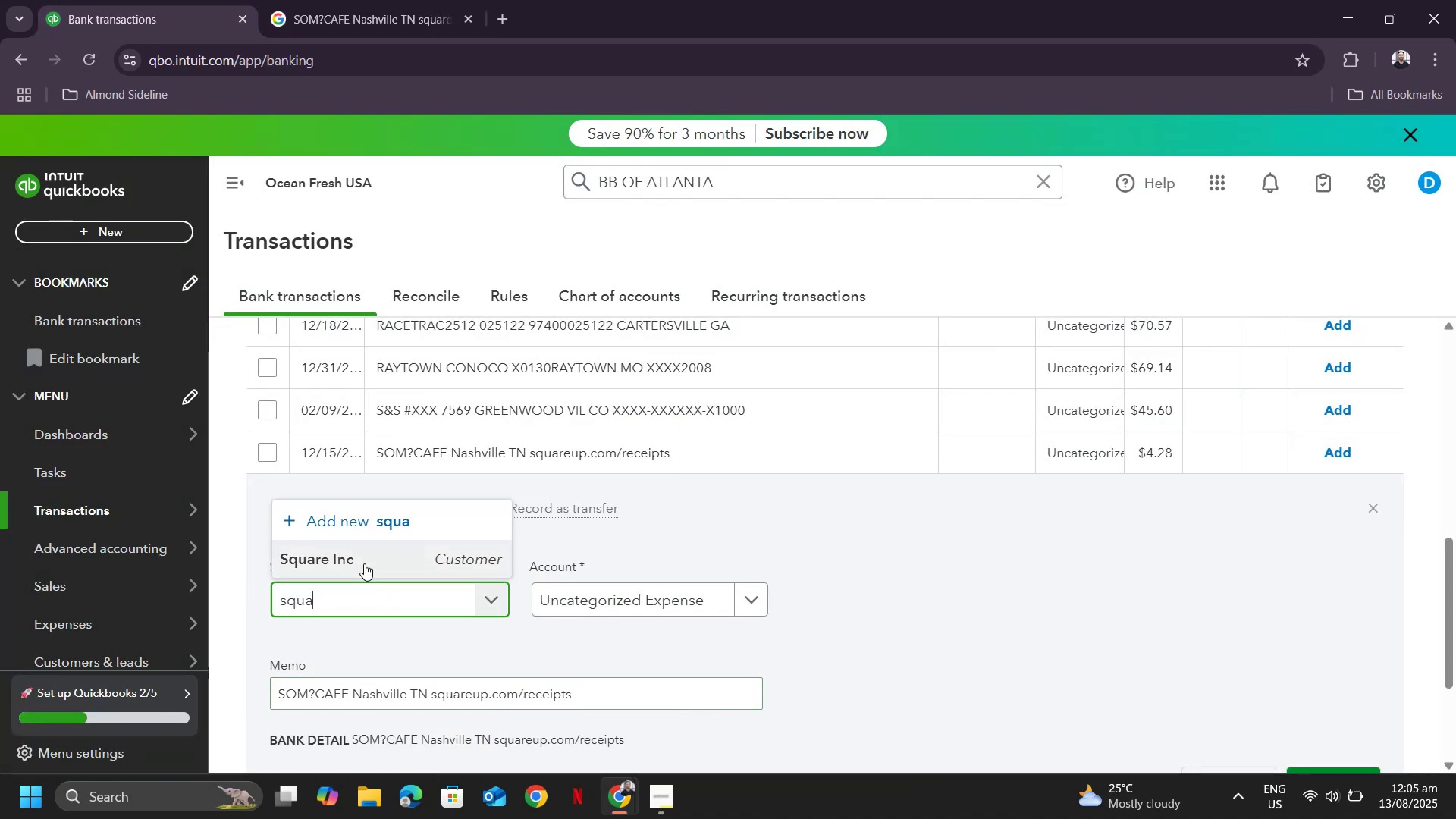 
left_click([364, 563])
 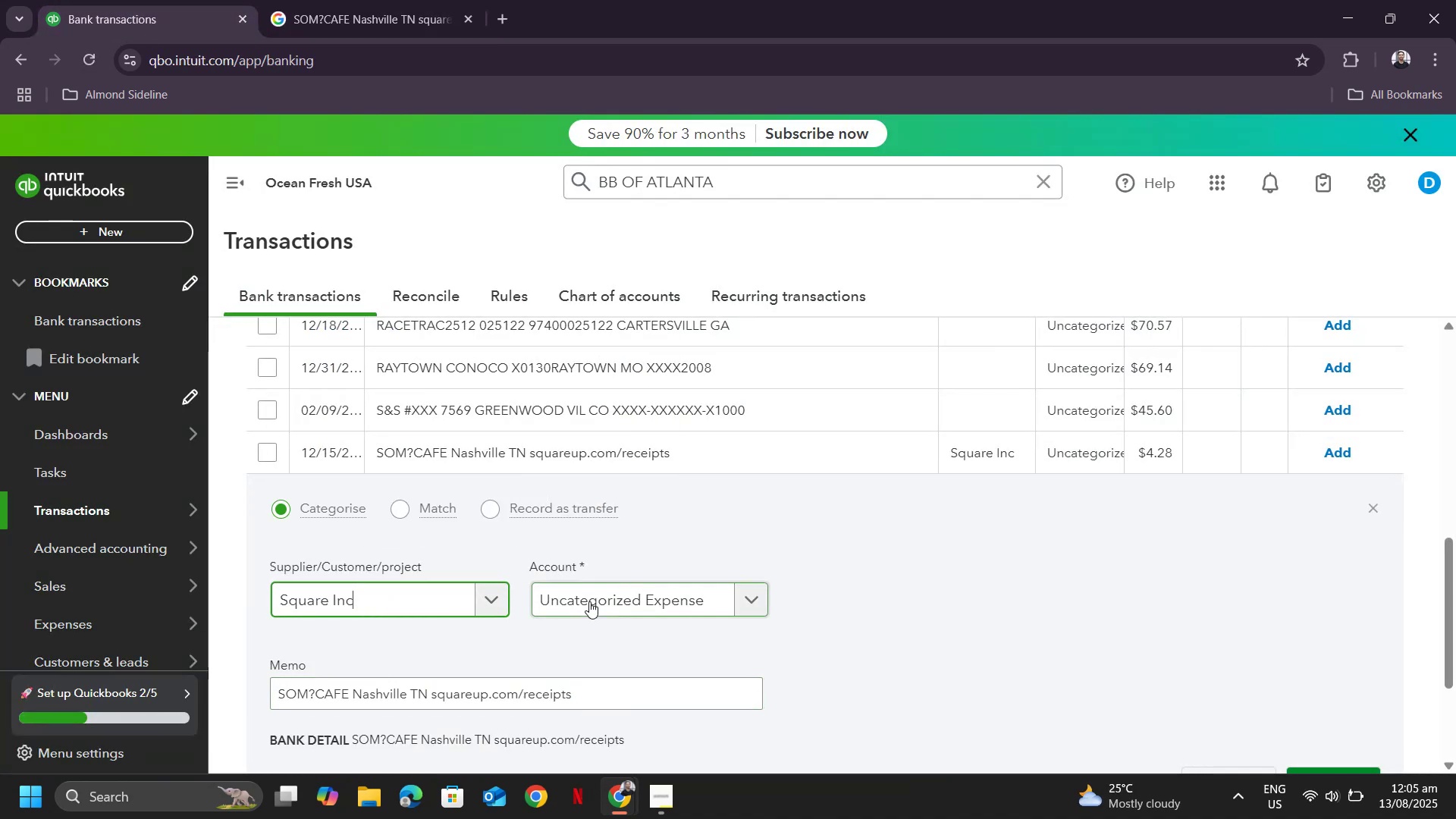 
left_click([589, 601])
 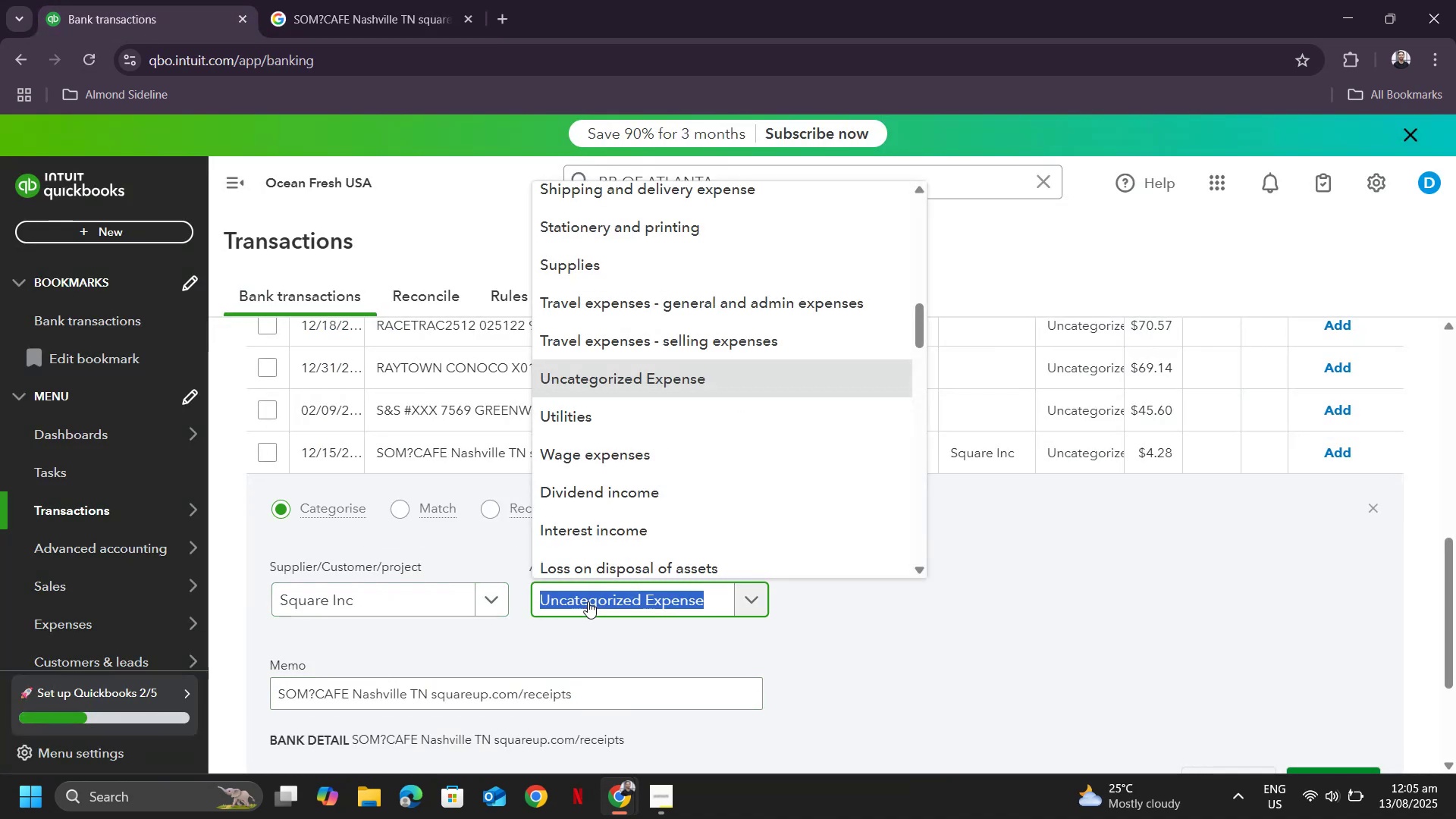 
type(mean)
key(Backspace)
type(ls)
 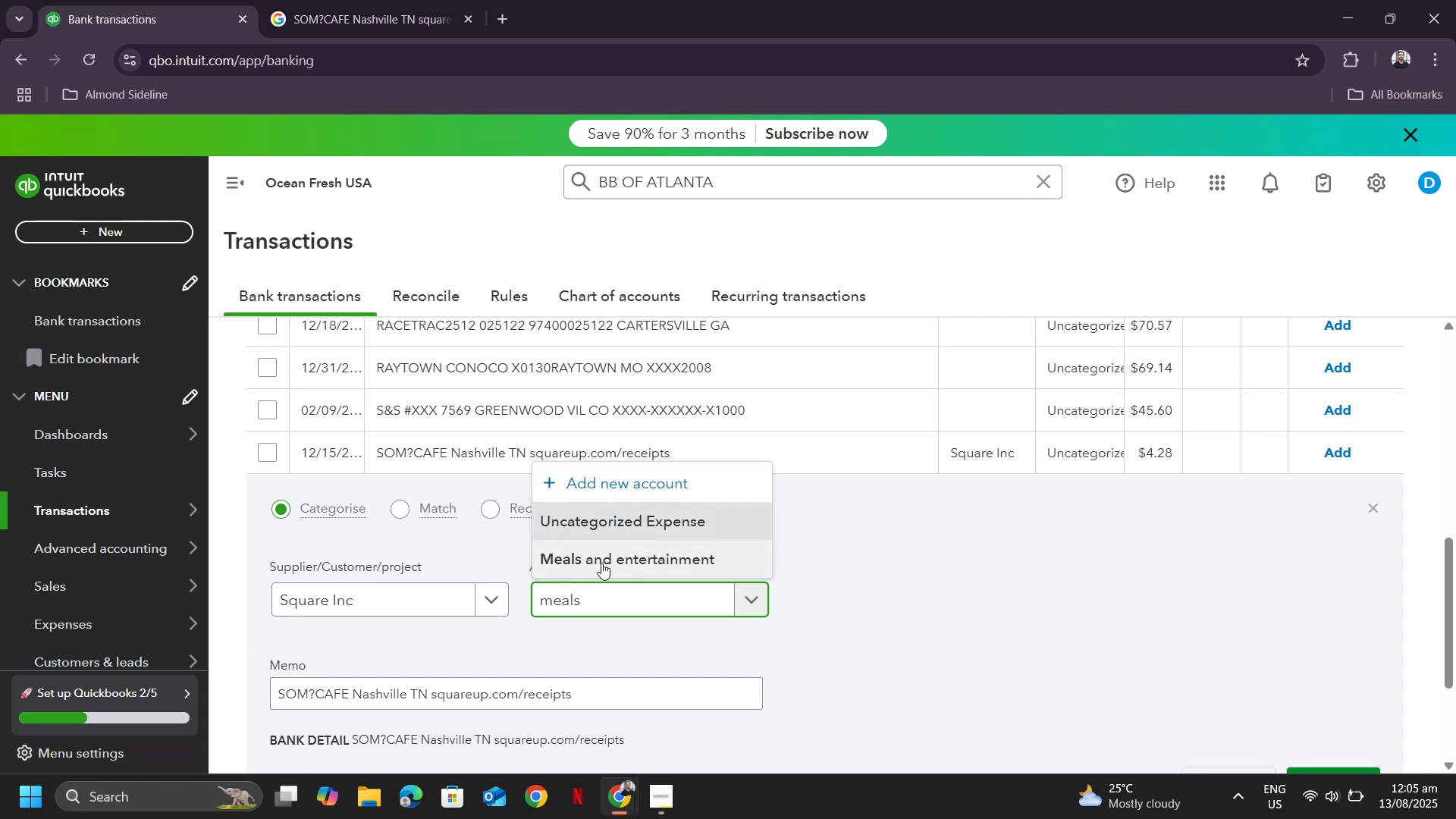 
left_click([601, 563])
 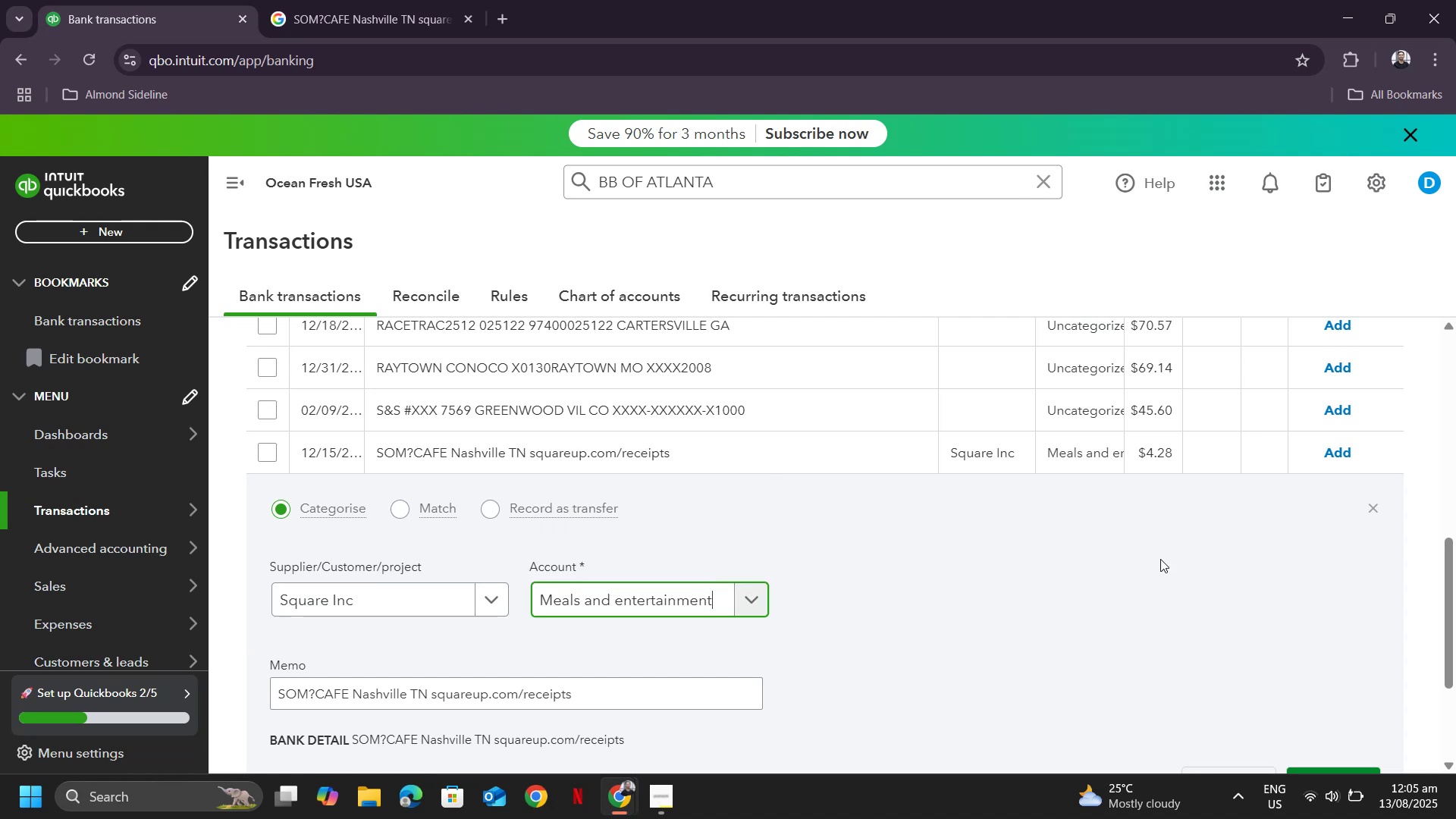 
scroll: coordinate [1178, 548], scroll_direction: down, amount: 2.0
 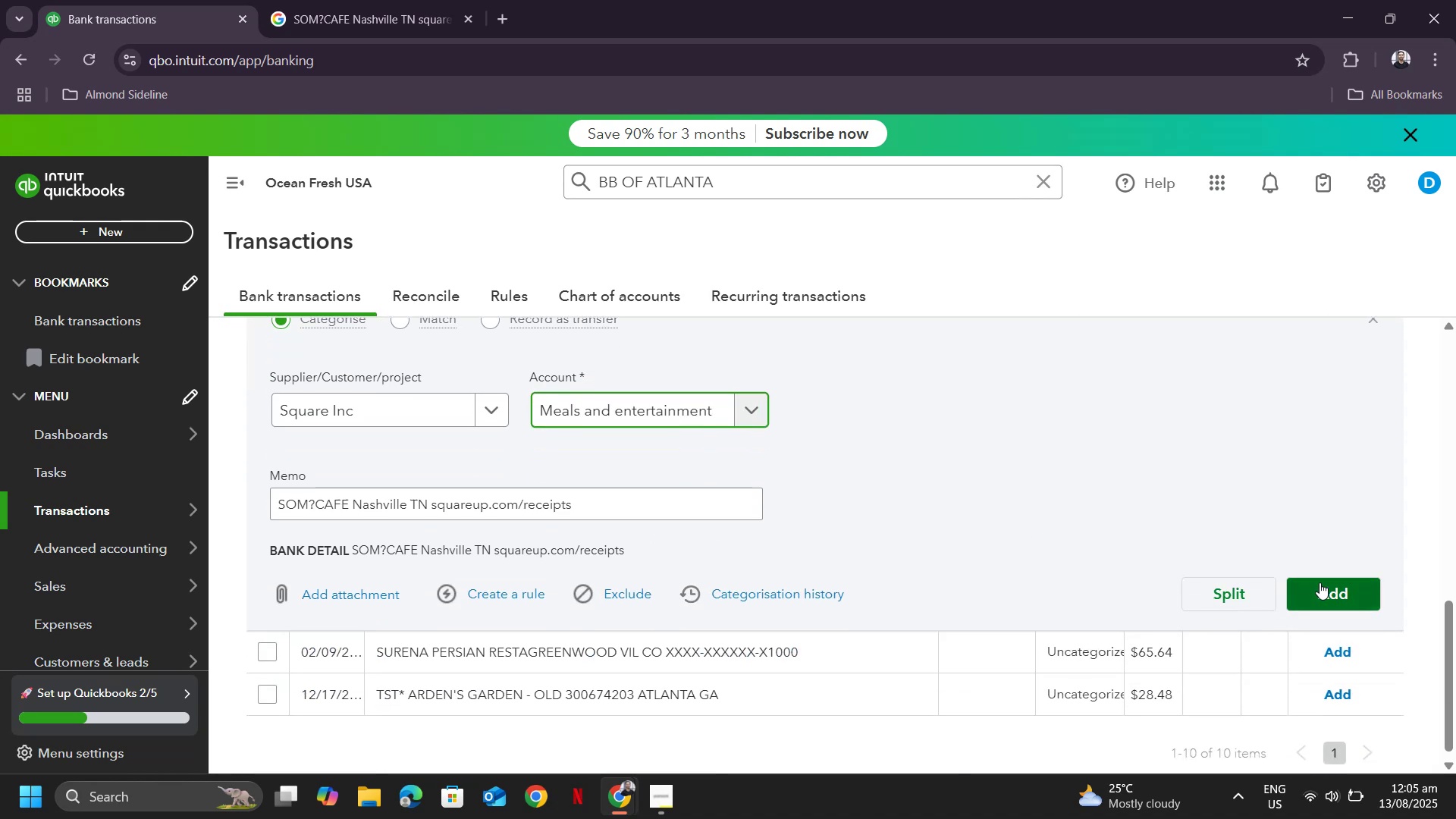 
left_click([1320, 582])
 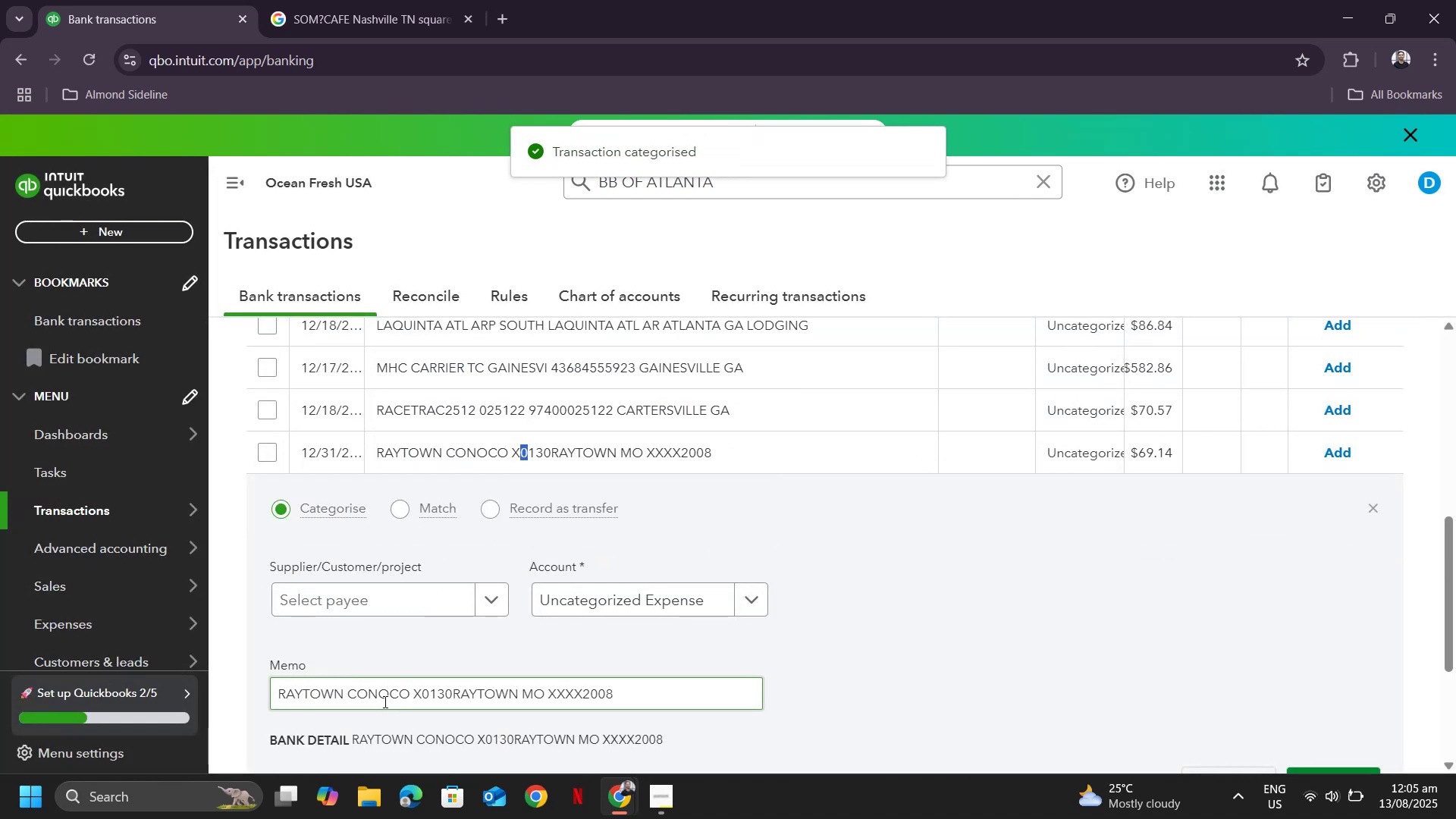 
wait(5.56)
 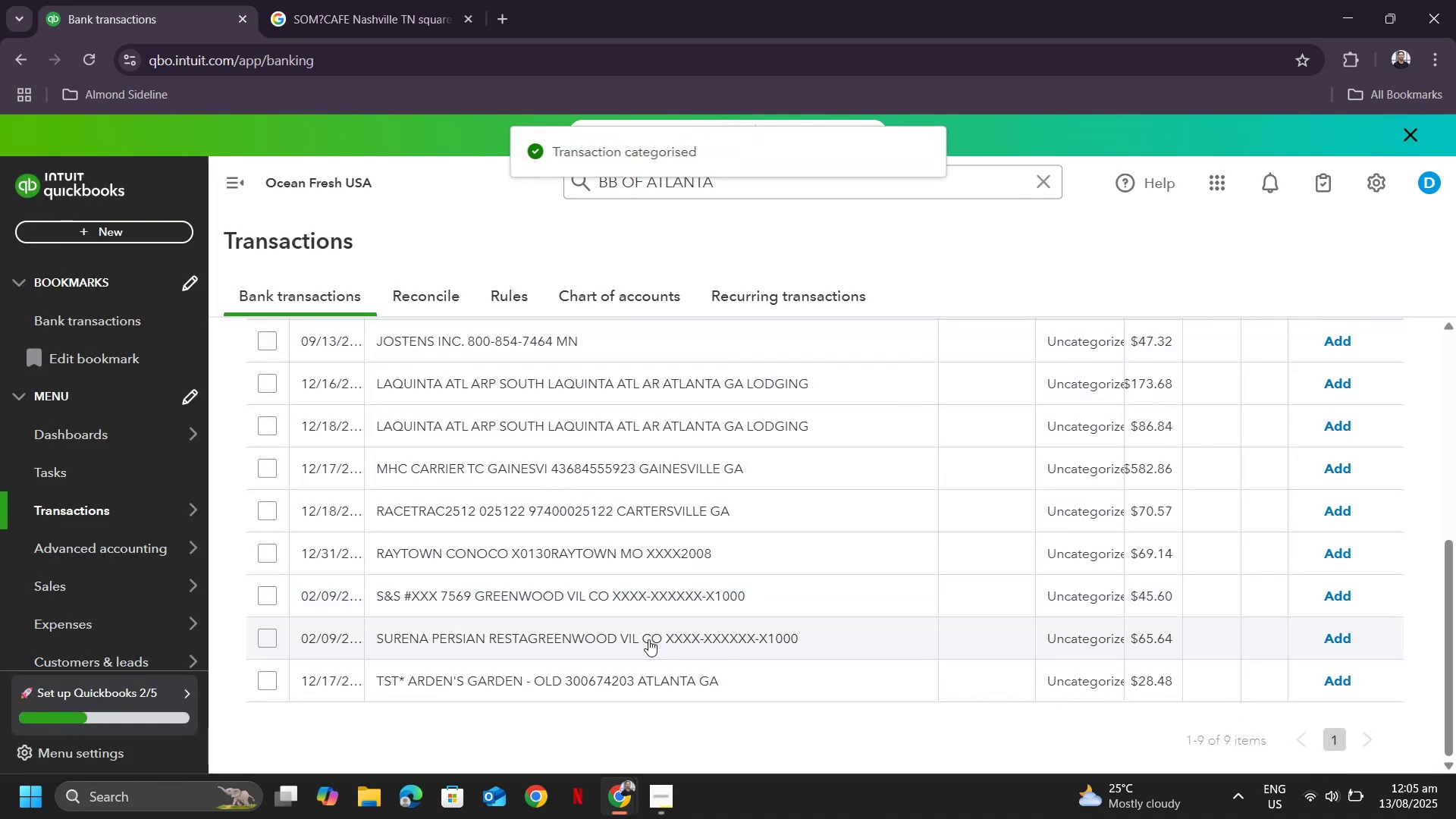 
left_click([409, 687])
 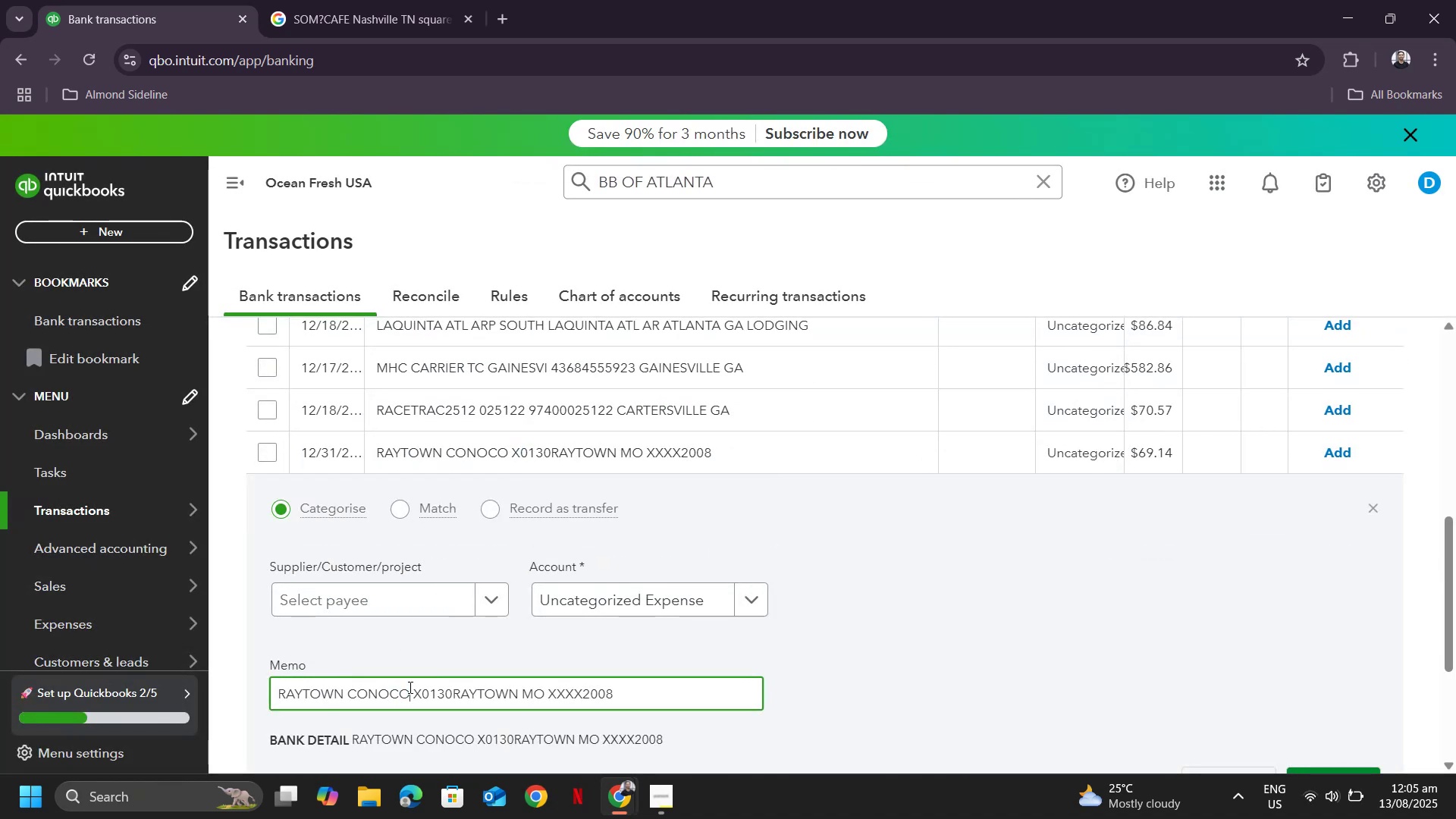 
left_click_drag(start_coordinate=[409, 687], to_coordinate=[155, 687])
 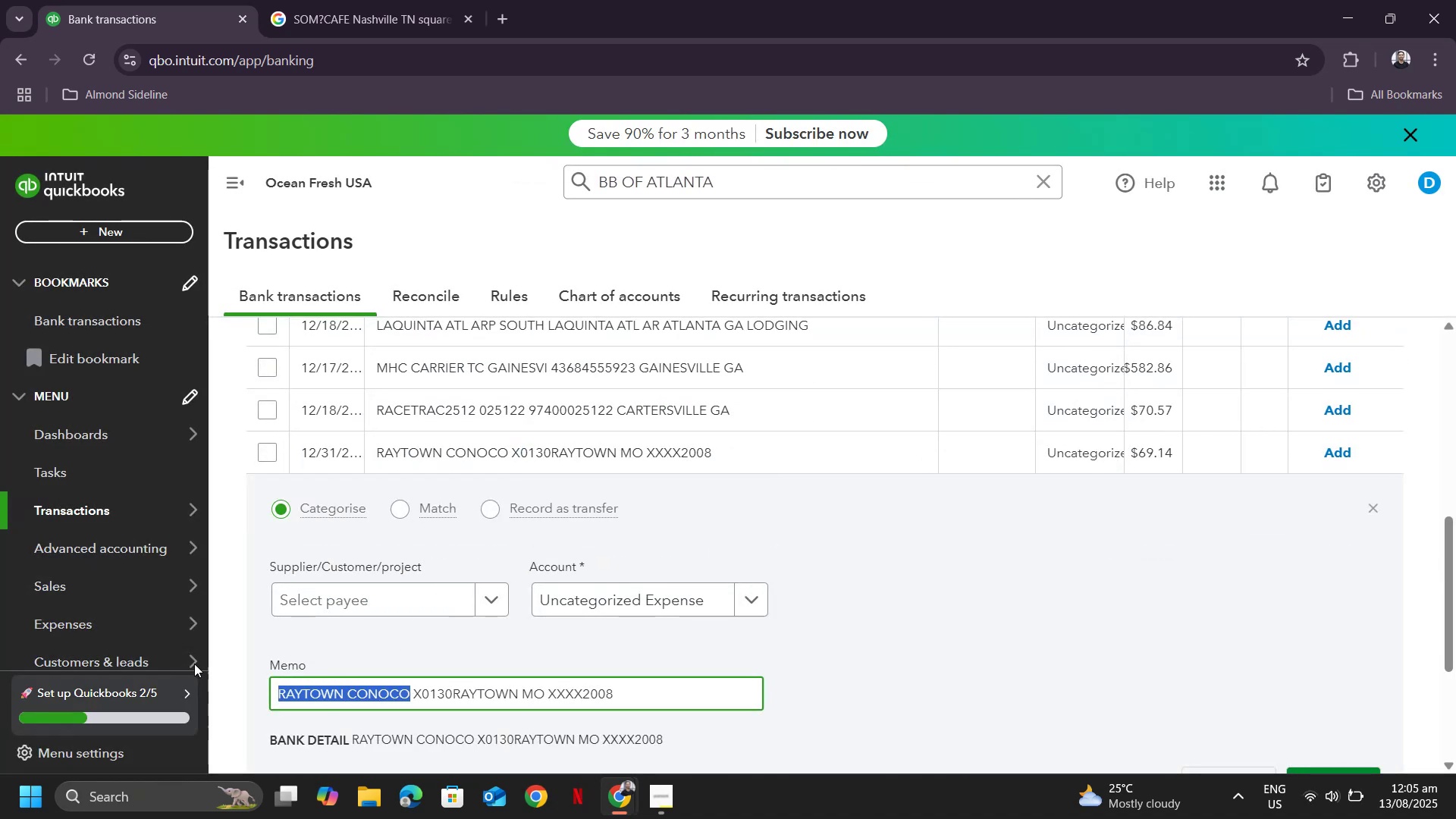 
key(Control+ControlLeft)
 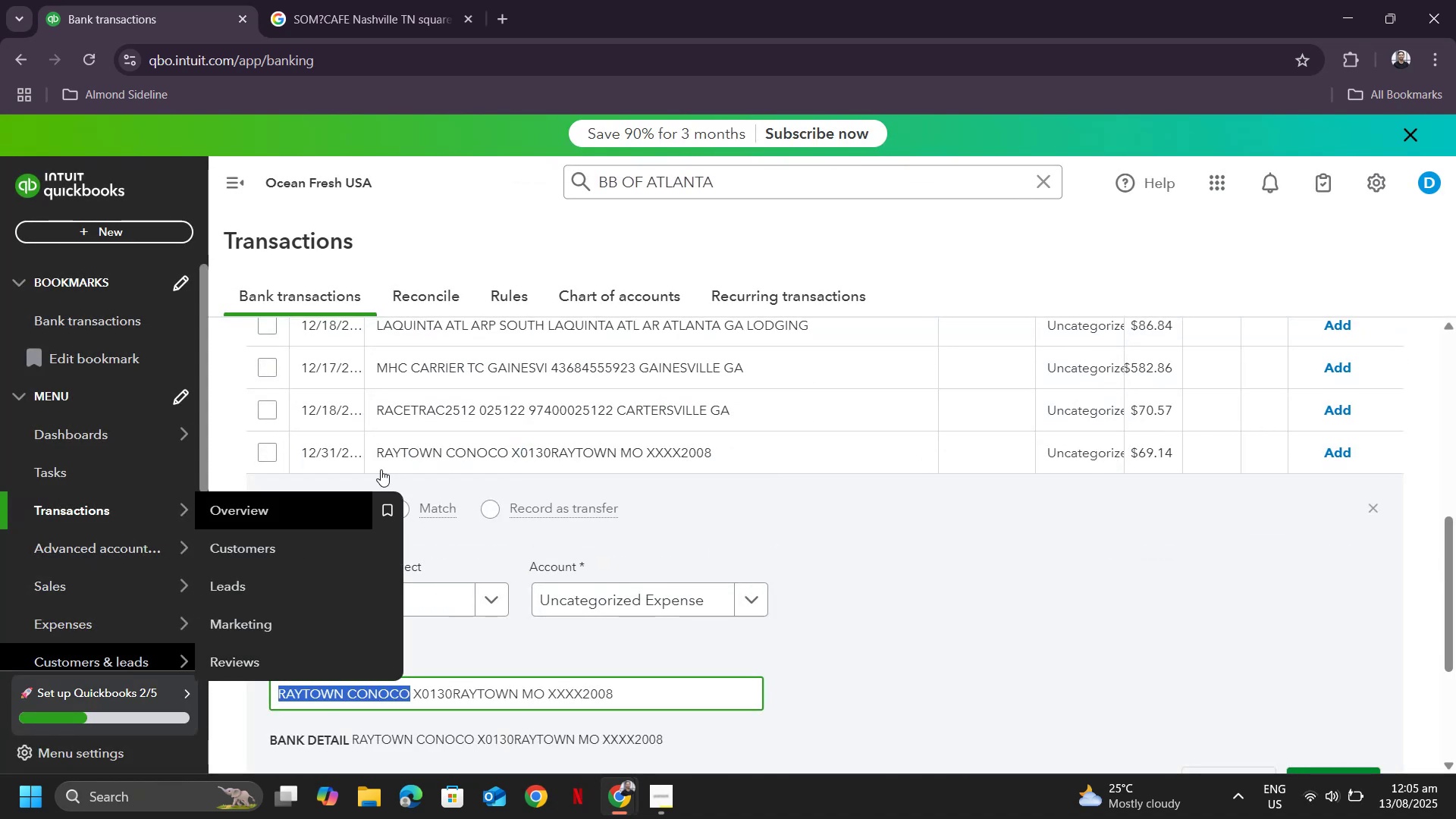 
key(Control+C)
 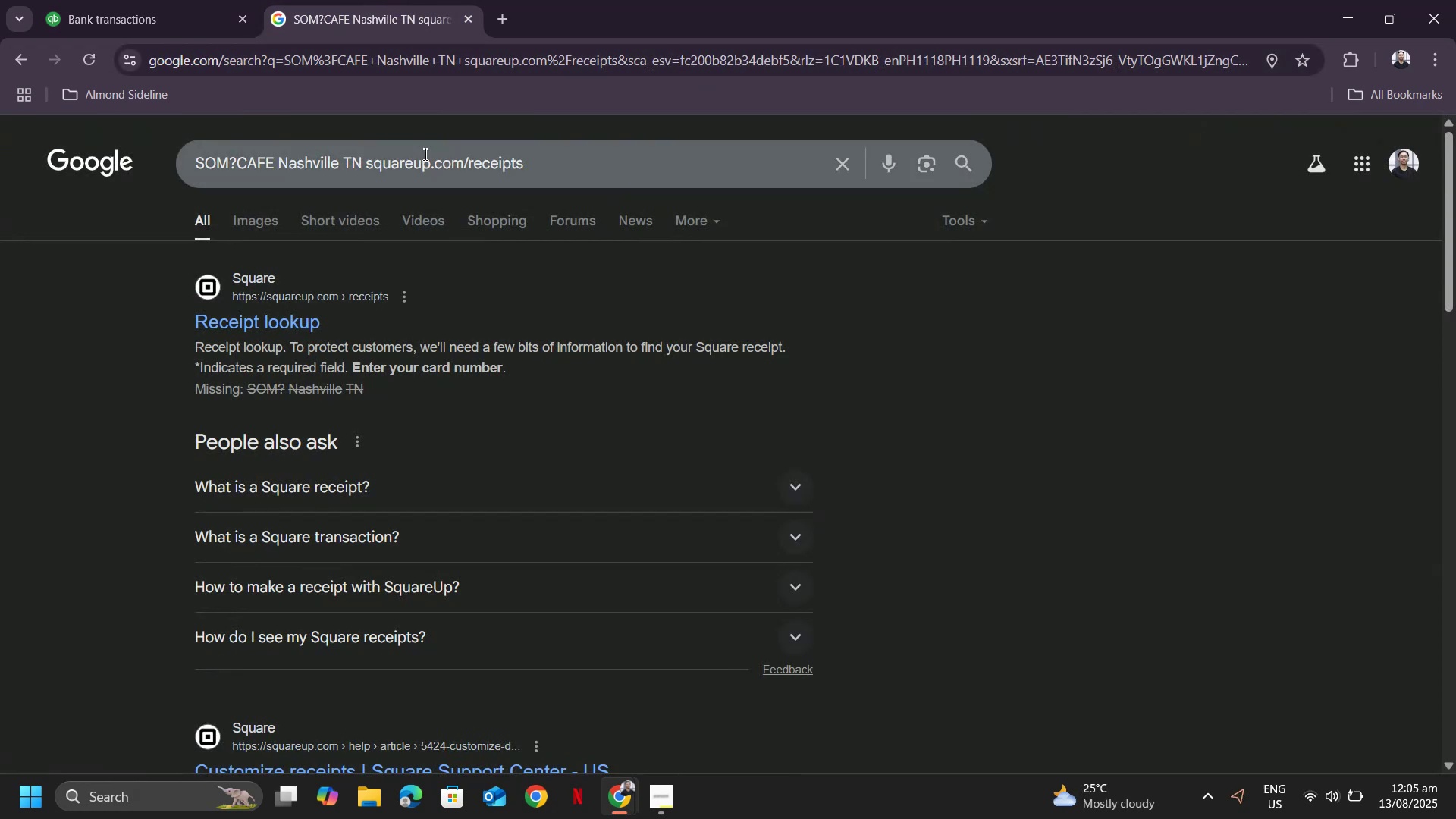 
left_click_drag(start_coordinate=[550, 162], to_coordinate=[117, 126])
 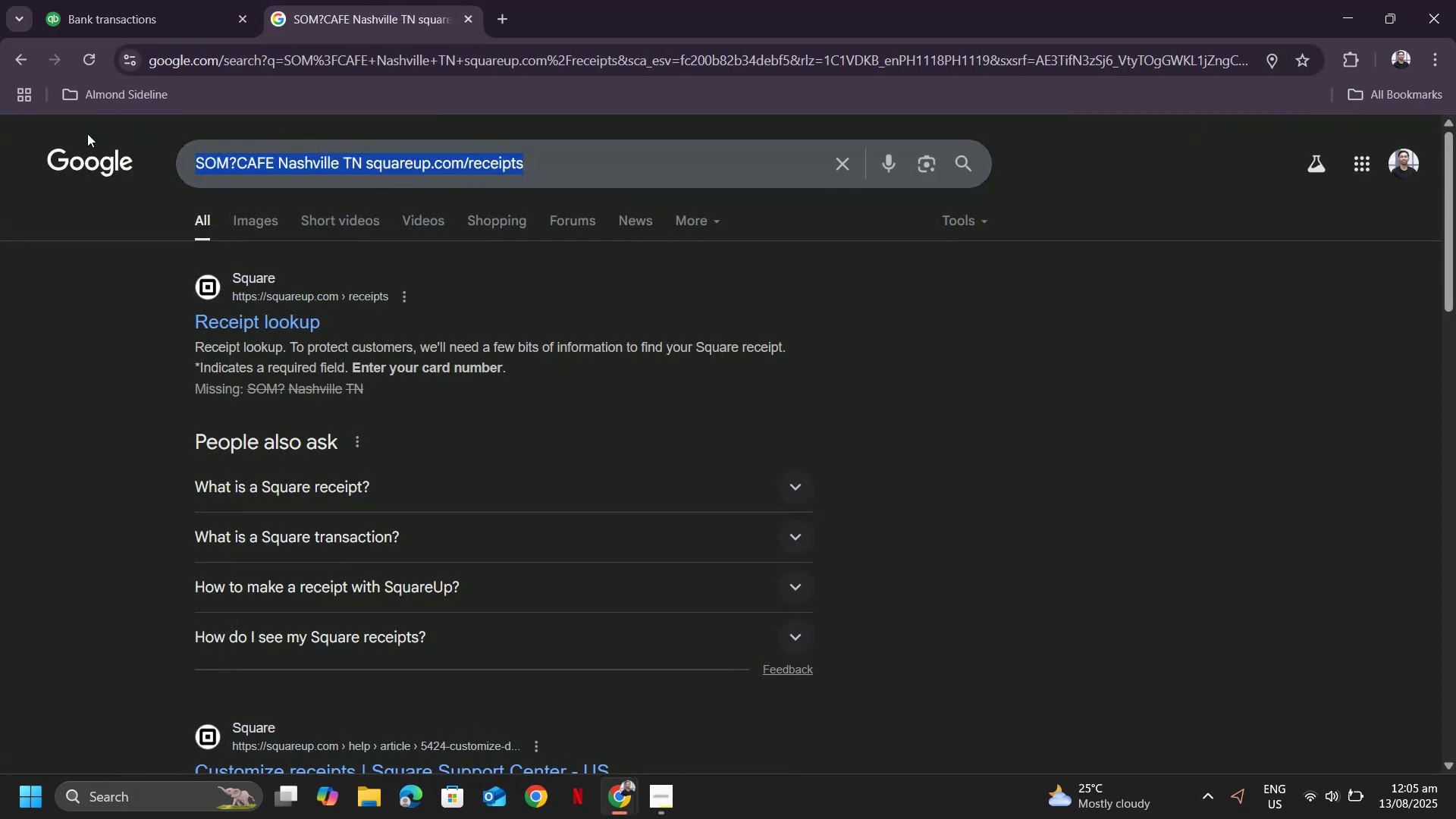 
key(Control+ControlLeft)
 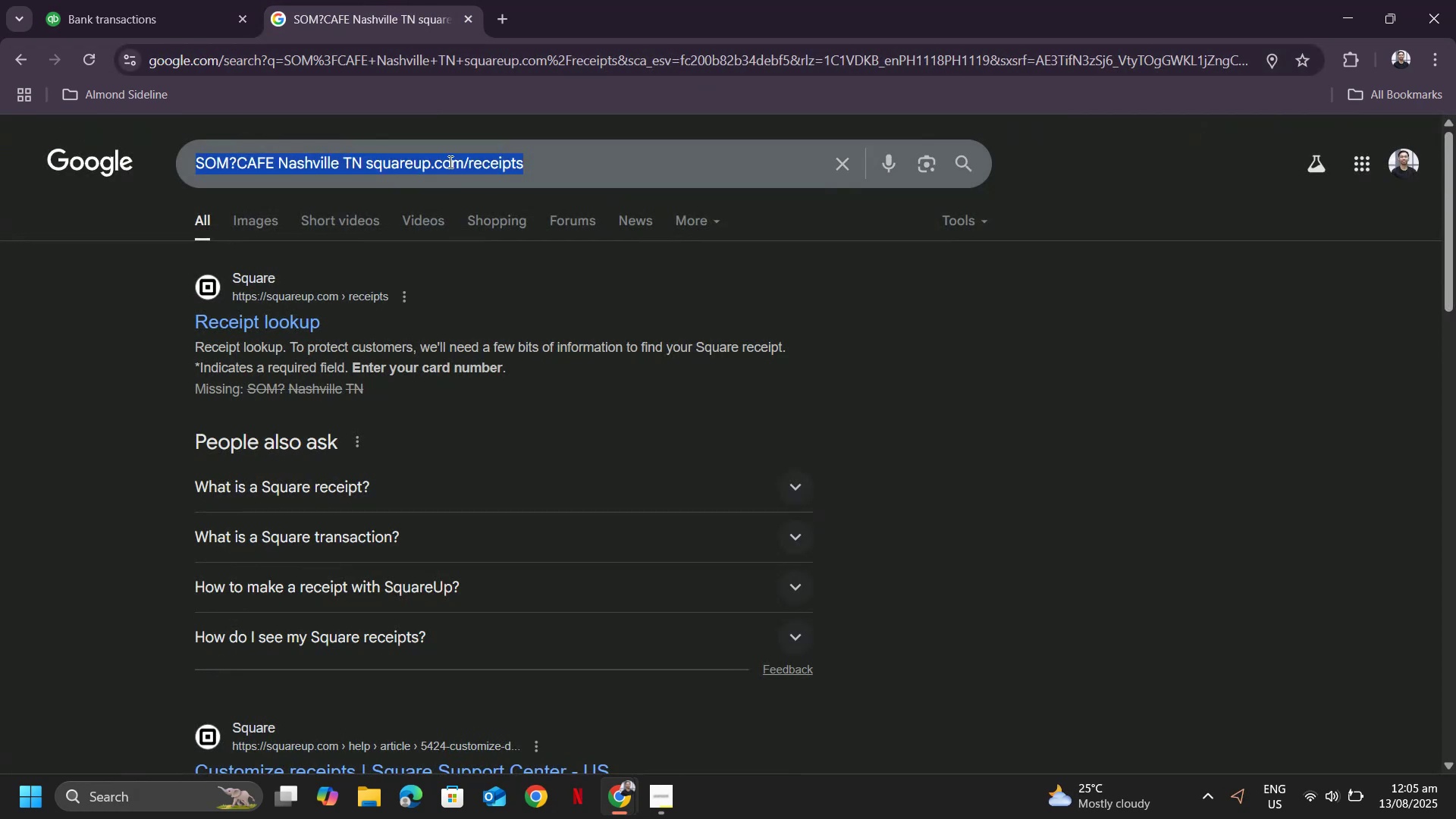 
key(Control+V)
 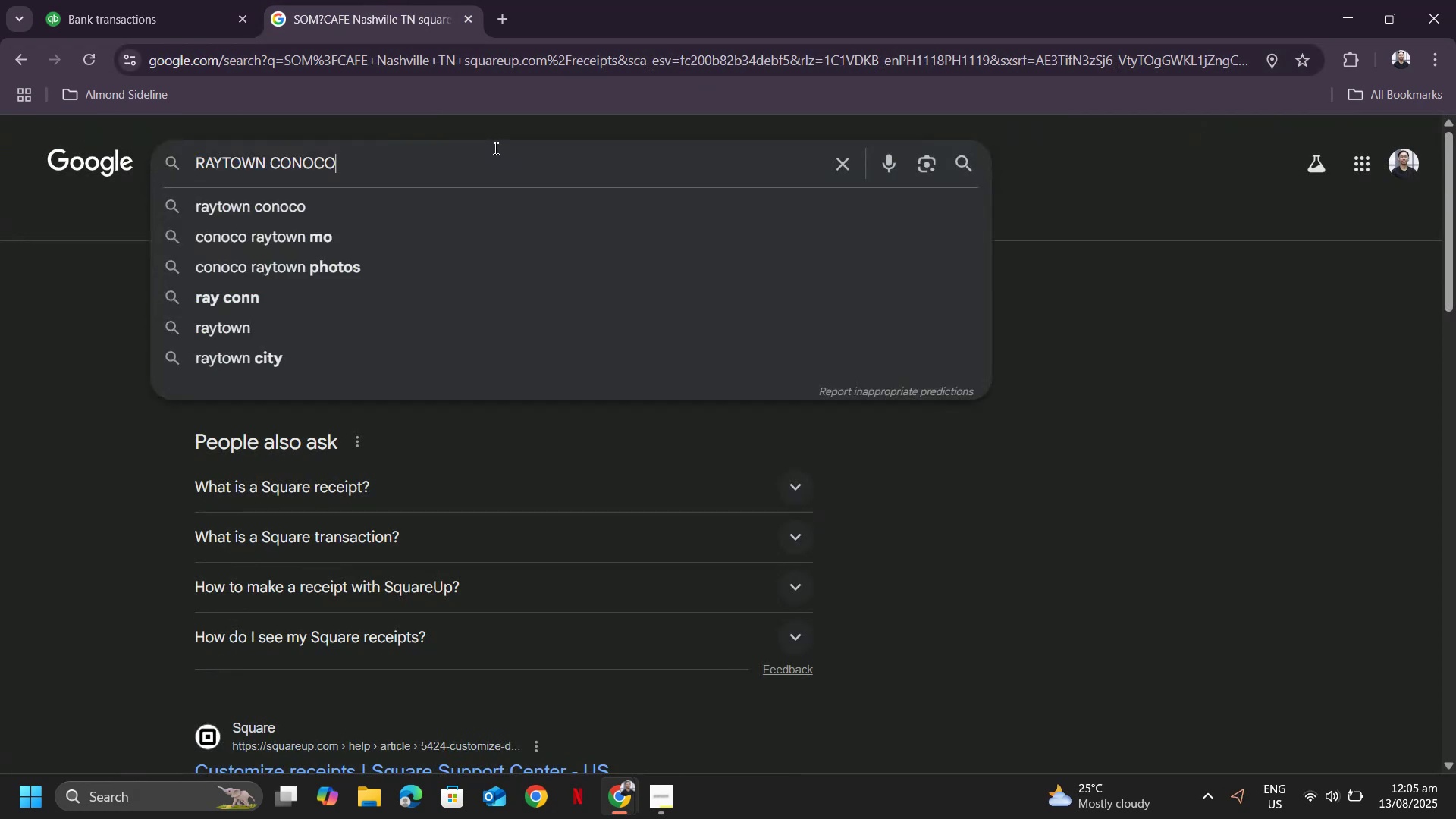 
key(Enter)
 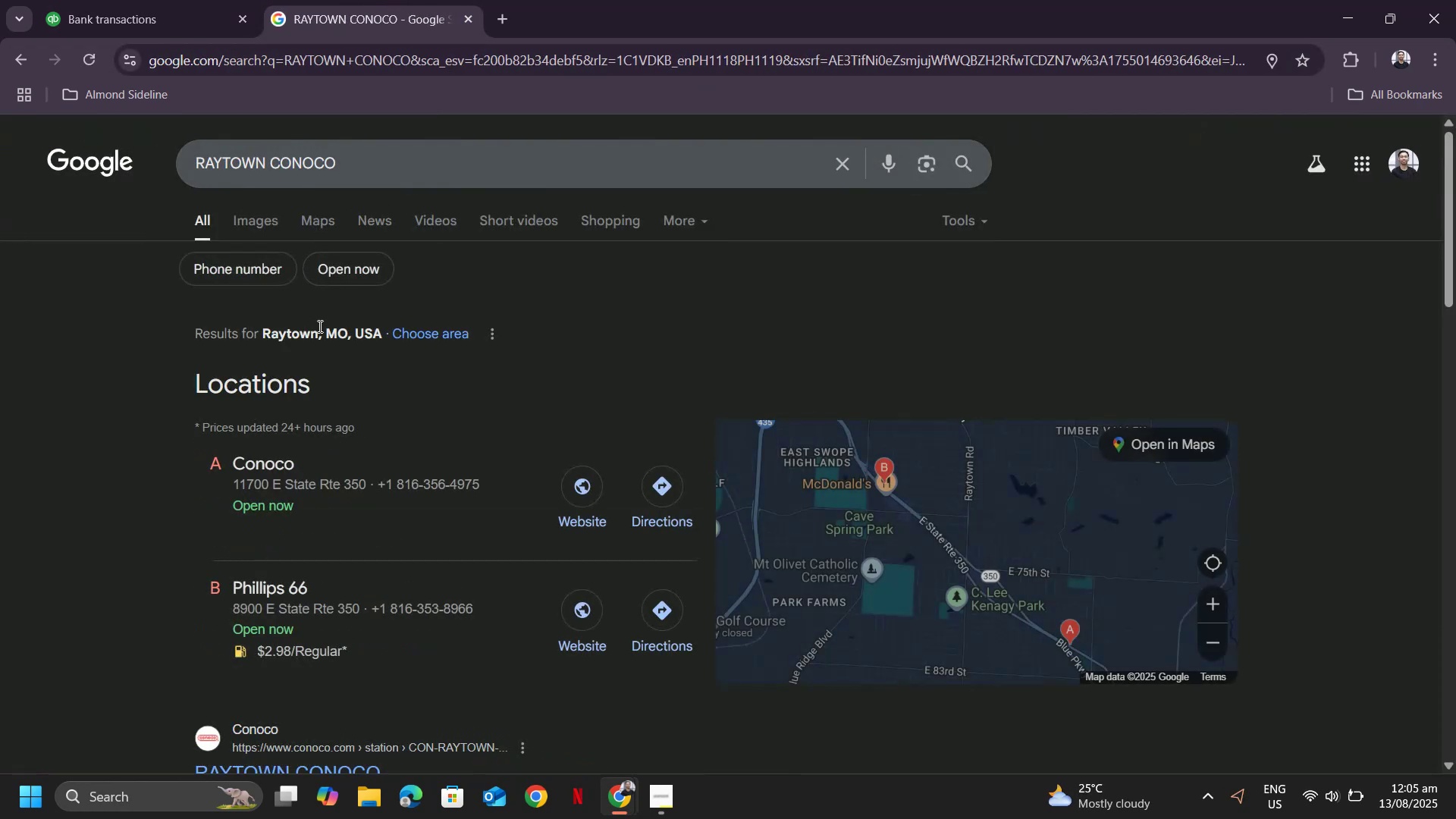 
scroll: coordinate [157, 491], scroll_direction: down, amount: 8.0
 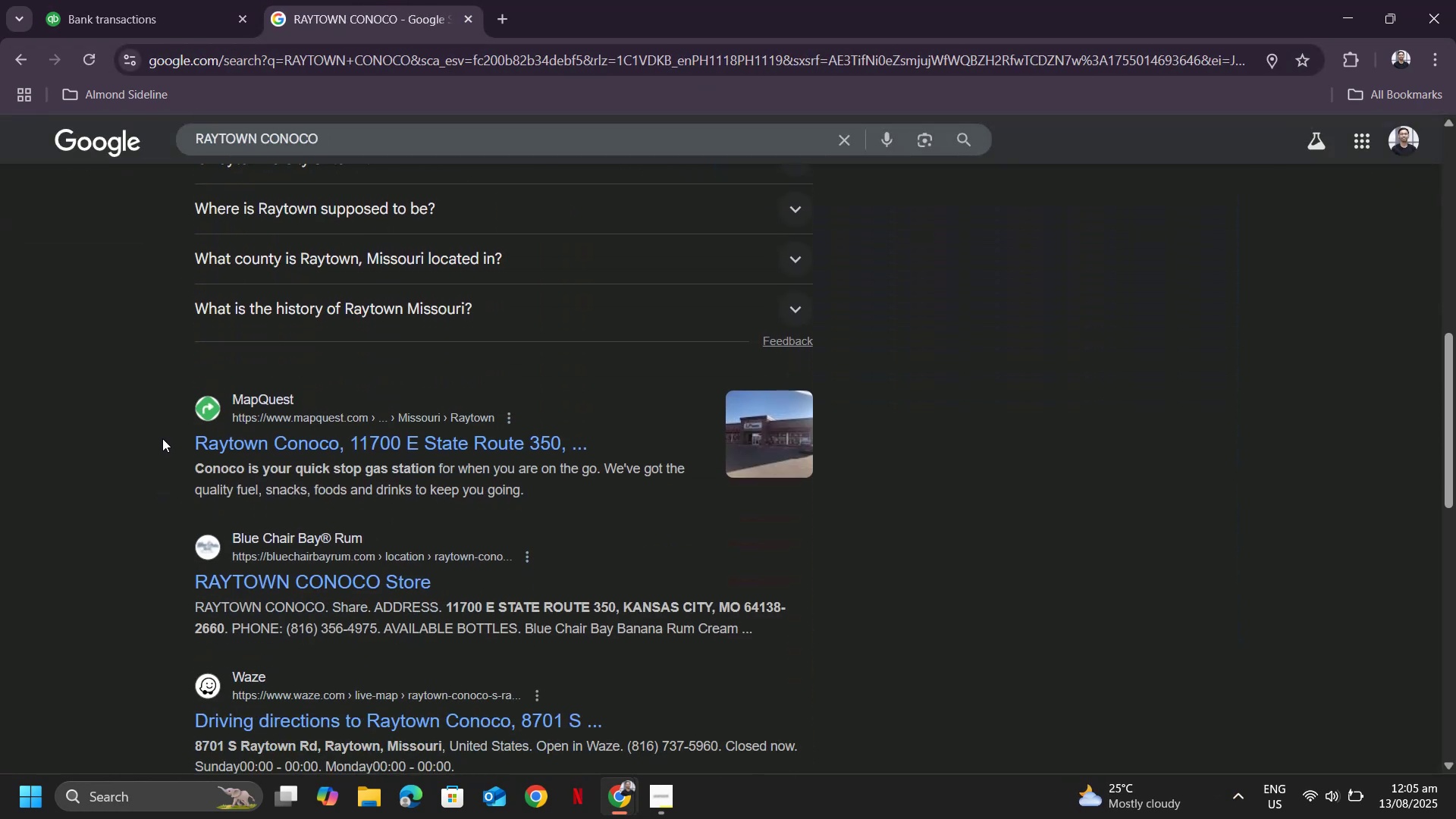 
left_click_drag(start_coordinate=[162, 438], to_coordinate=[255, 444])
 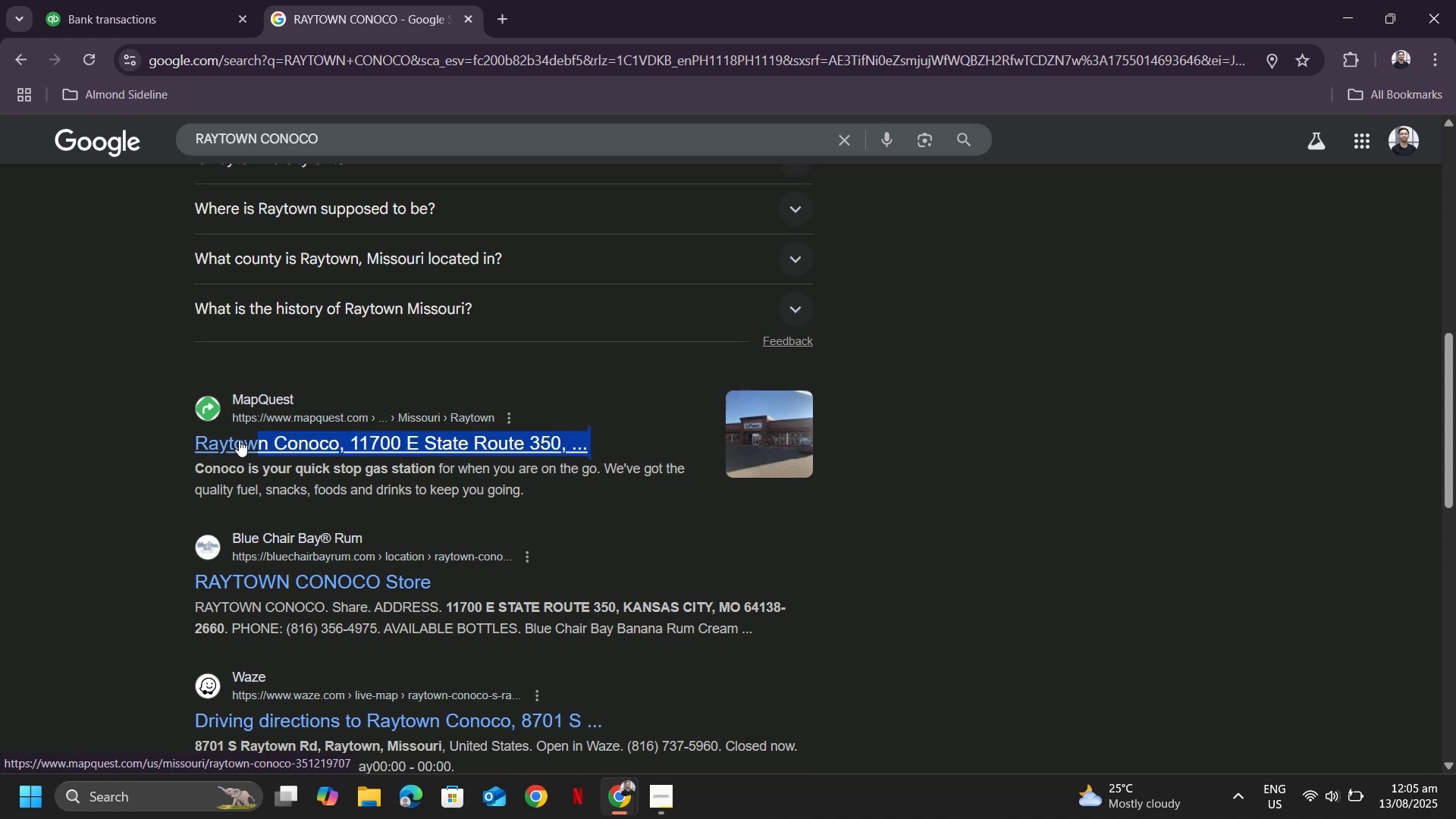 
scroll: coordinate [240, 372], scroll_direction: up, amount: 6.0
 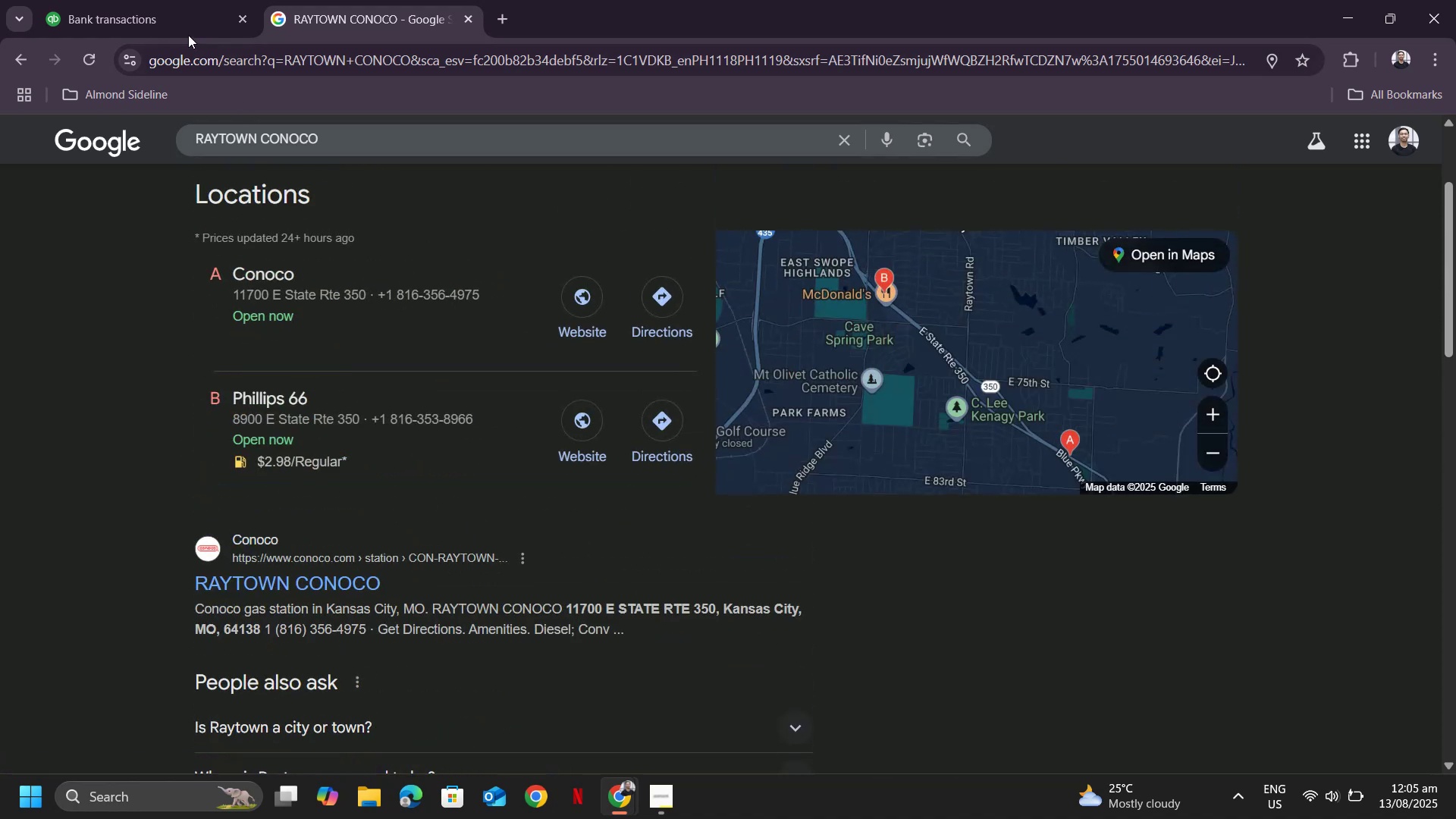 
left_click_drag(start_coordinate=[112, 0], to_coordinate=[108, 0])
 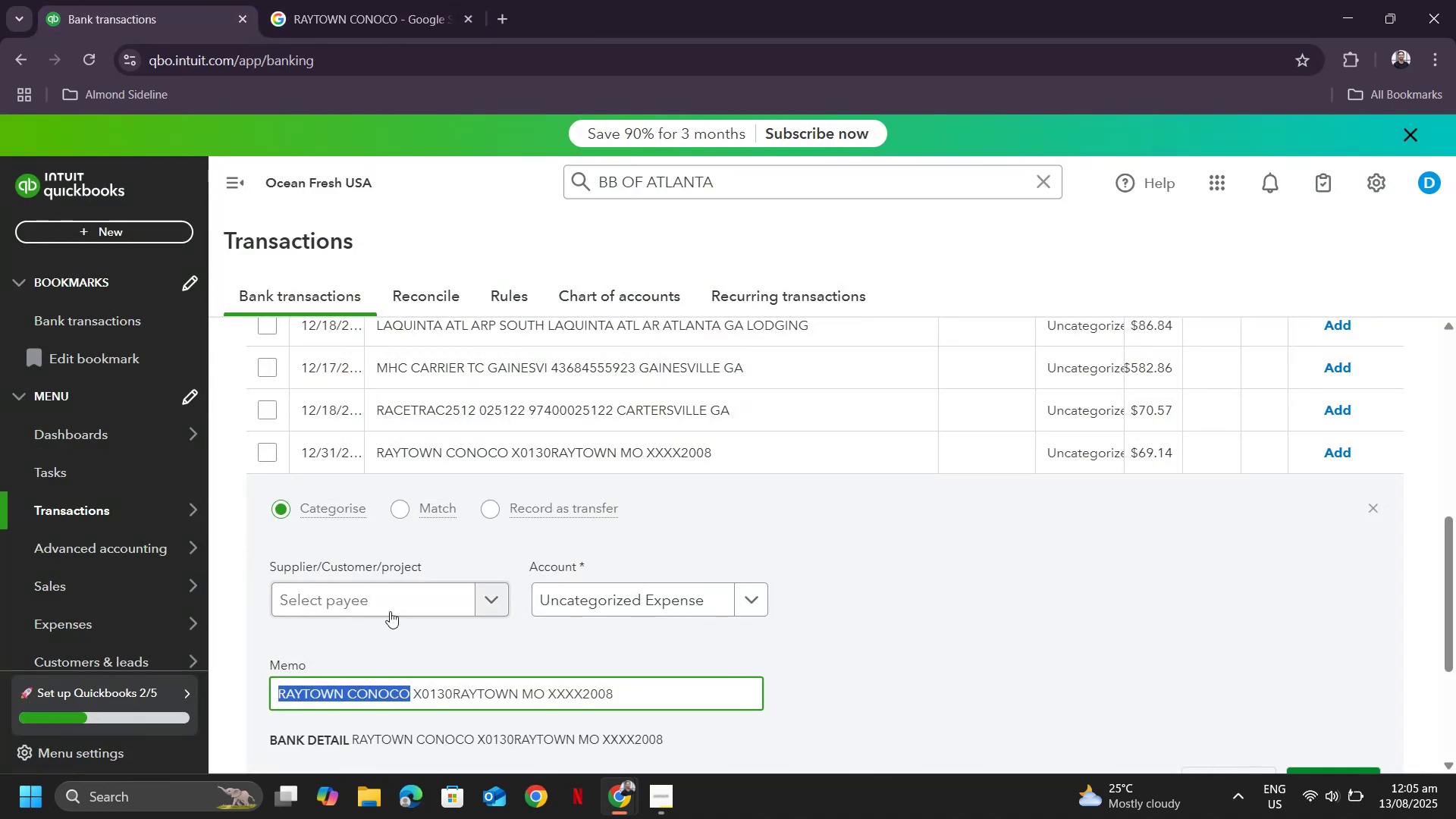 
left_click([387, 589])
 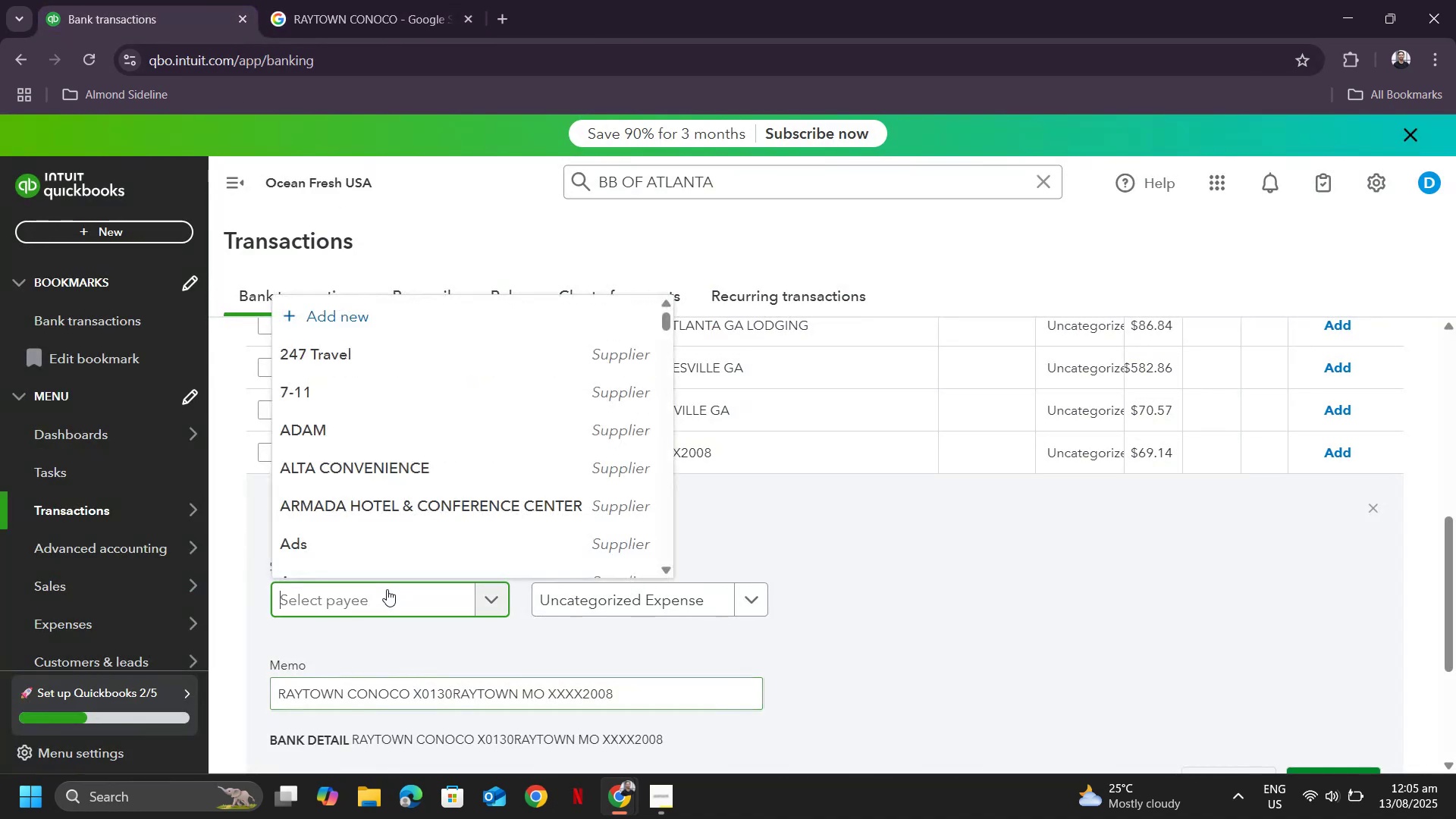 
key(Control+ControlLeft)
 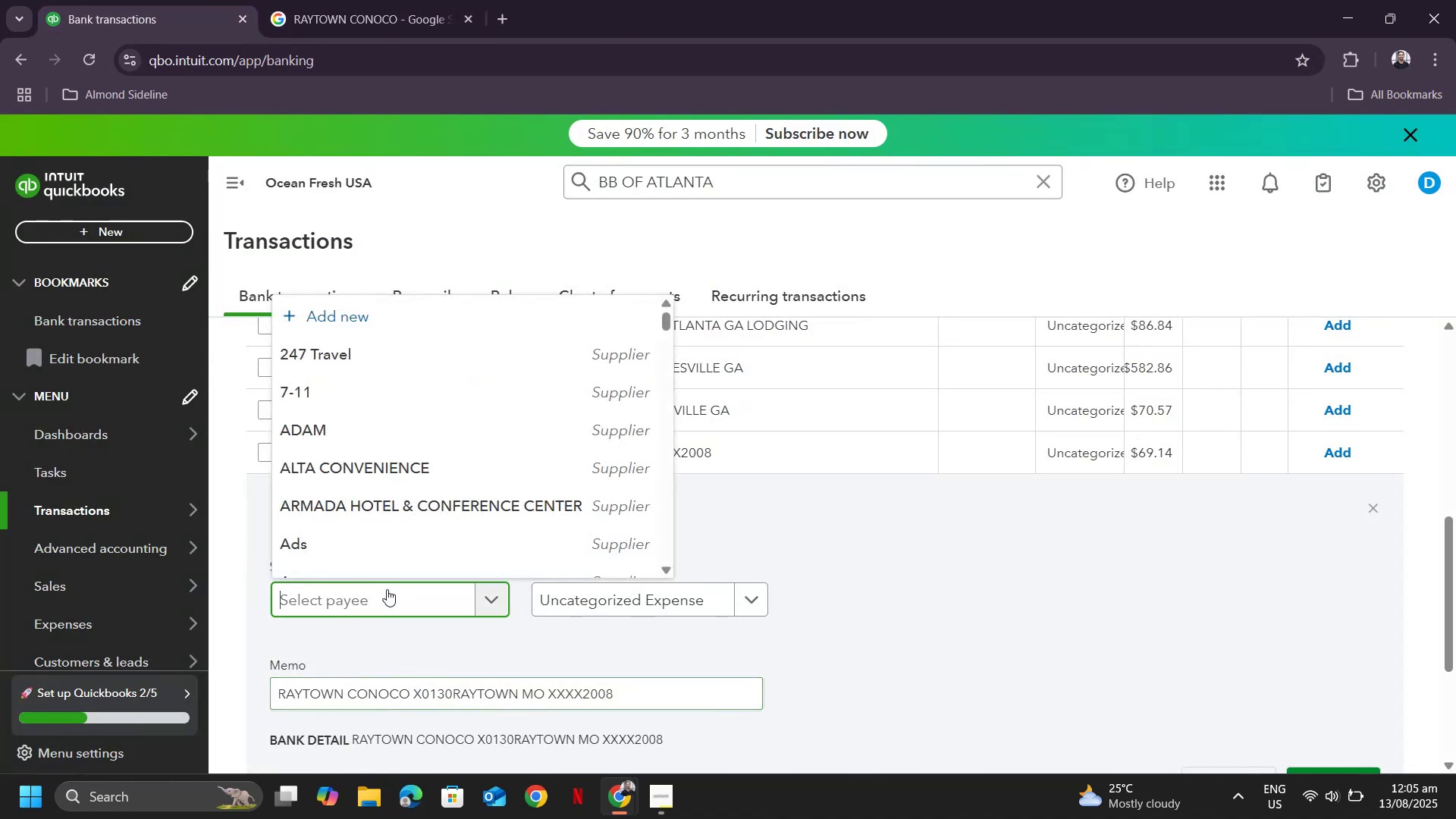 
key(Control+V)
 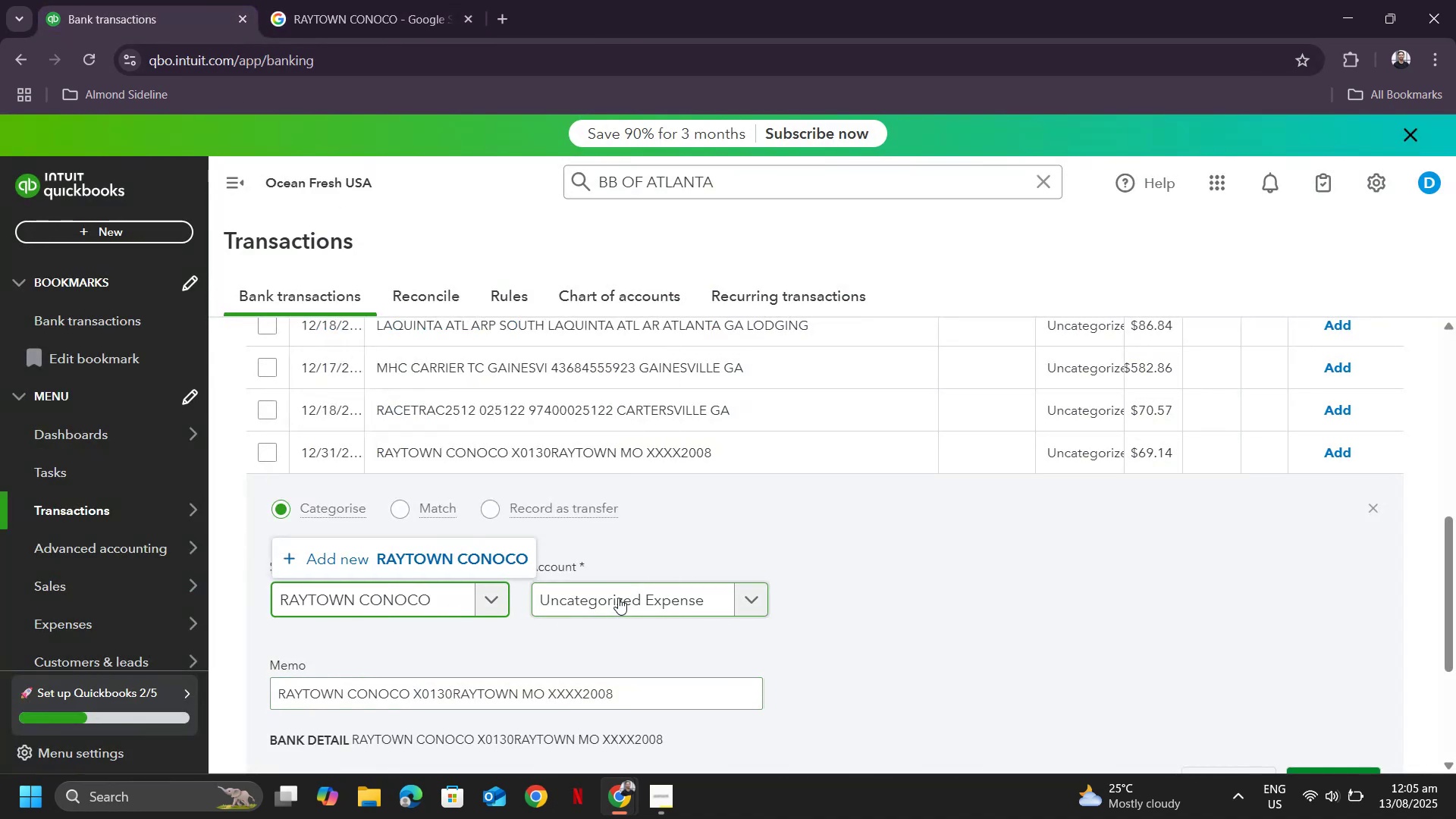 
left_click([618, 598])
 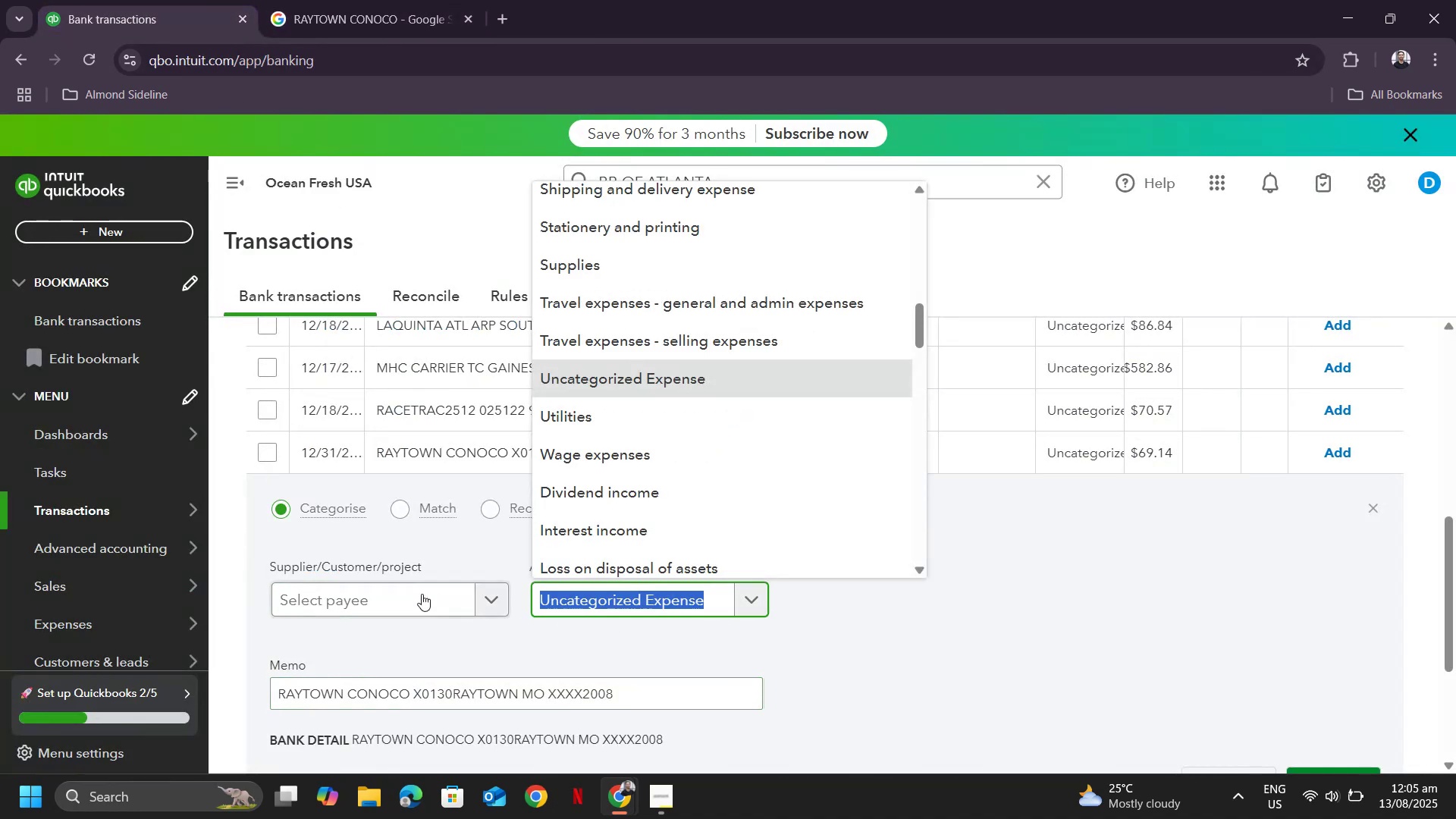 
left_click([422, 594])
 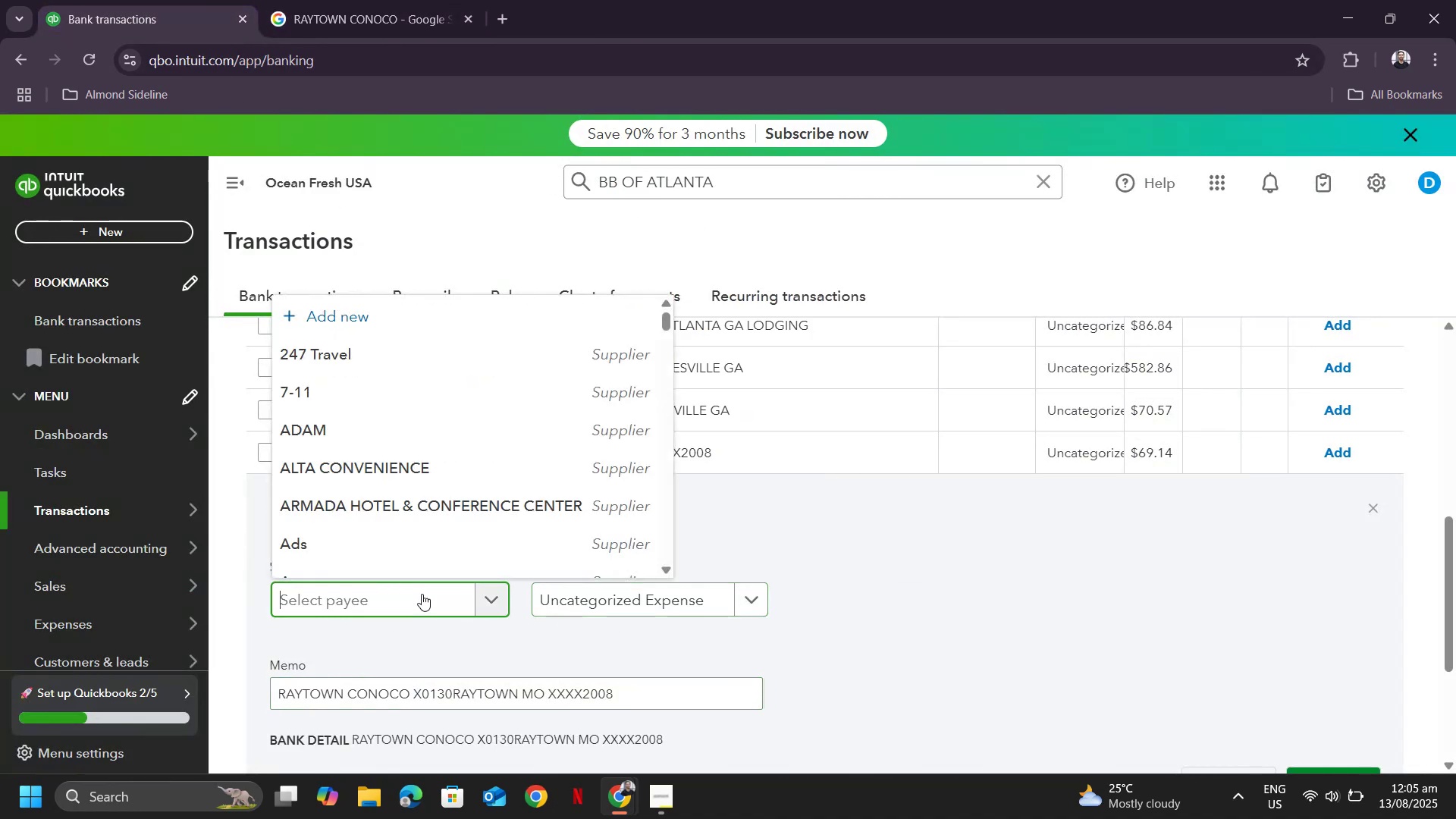 
key(Control+ControlLeft)
 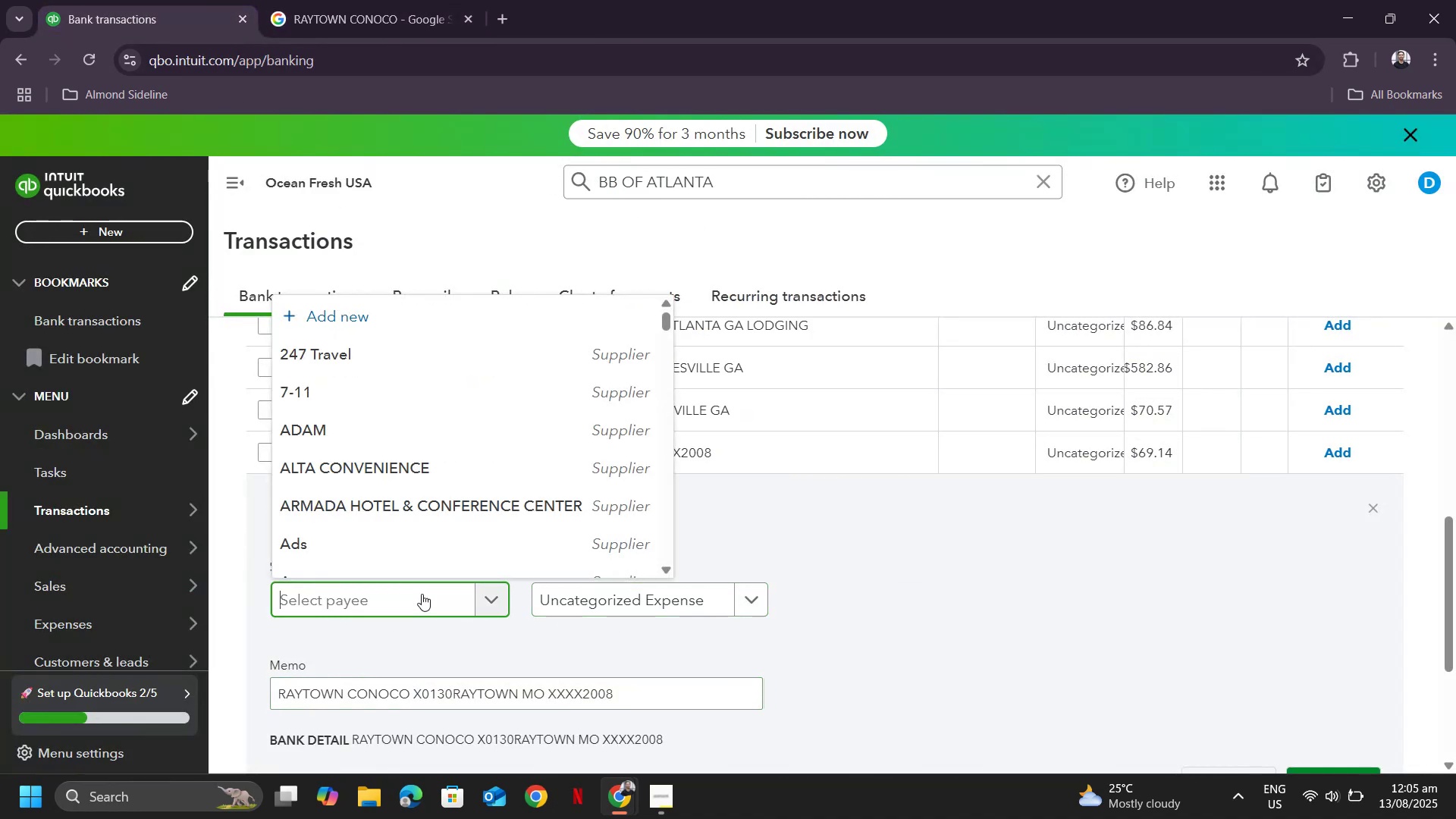 
key(Control+V)
 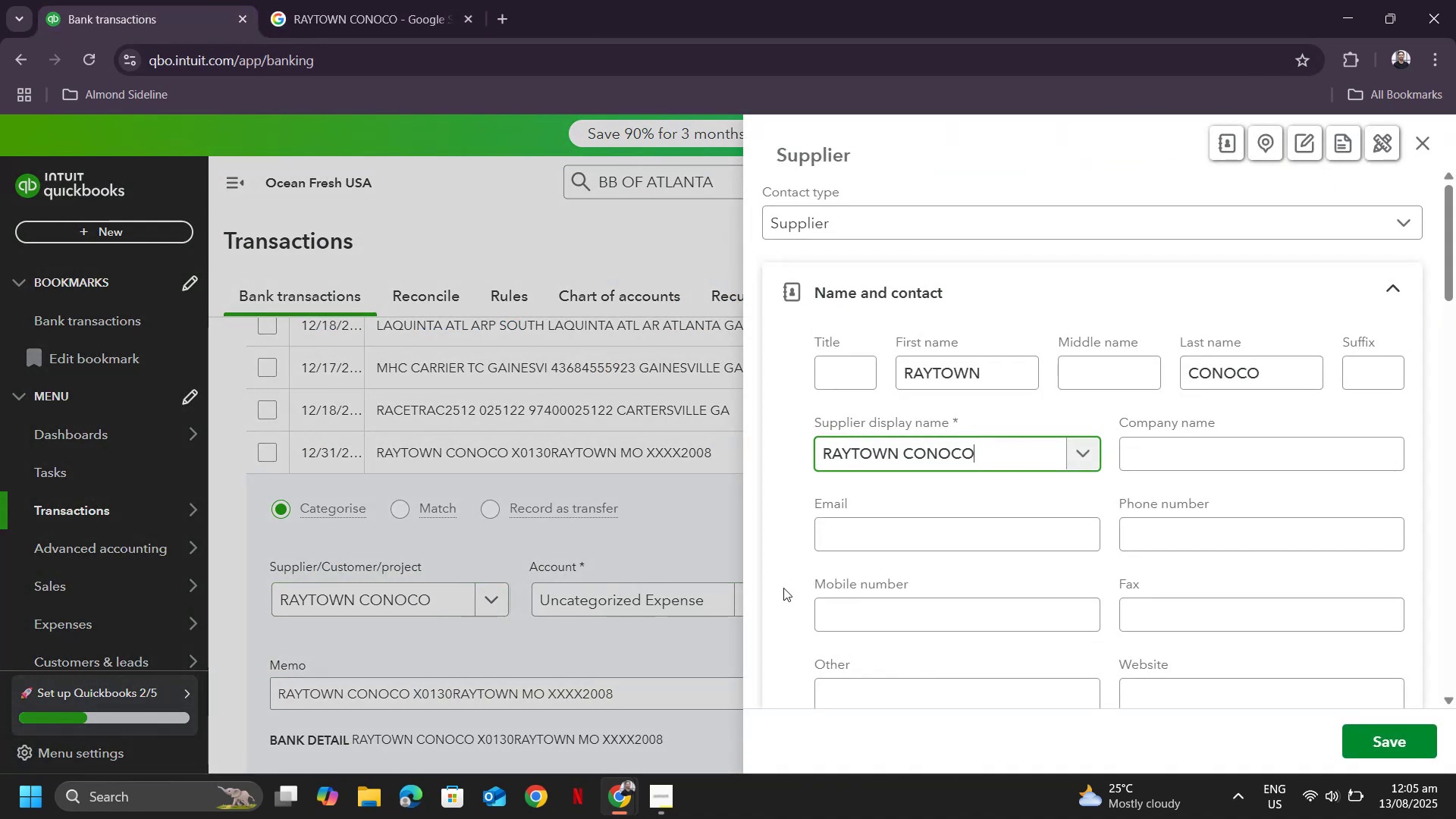 
left_click([1399, 745])
 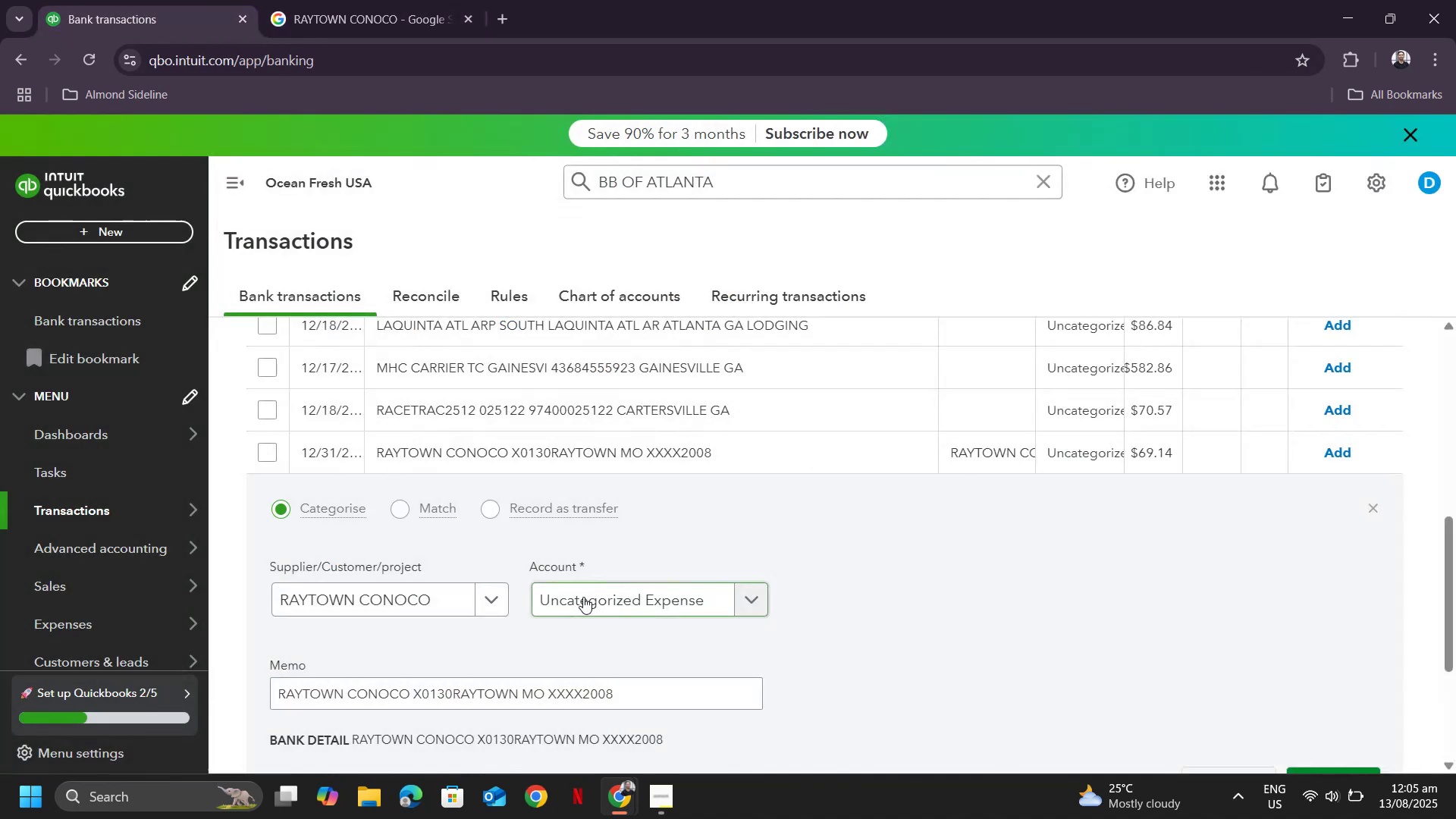 
left_click([583, 597])
 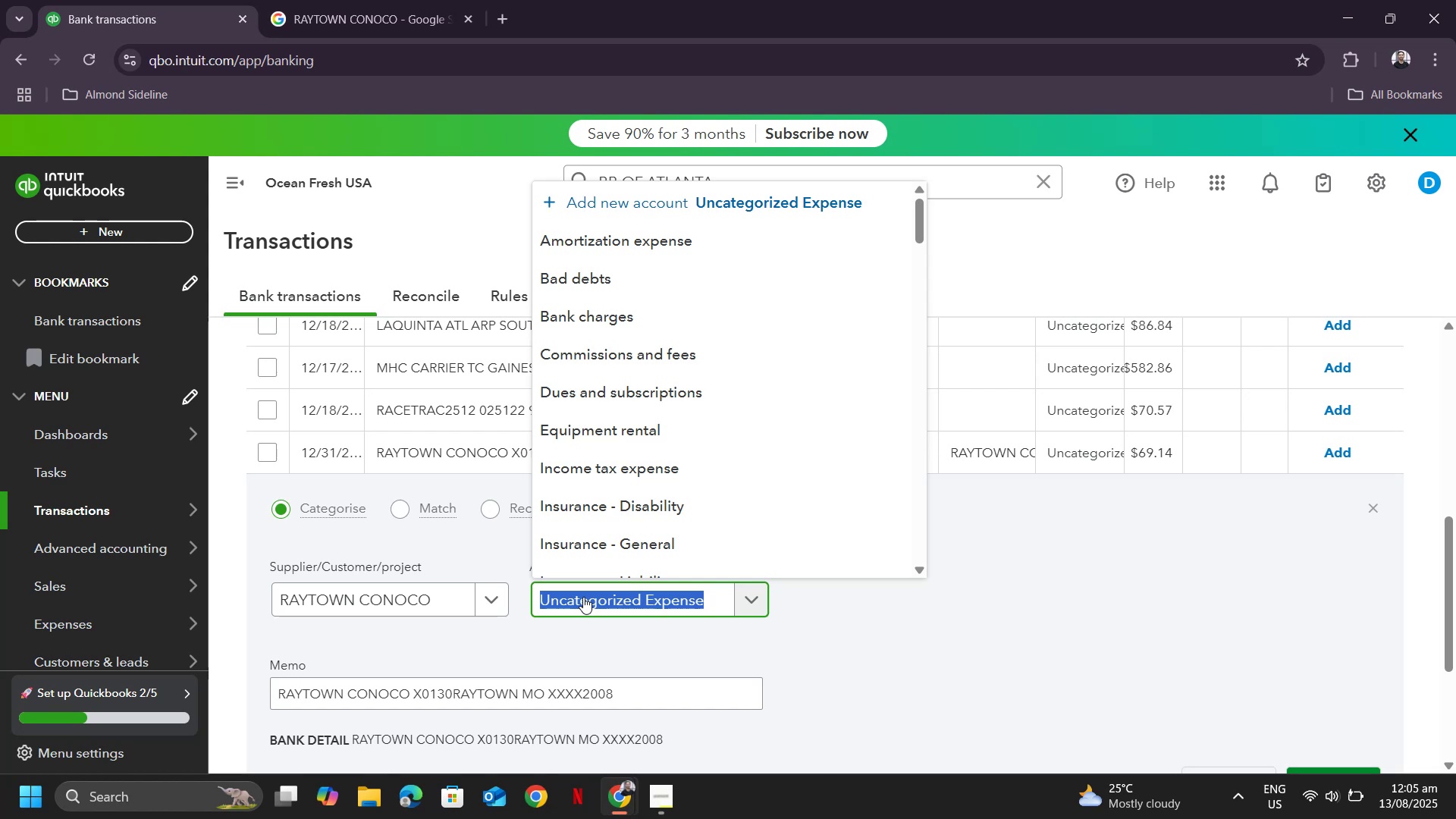 
type(tr)
 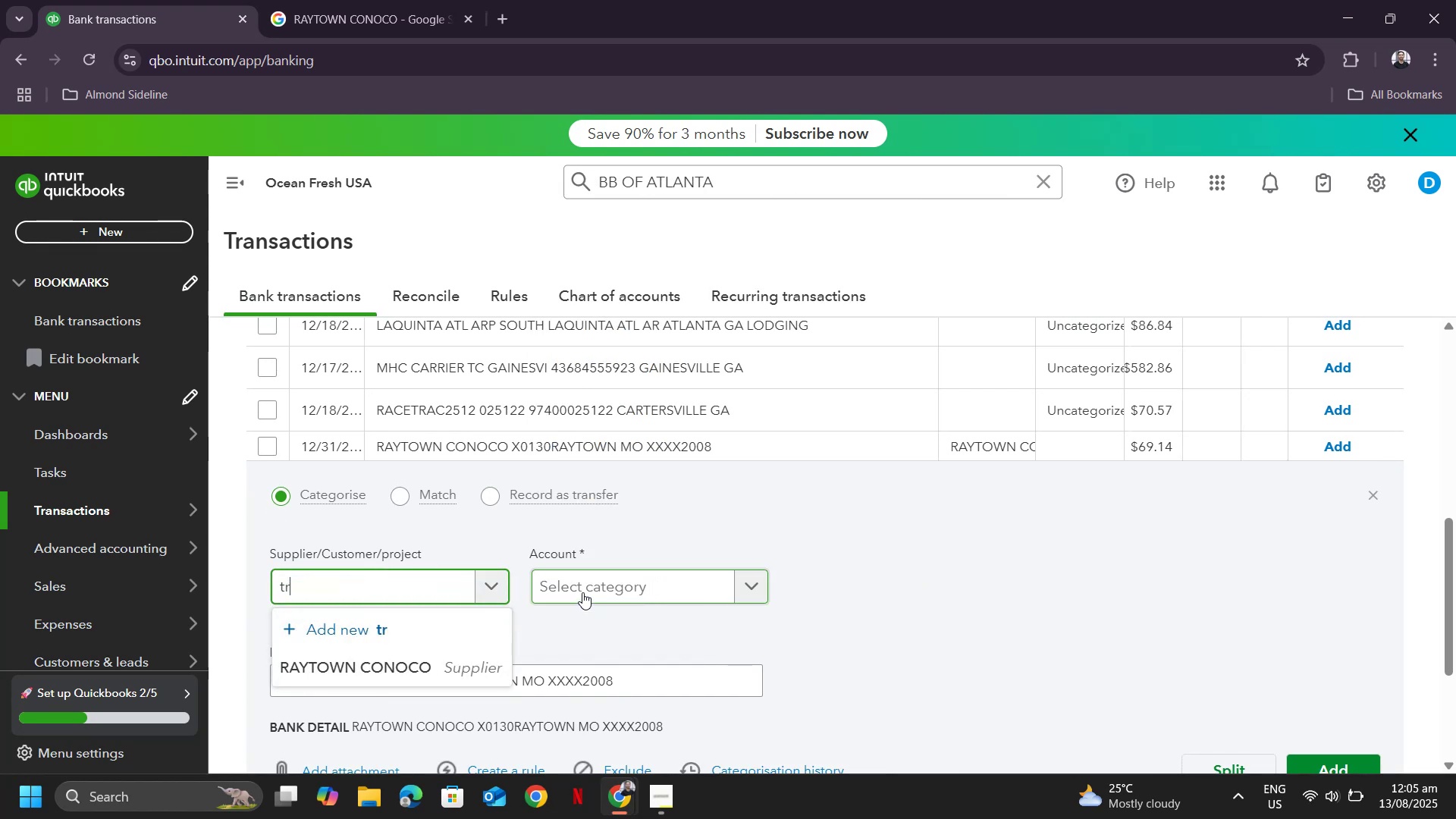 
key(Control+ControlLeft)
 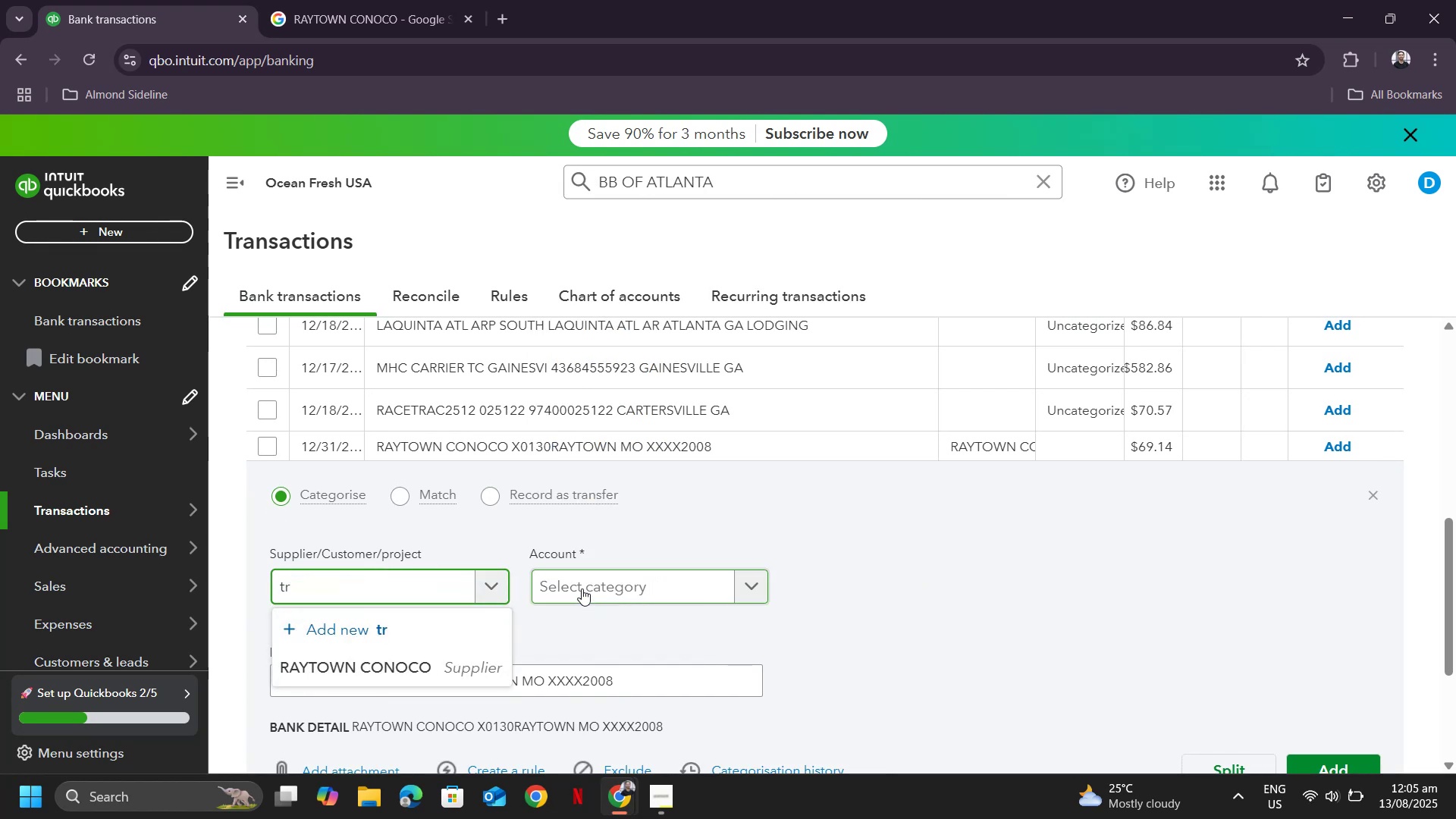 
key(Control+Z)
 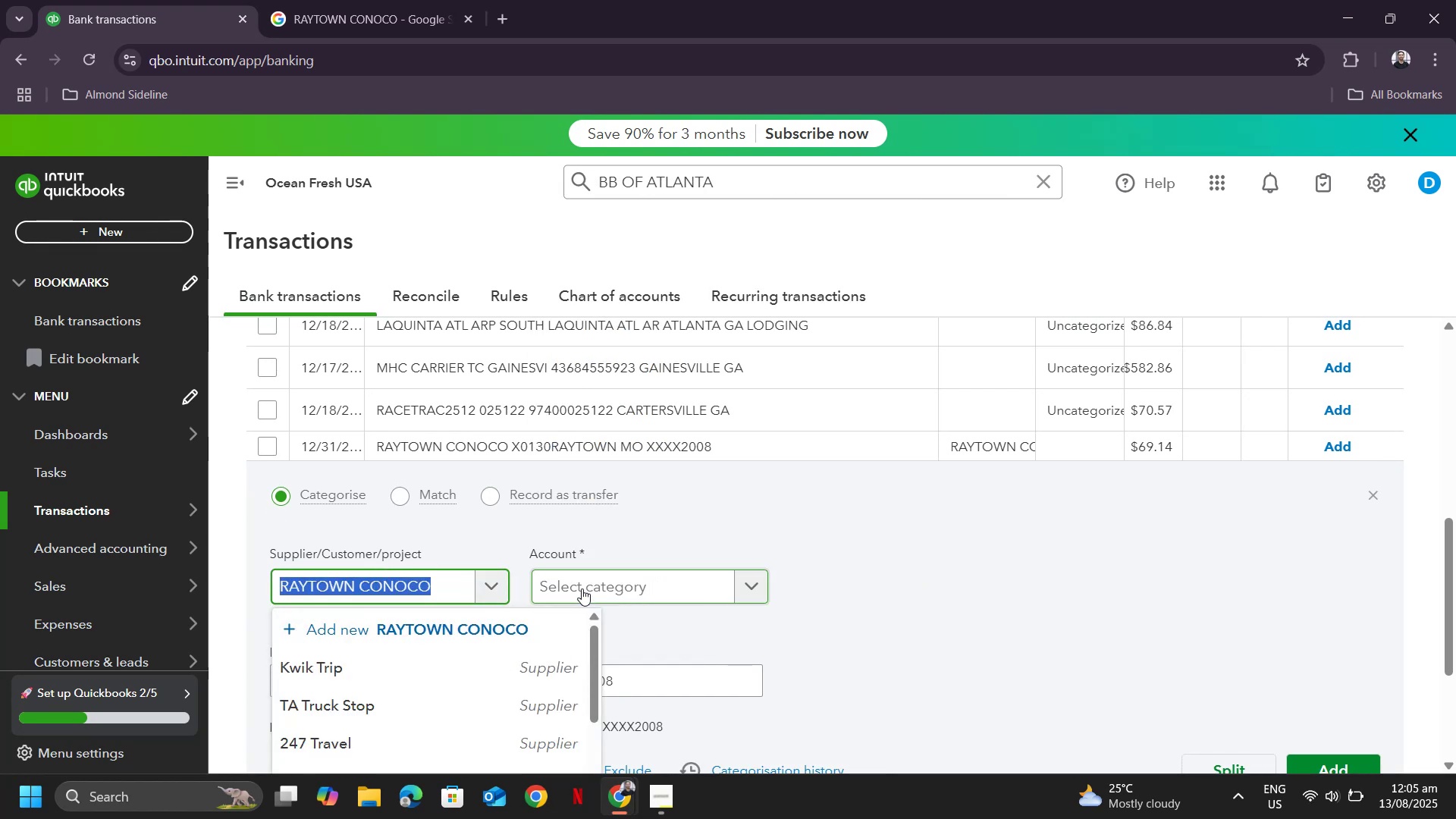 
left_click([582, 588])
 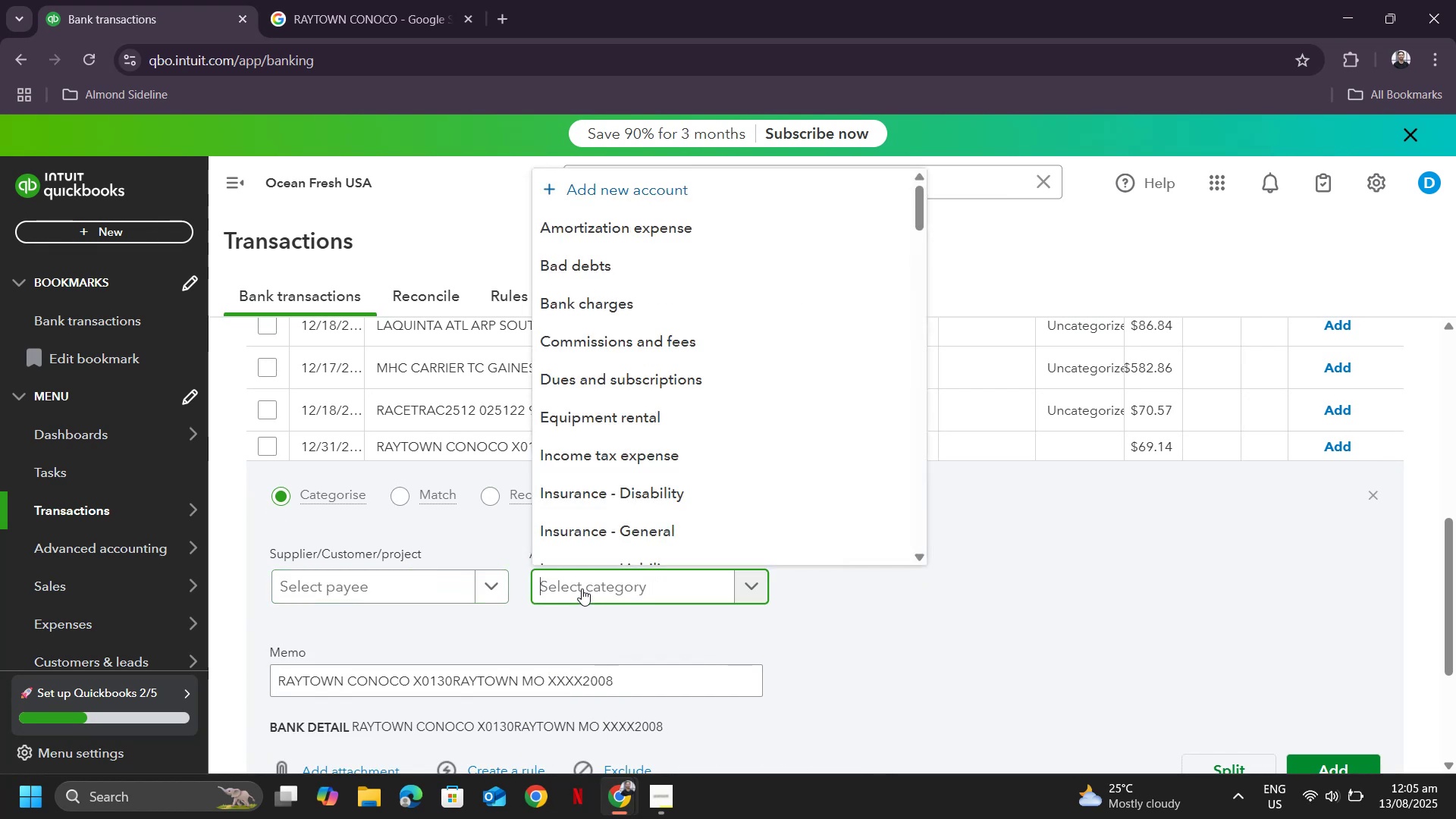 
type(travel)
 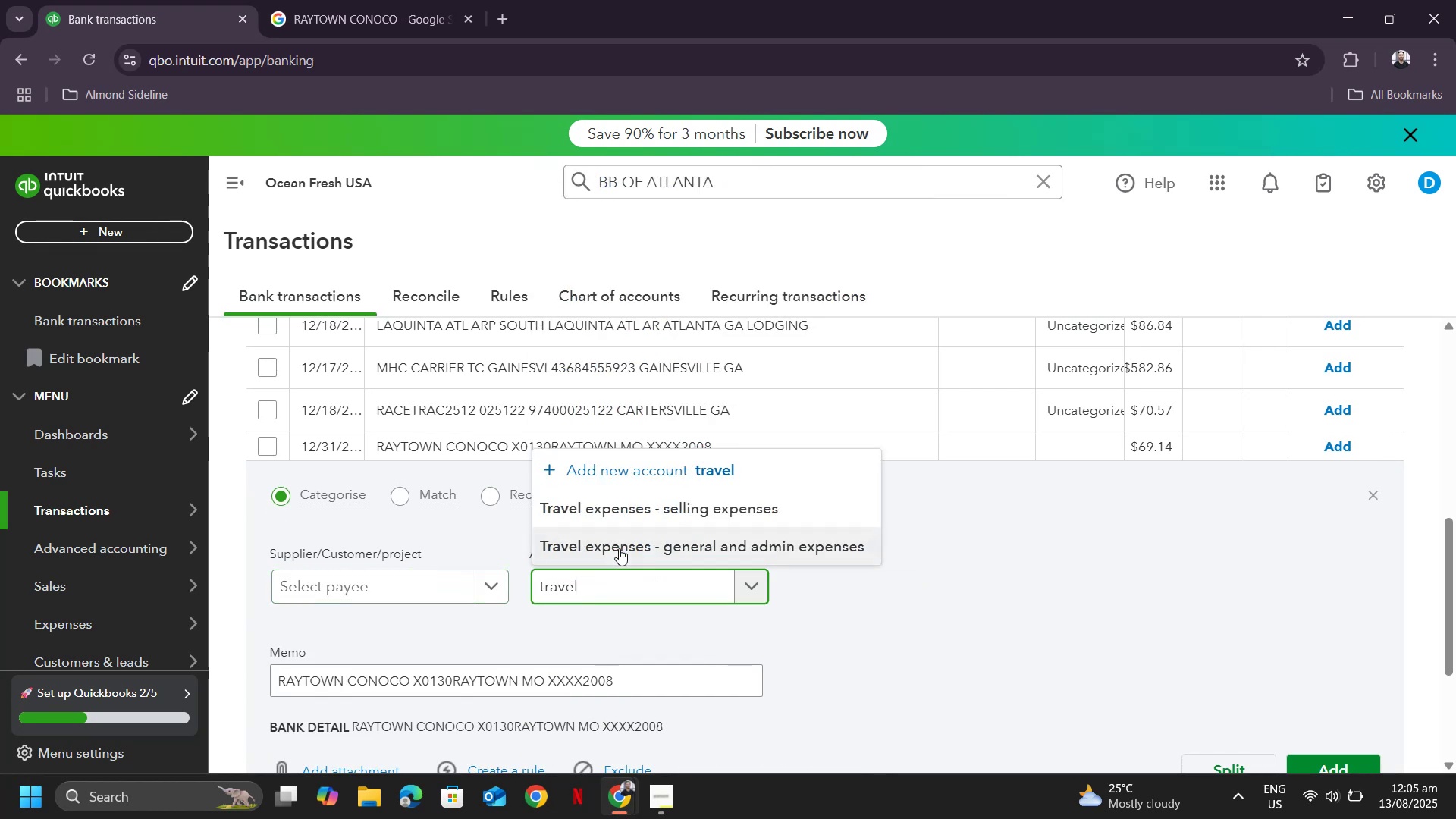 
left_click([619, 548])
 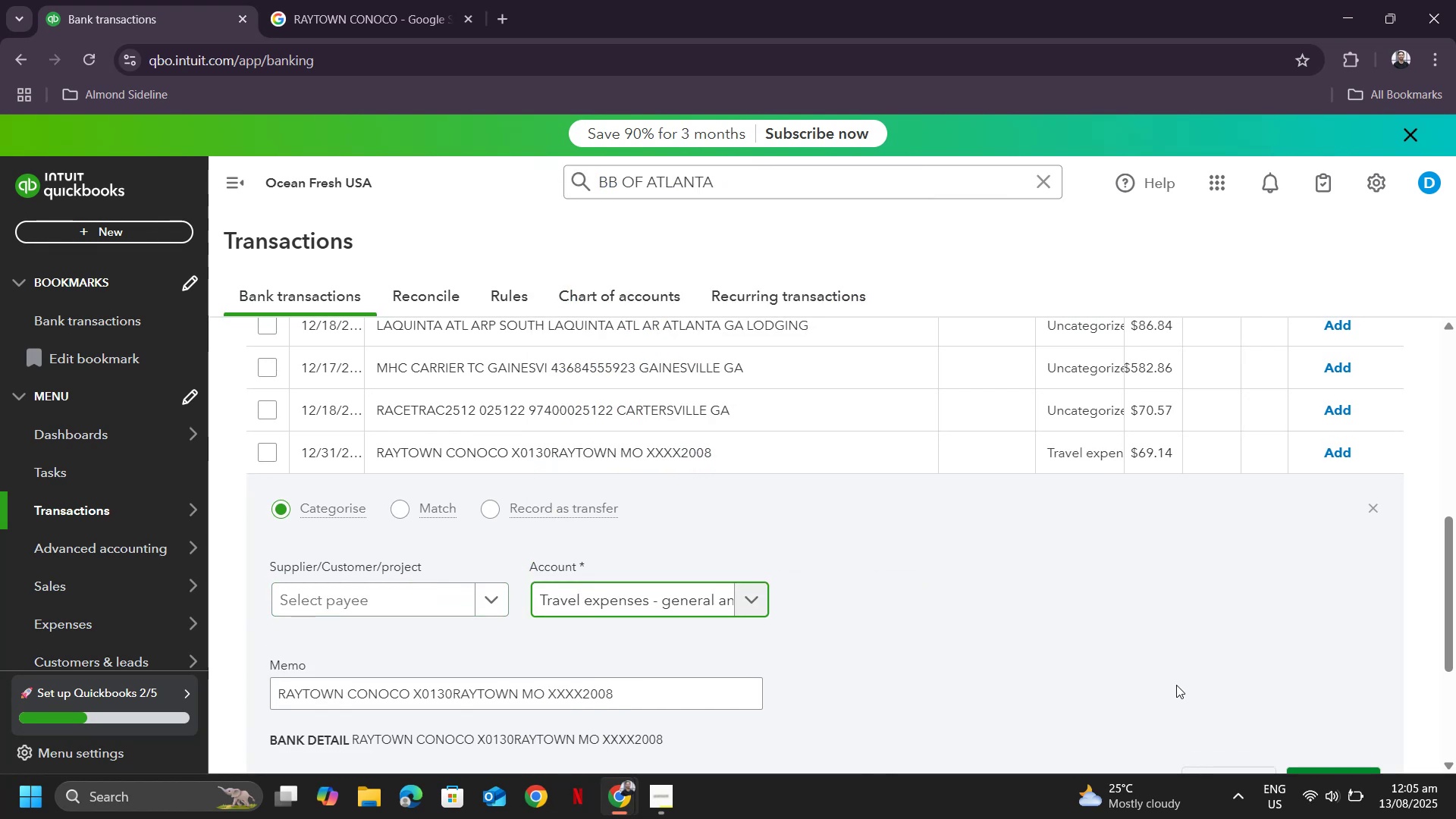 
scroll: coordinate [1270, 719], scroll_direction: down, amount: 1.0
 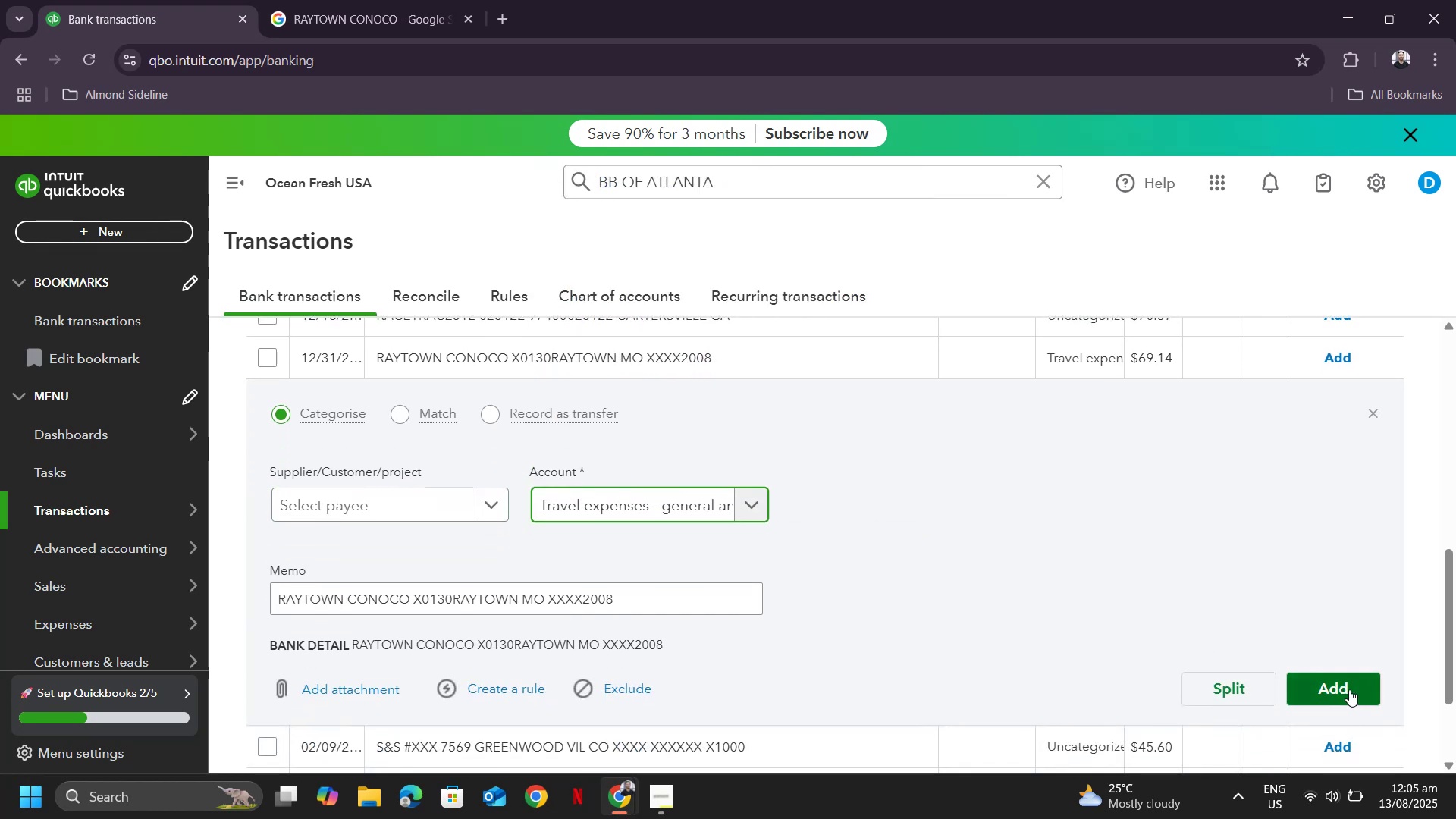 
left_click([1349, 689])
 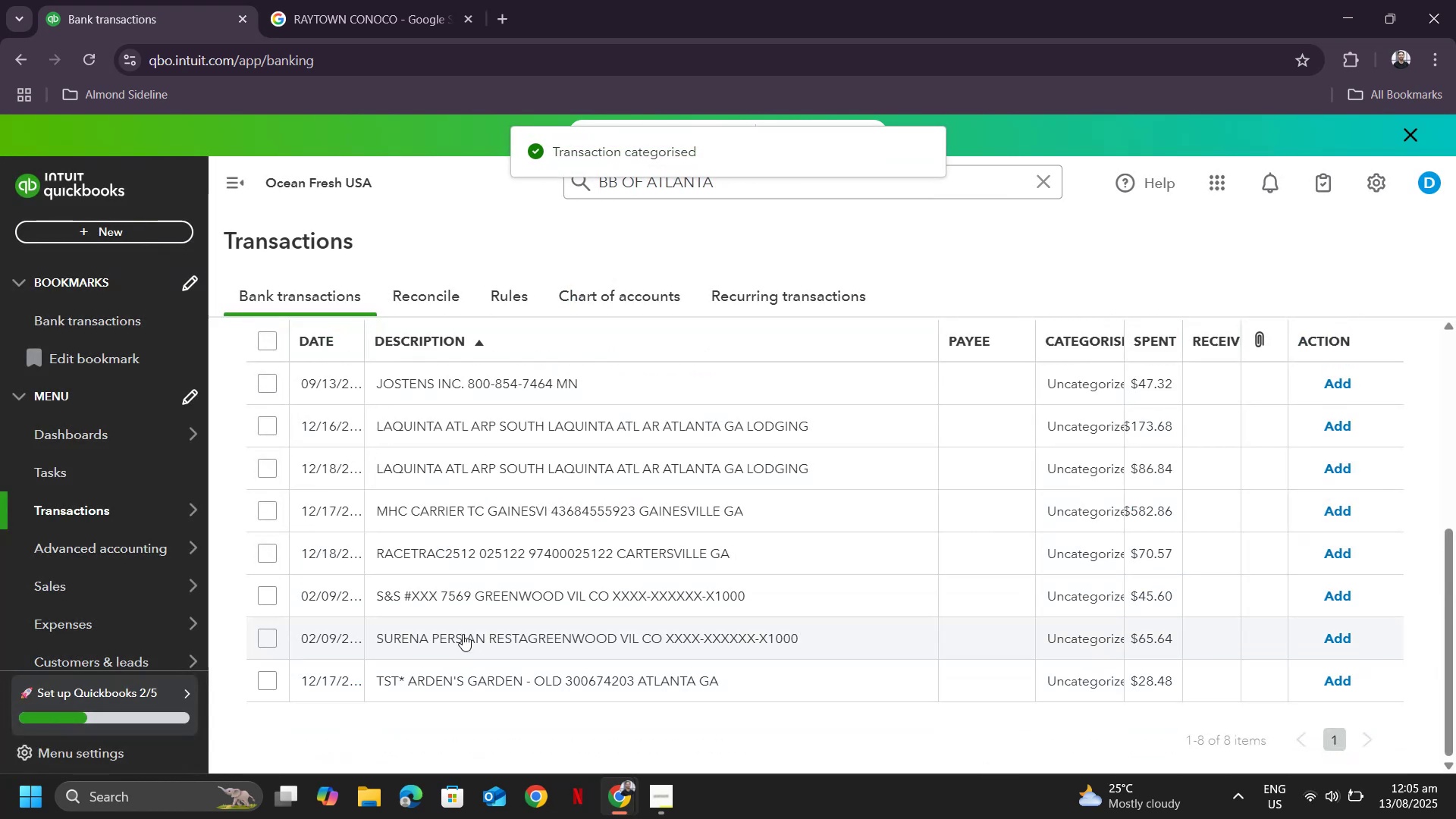 
left_click([463, 640])
 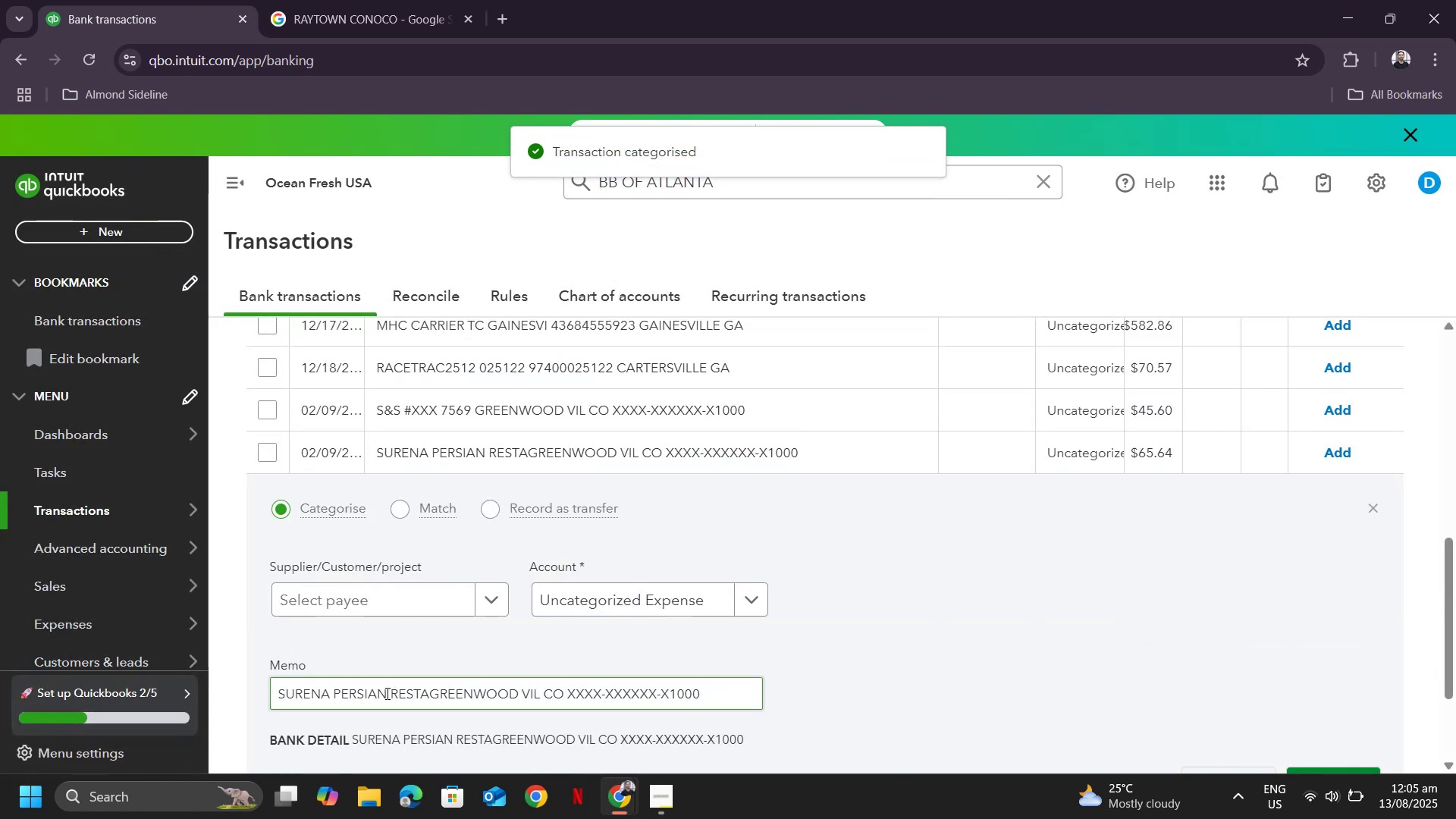 
left_click_drag(start_coordinate=[391, 690], to_coordinate=[227, 680])
 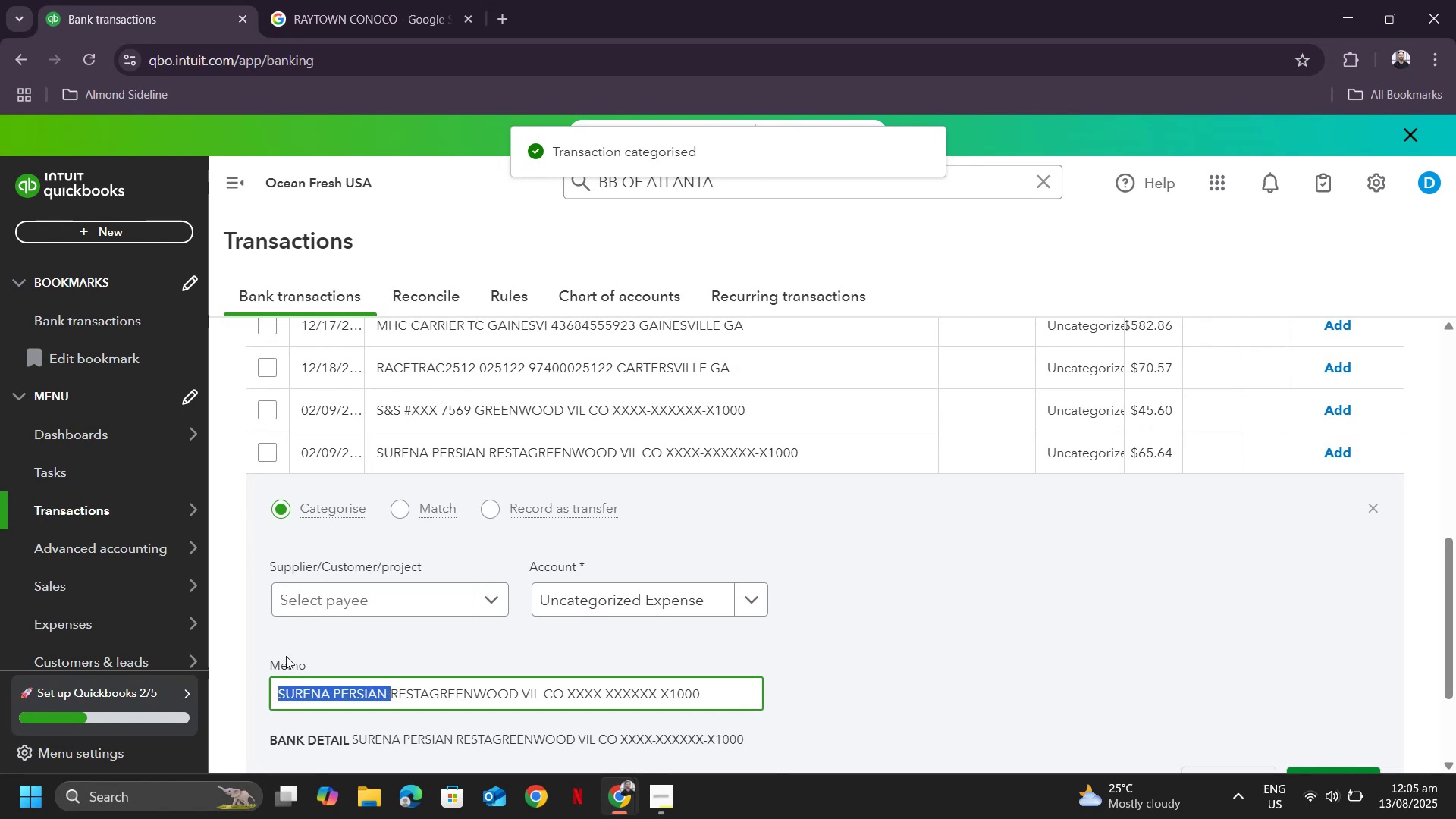 
key(Control+C)
 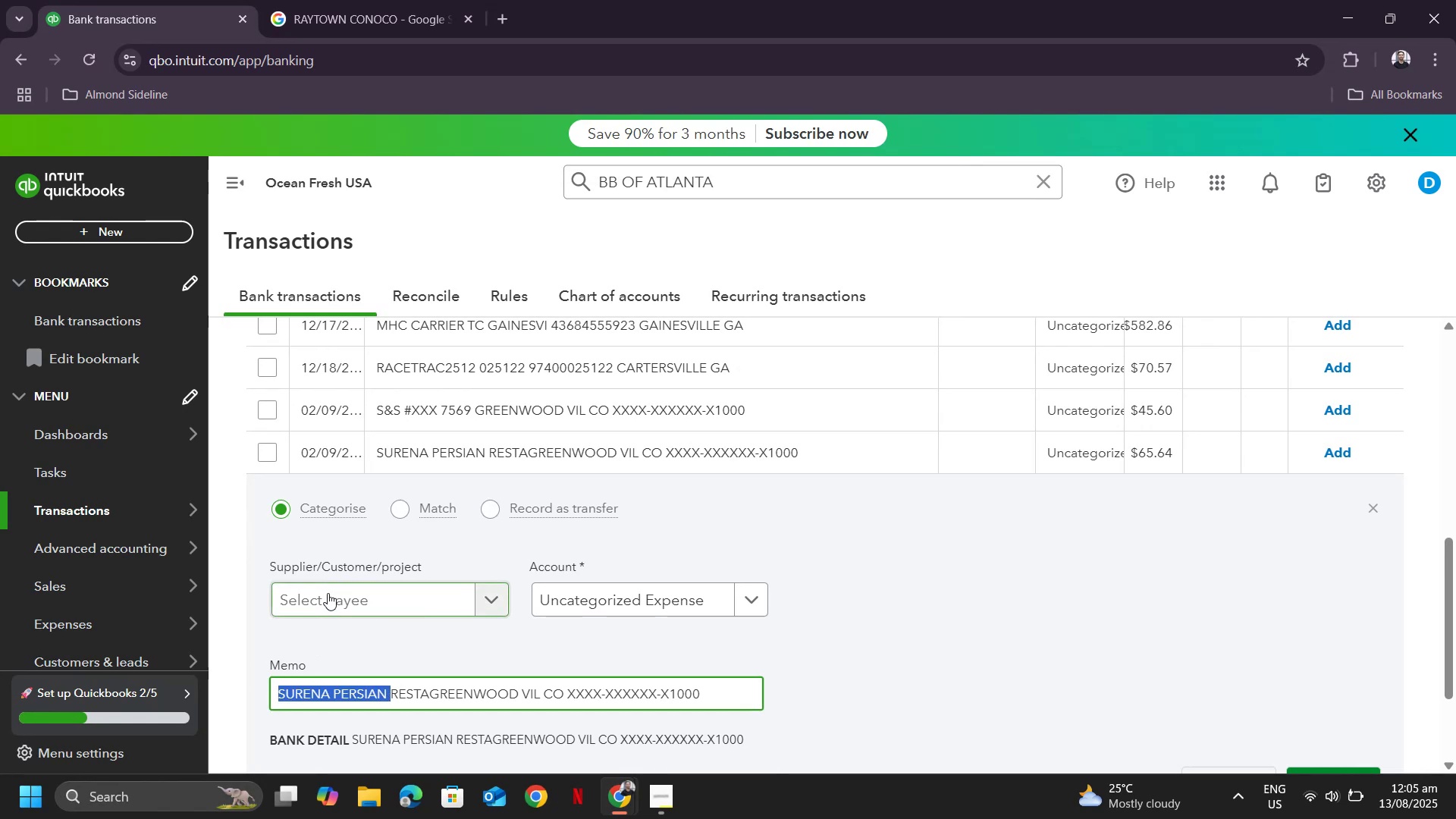 
left_click([328, 593])
 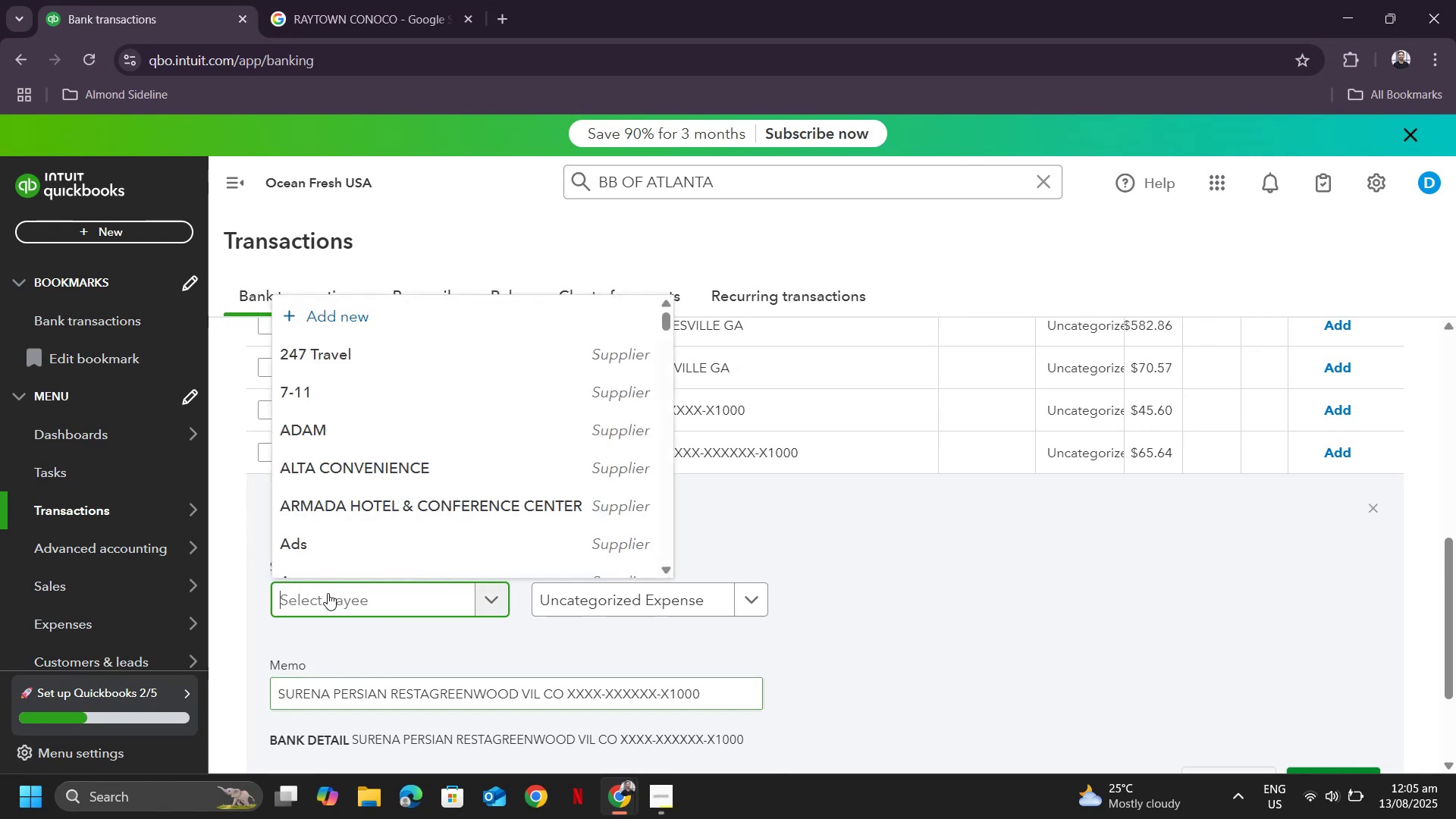 
key(Control+ControlLeft)
 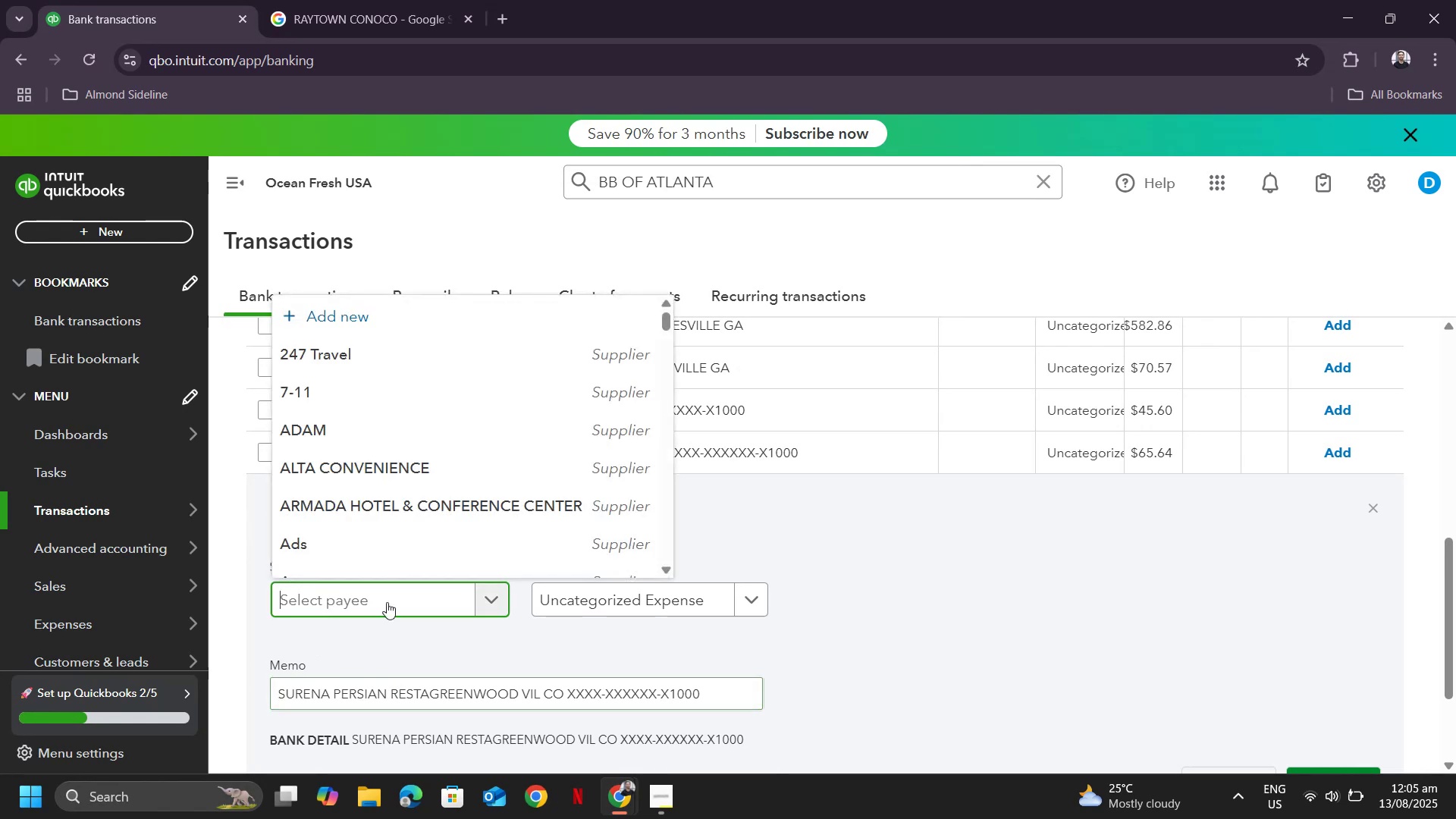 
key(Control+V)
 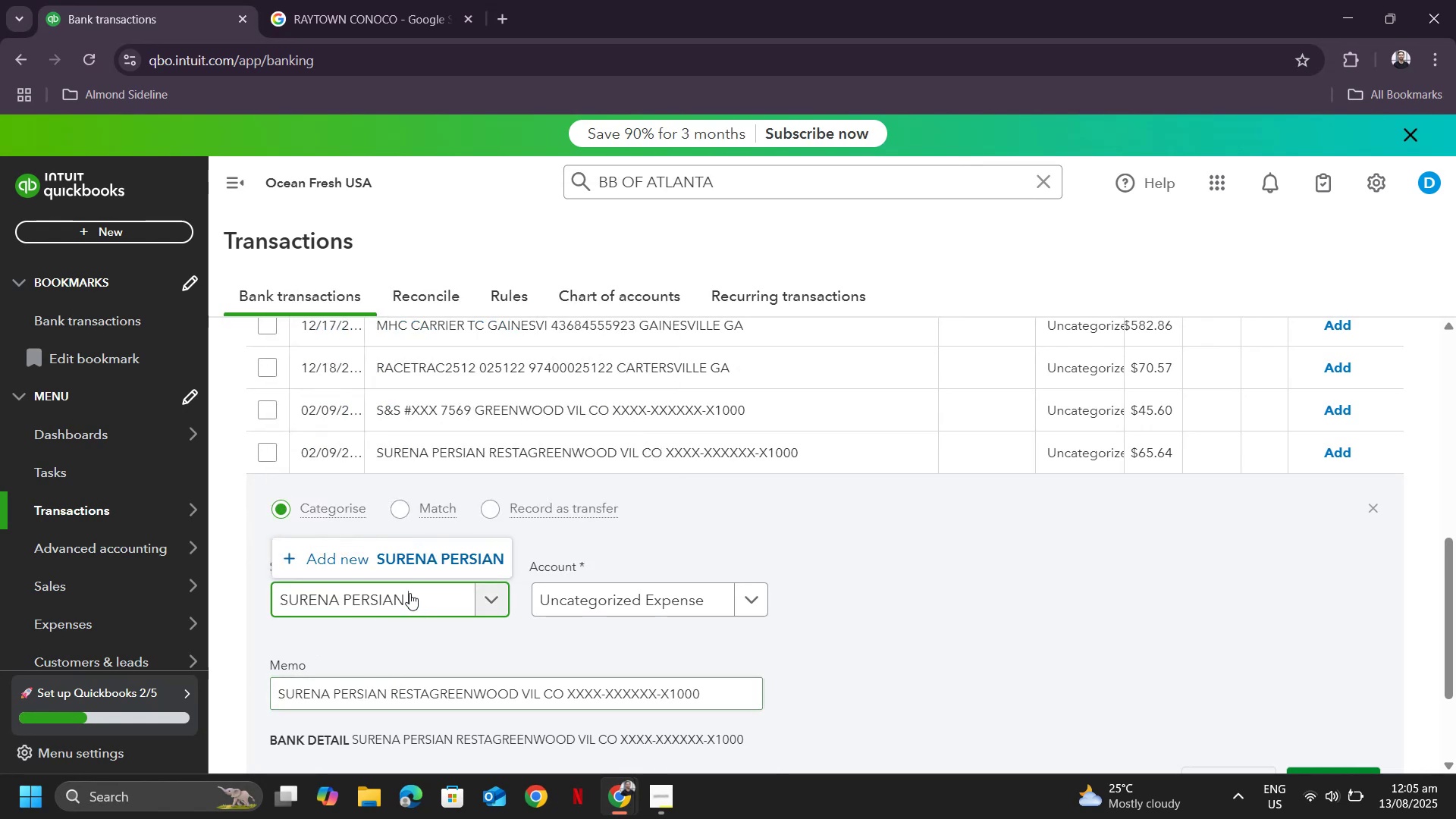 
key(Backspace)
 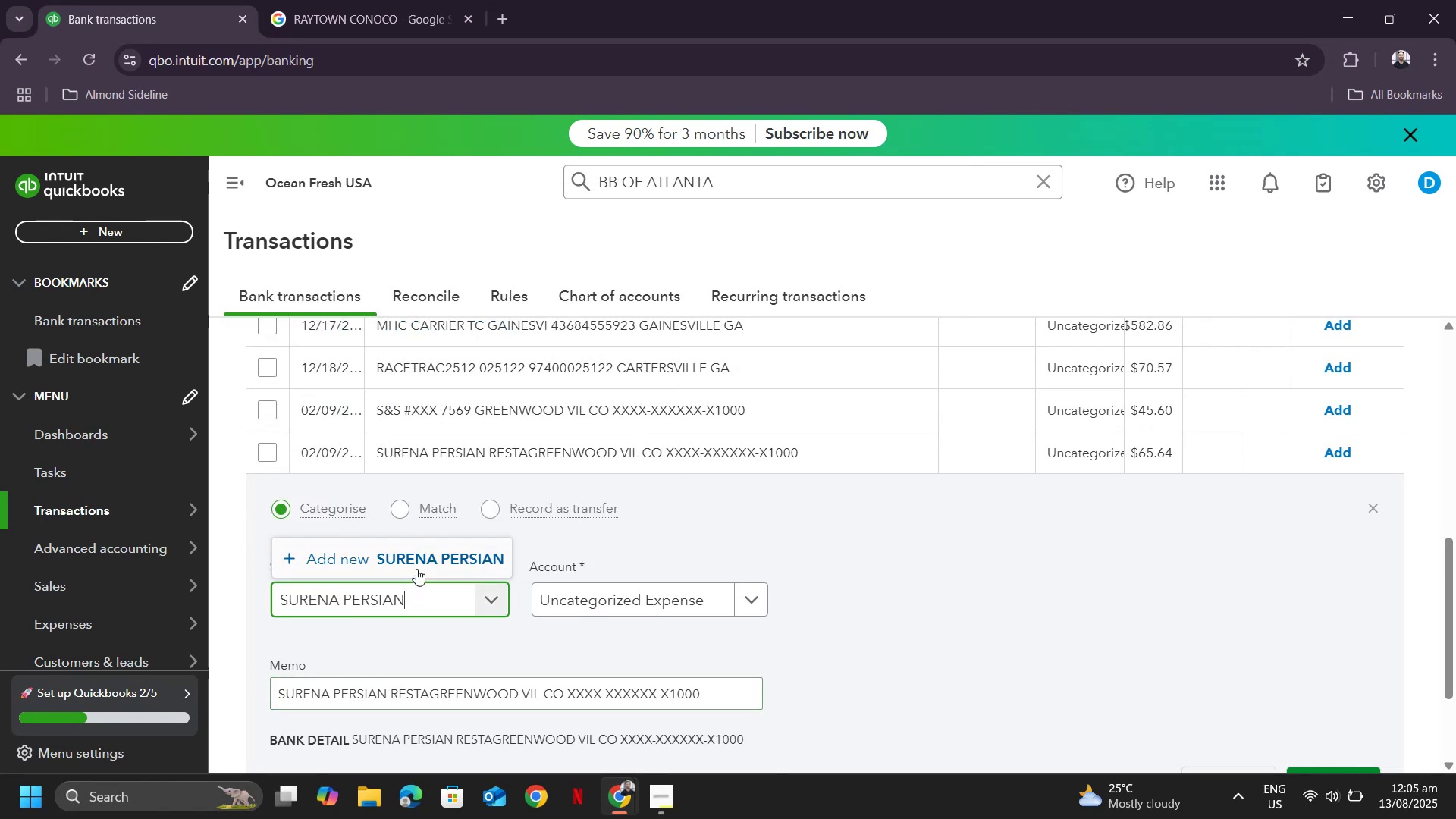 
left_click([416, 567])
 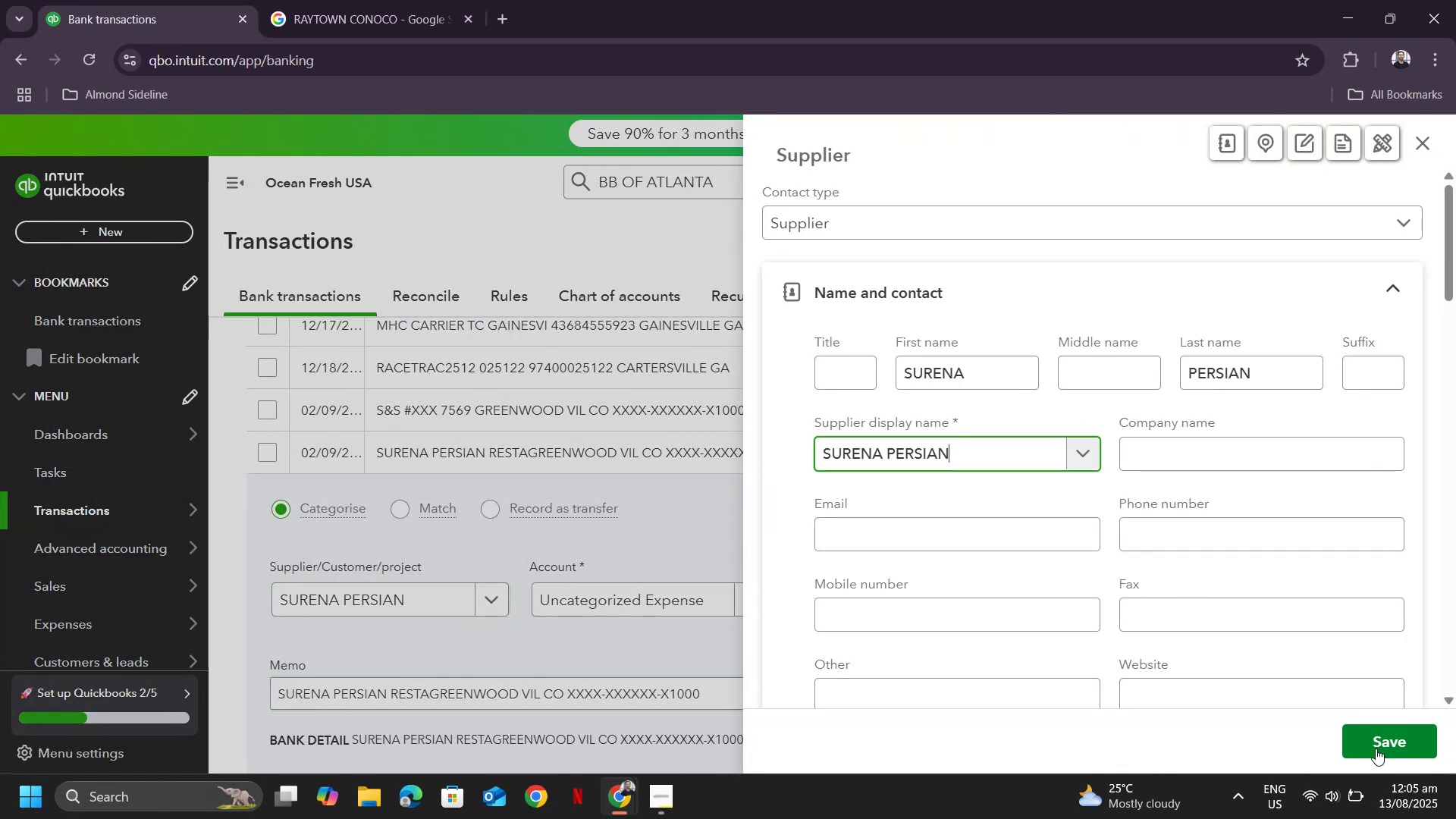 
left_click([1376, 748])
 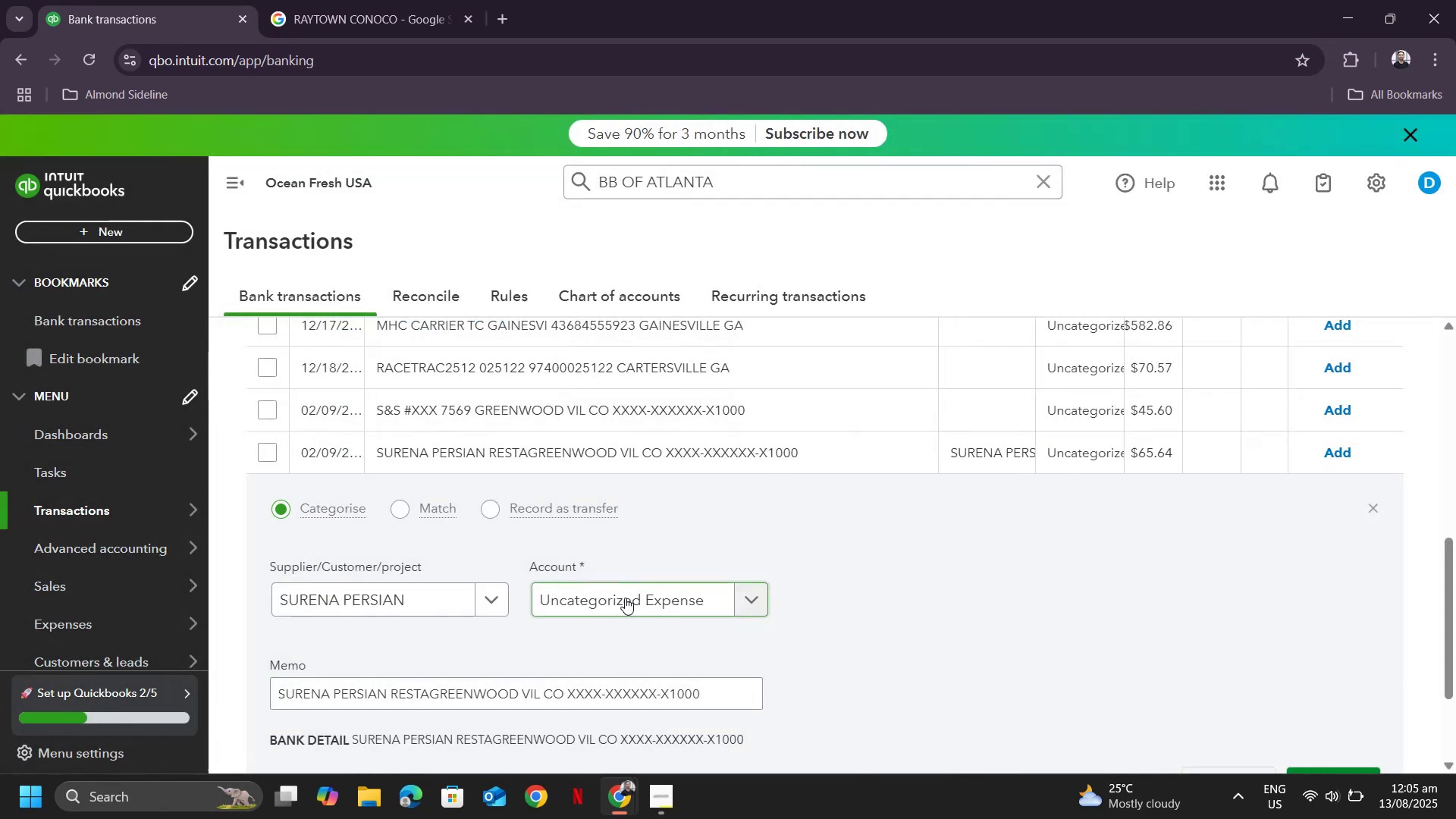 
left_click([623, 598])
 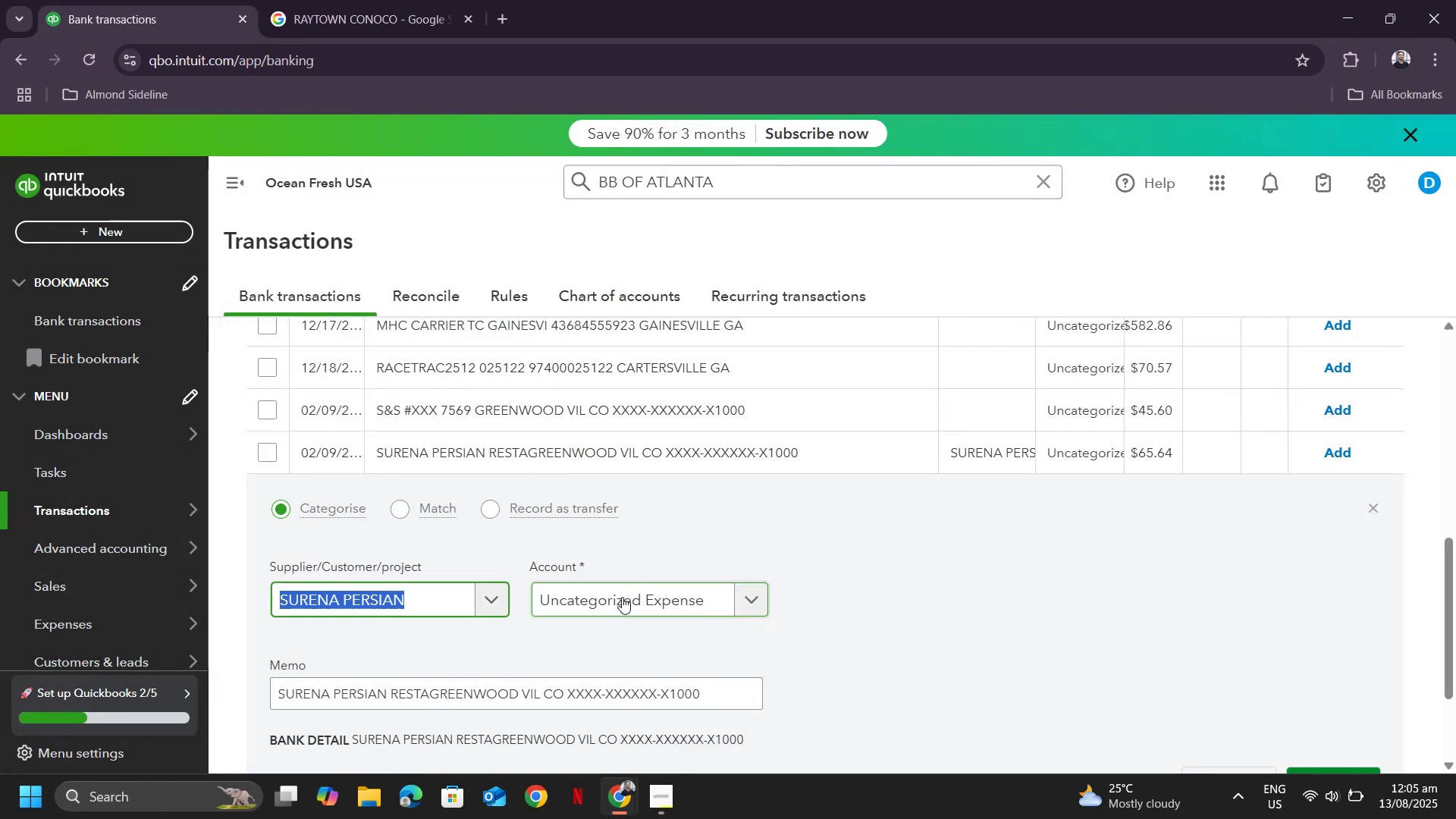 
key(Tab)
type(meals)
 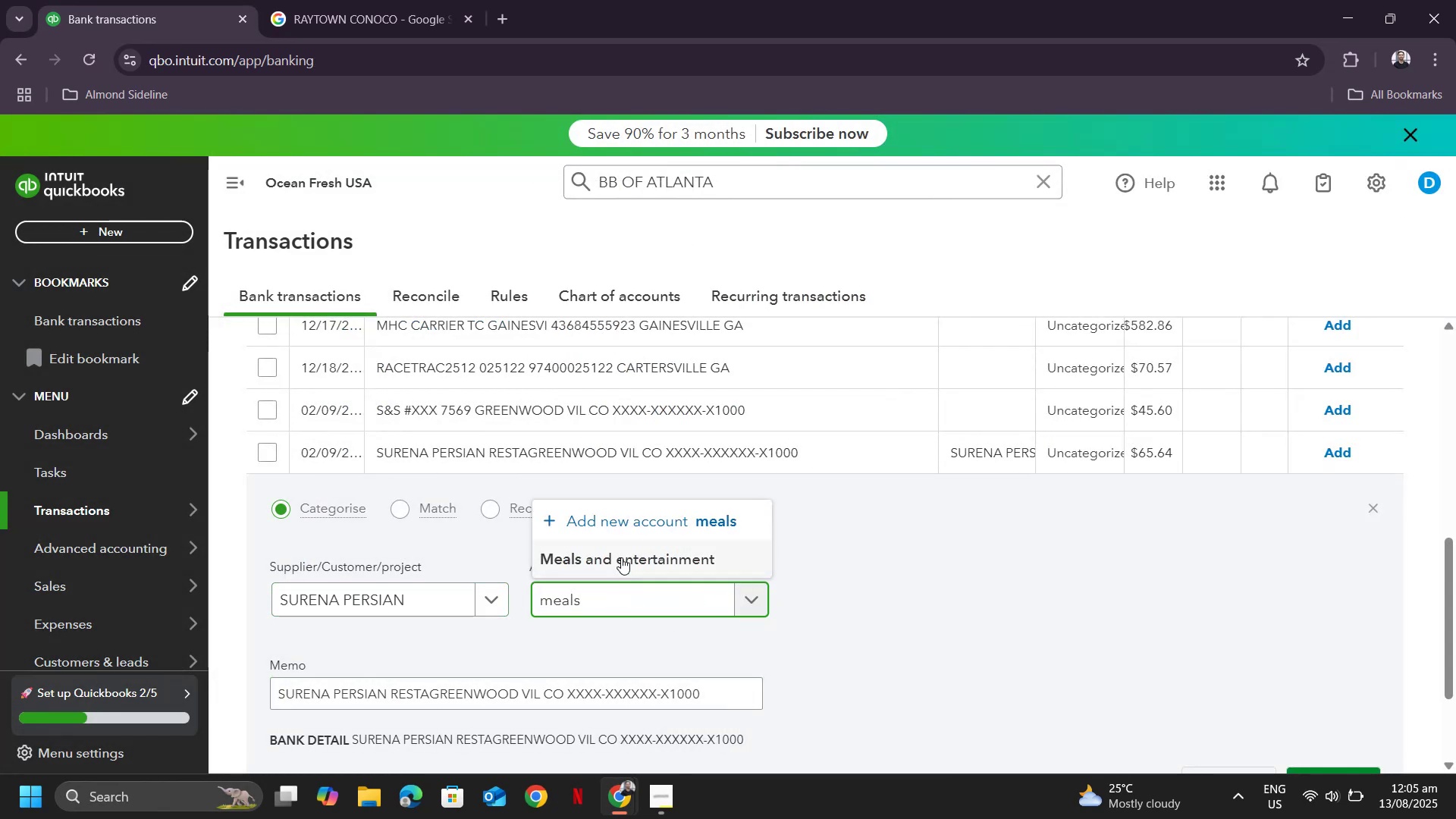 
left_click([621, 555])
 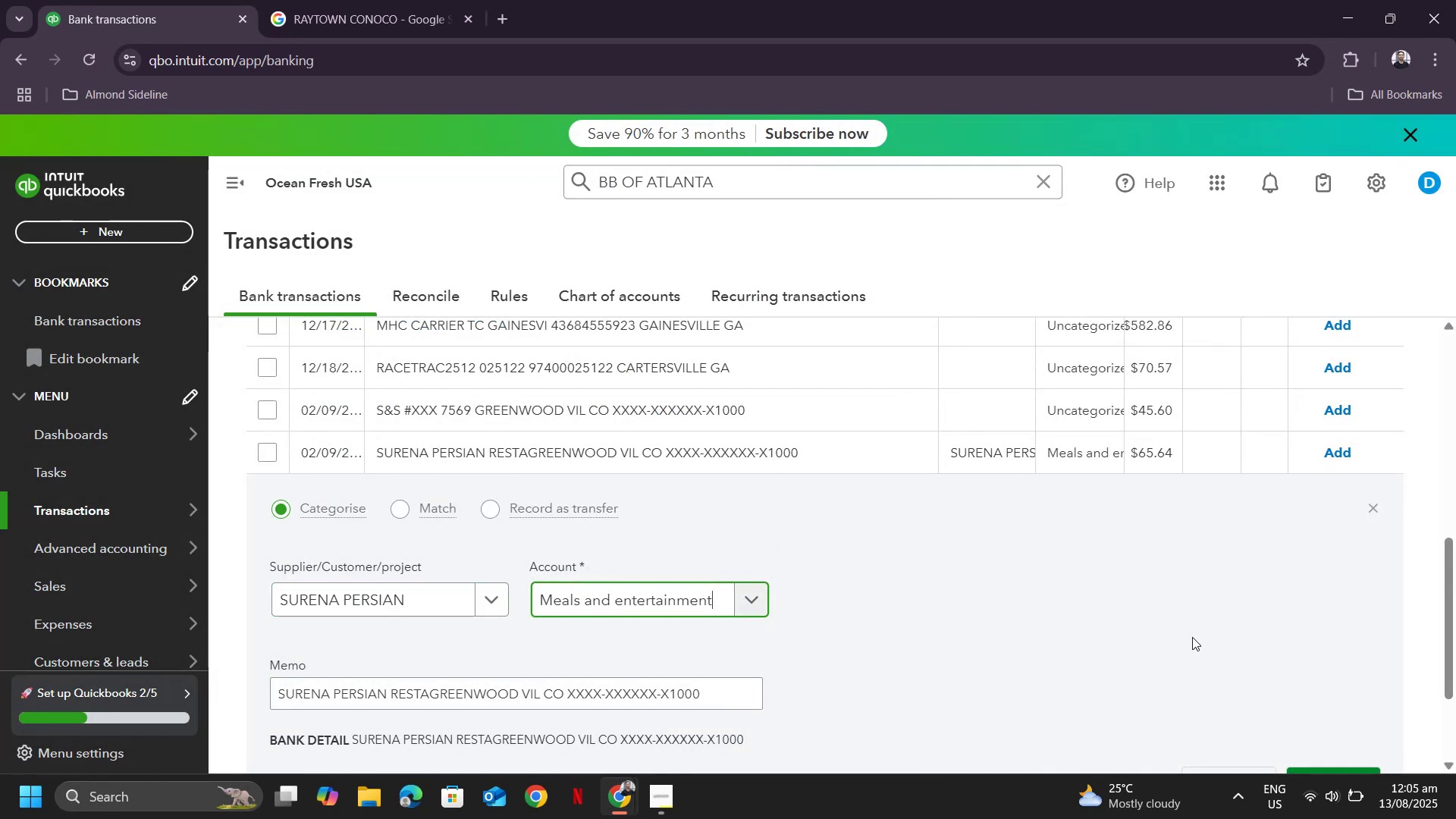 
scroll: coordinate [1317, 669], scroll_direction: down, amount: 1.0
 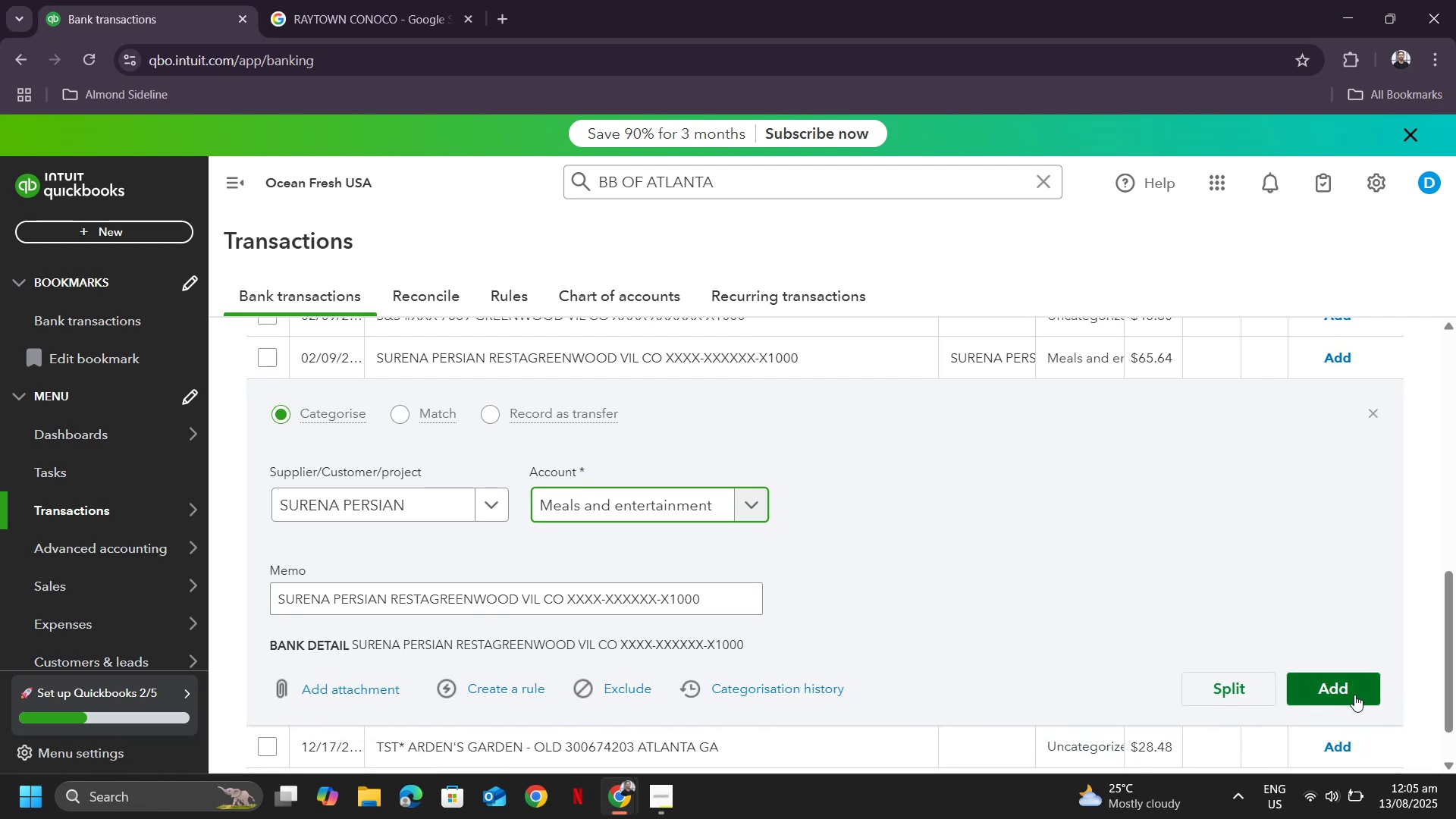 
left_click([1354, 695])
 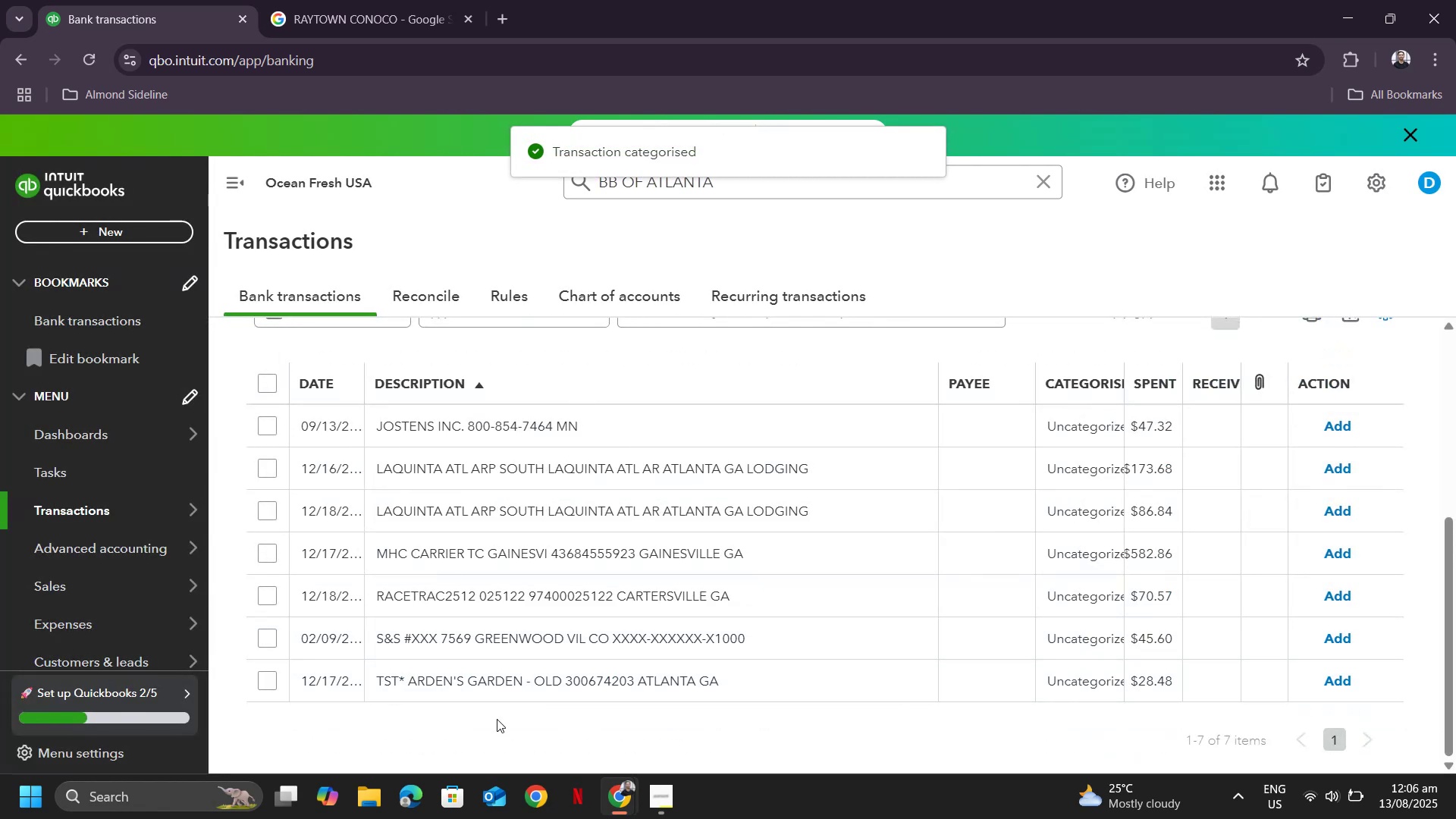 
left_click([456, 676])
 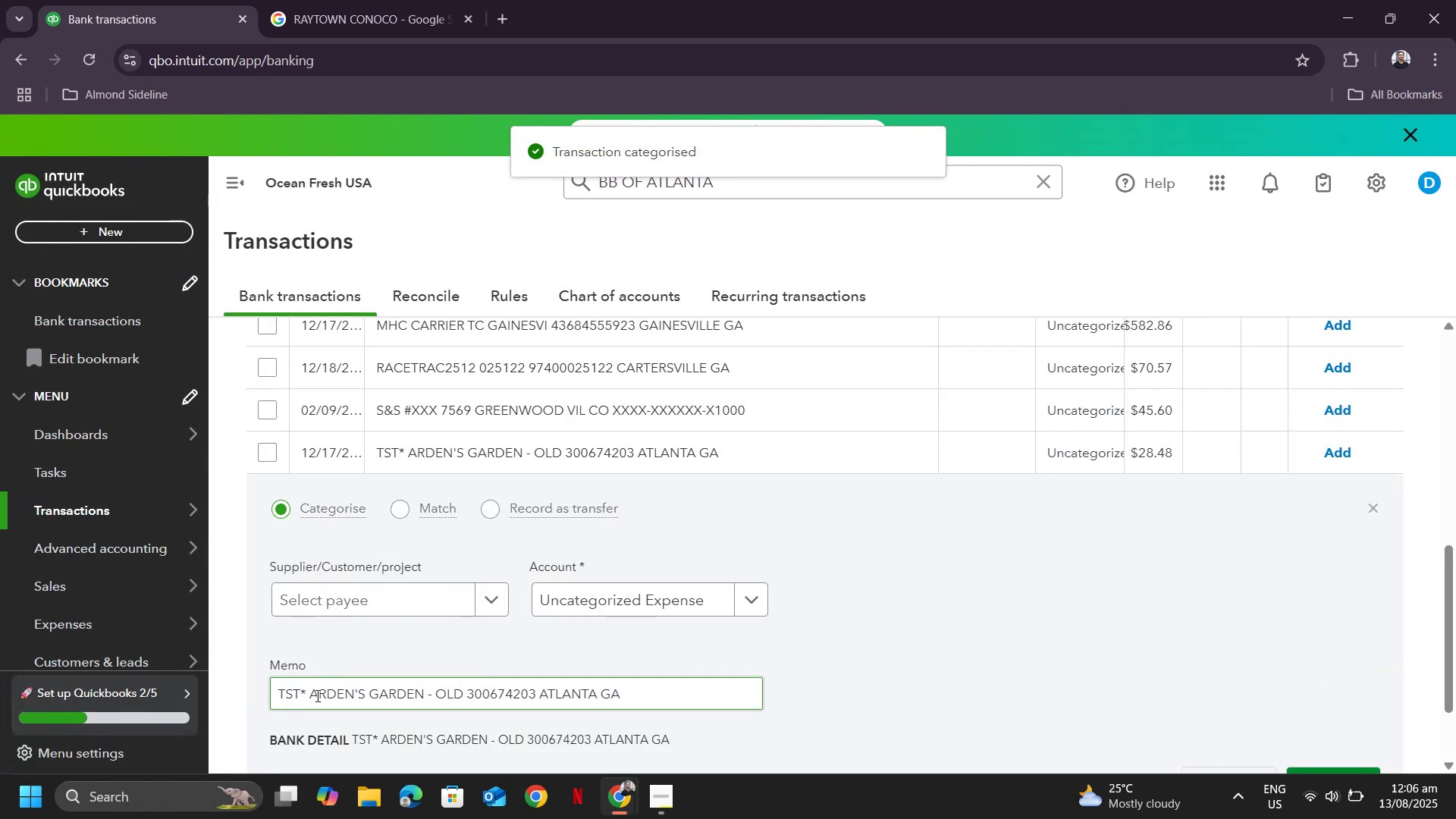 
left_click_drag(start_coordinate=[312, 696], to_coordinate=[420, 692])
 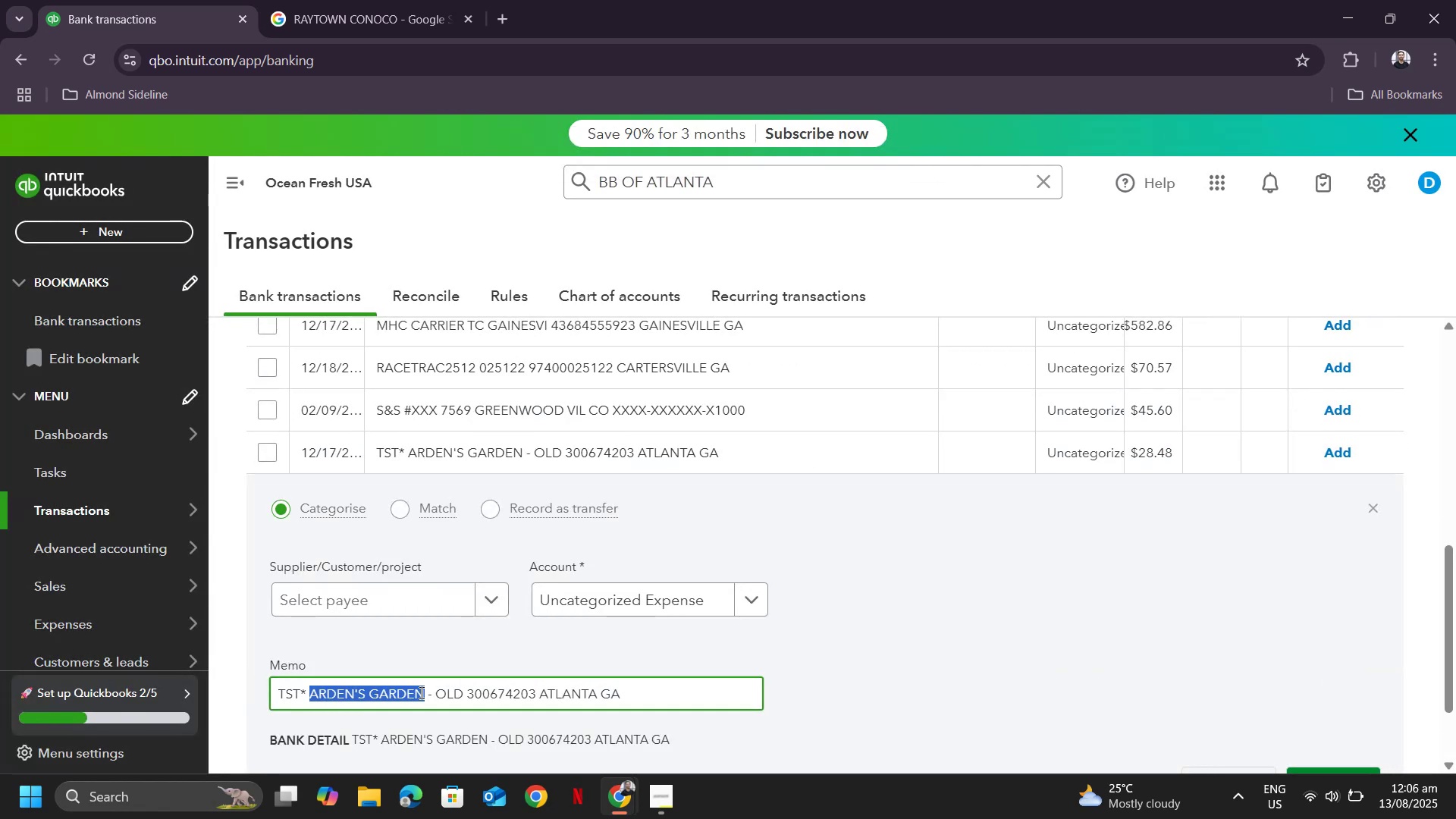 
key(Control+ControlLeft)
 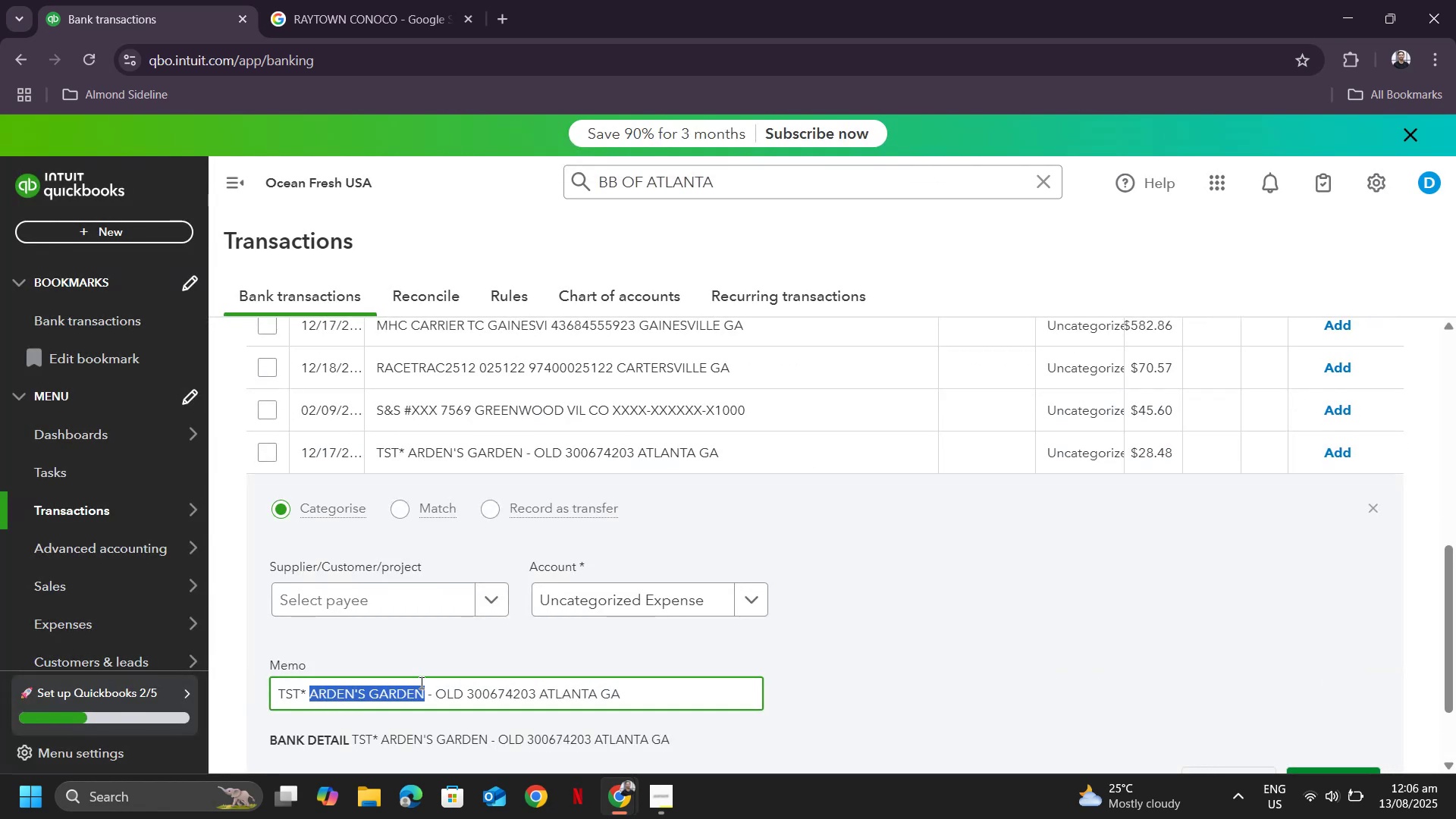 
key(Control+C)
 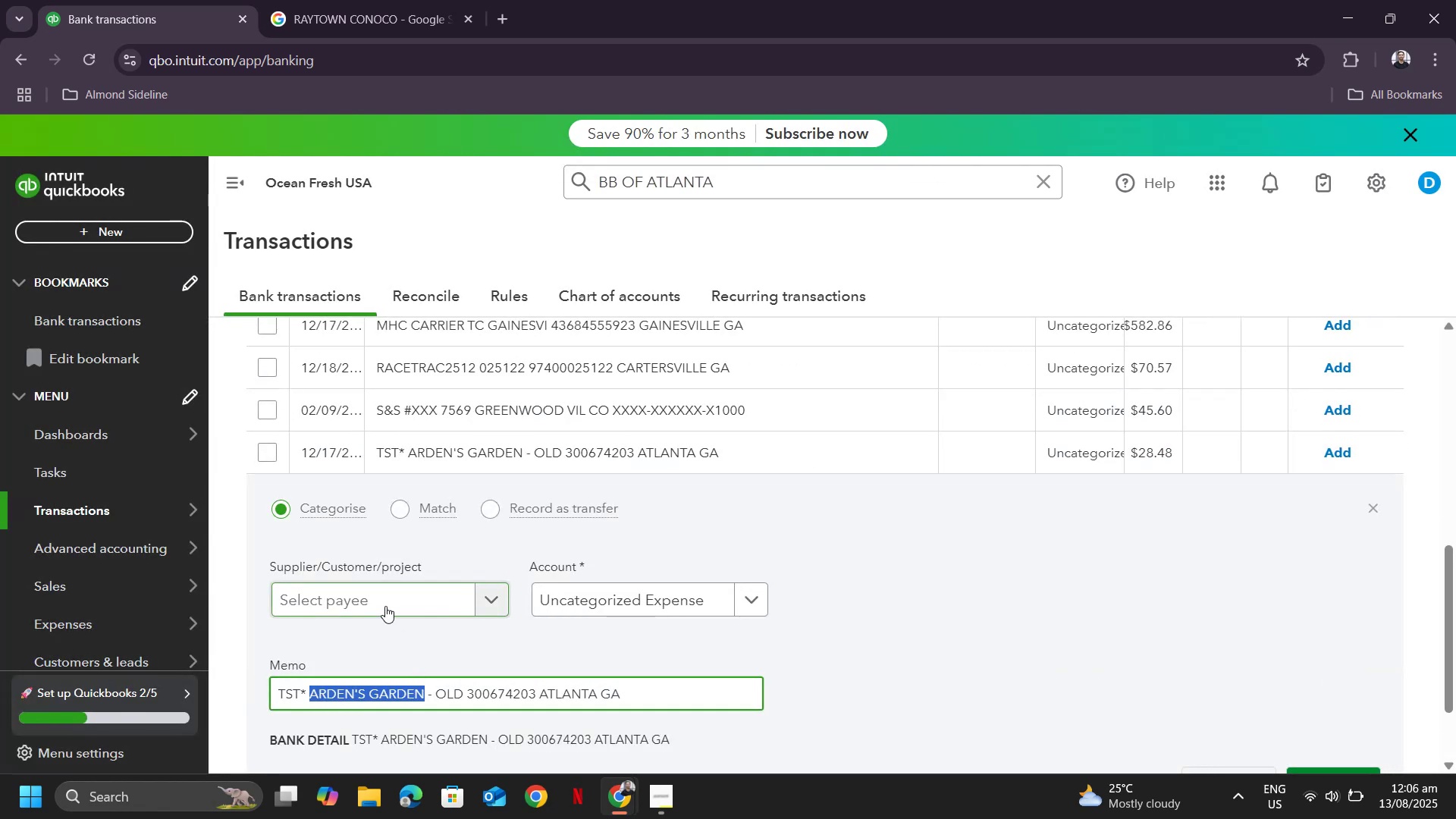 
left_click([385, 606])
 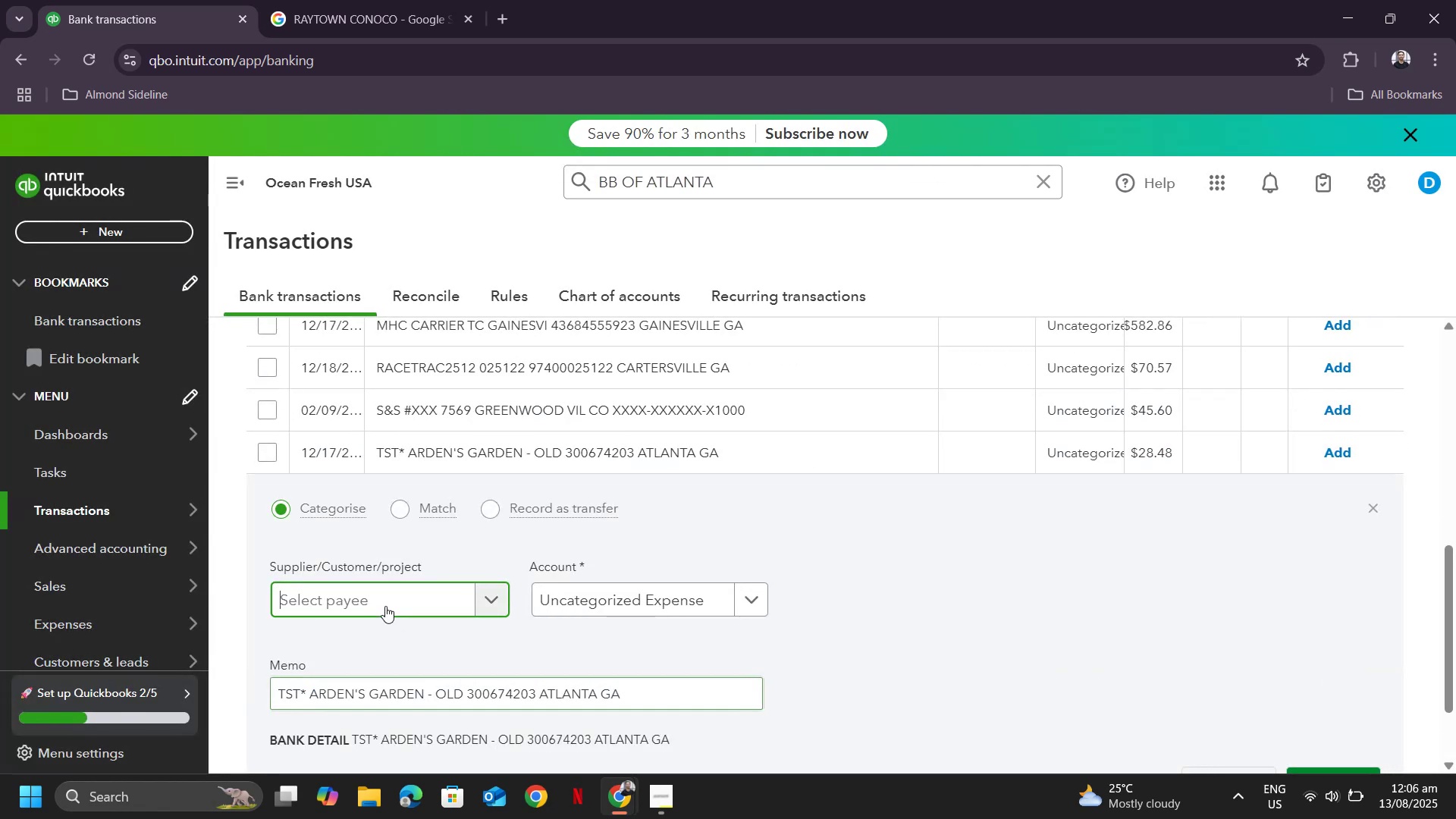 
key(Control+ControlLeft)
 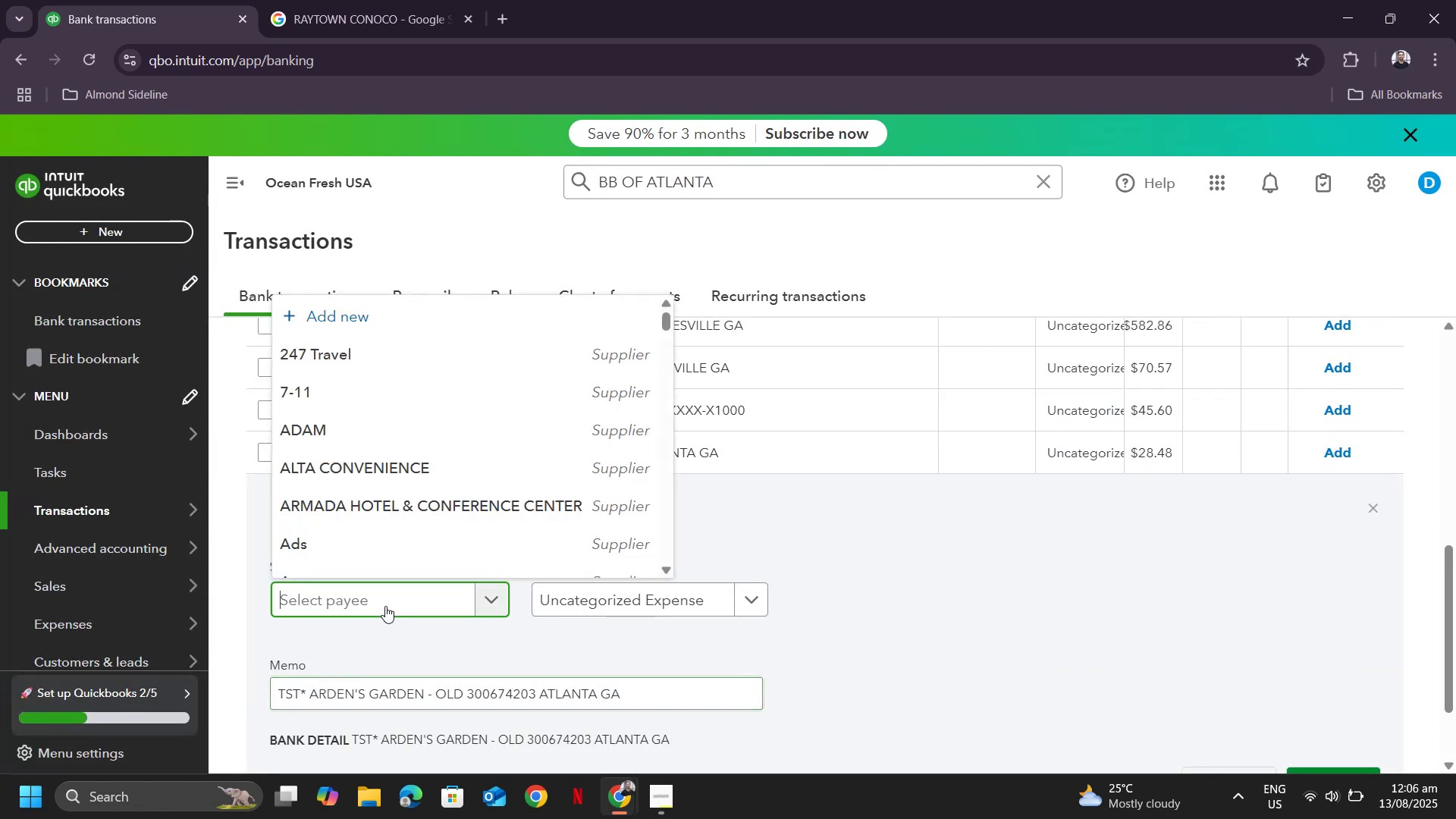 
key(Control+V)
 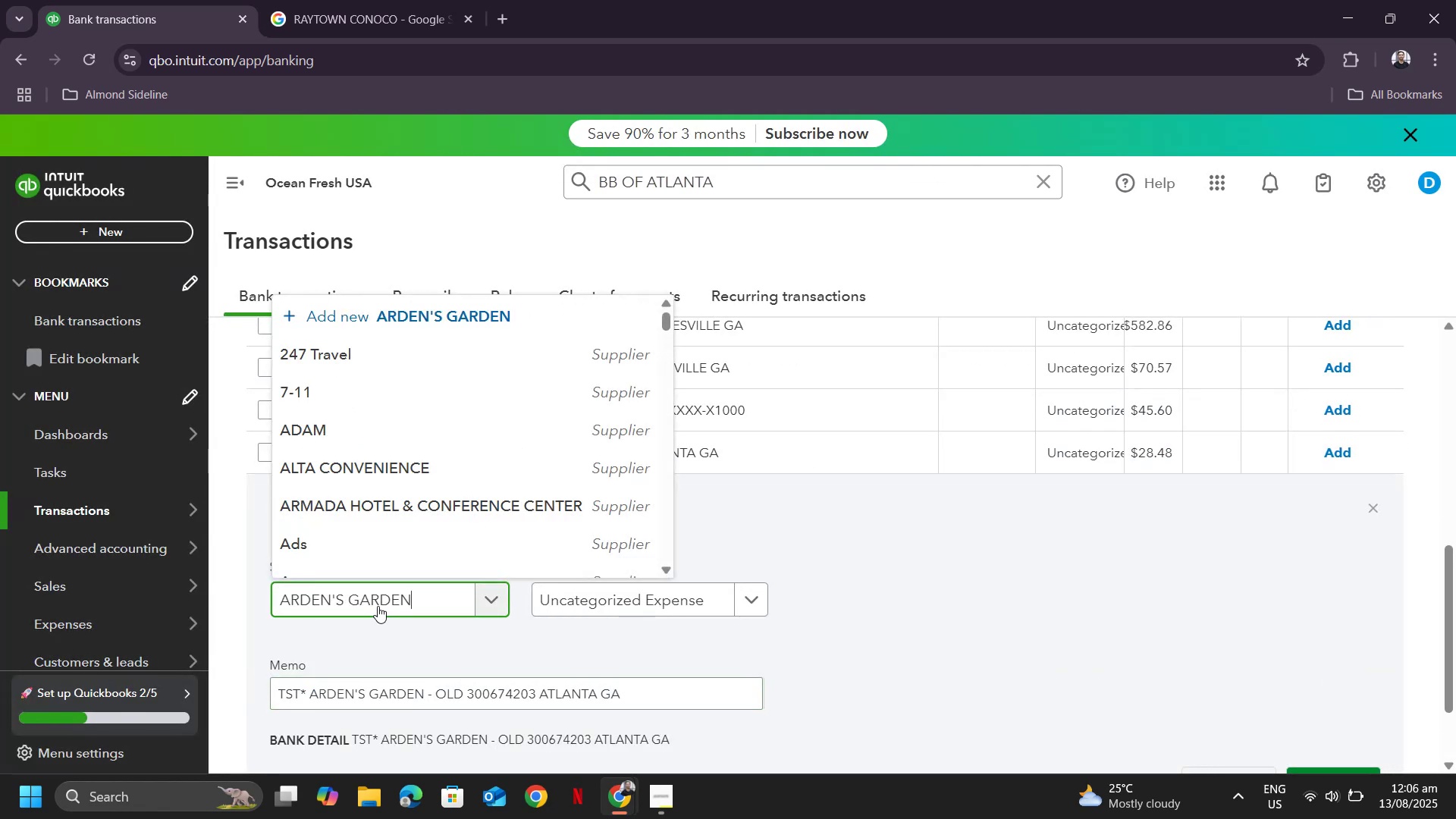 
mouse_move([379, 590])
 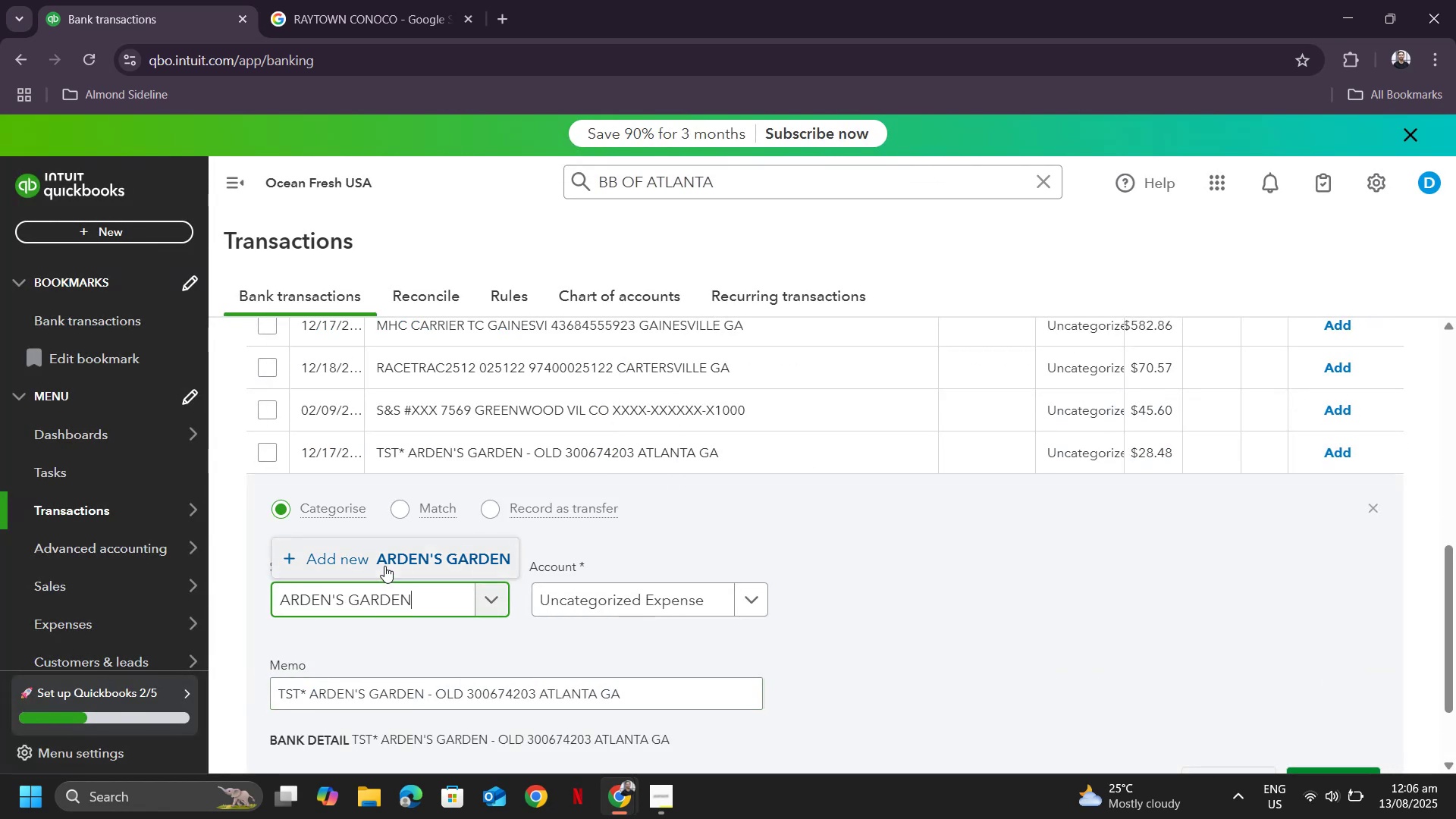 
left_click([384, 566])
 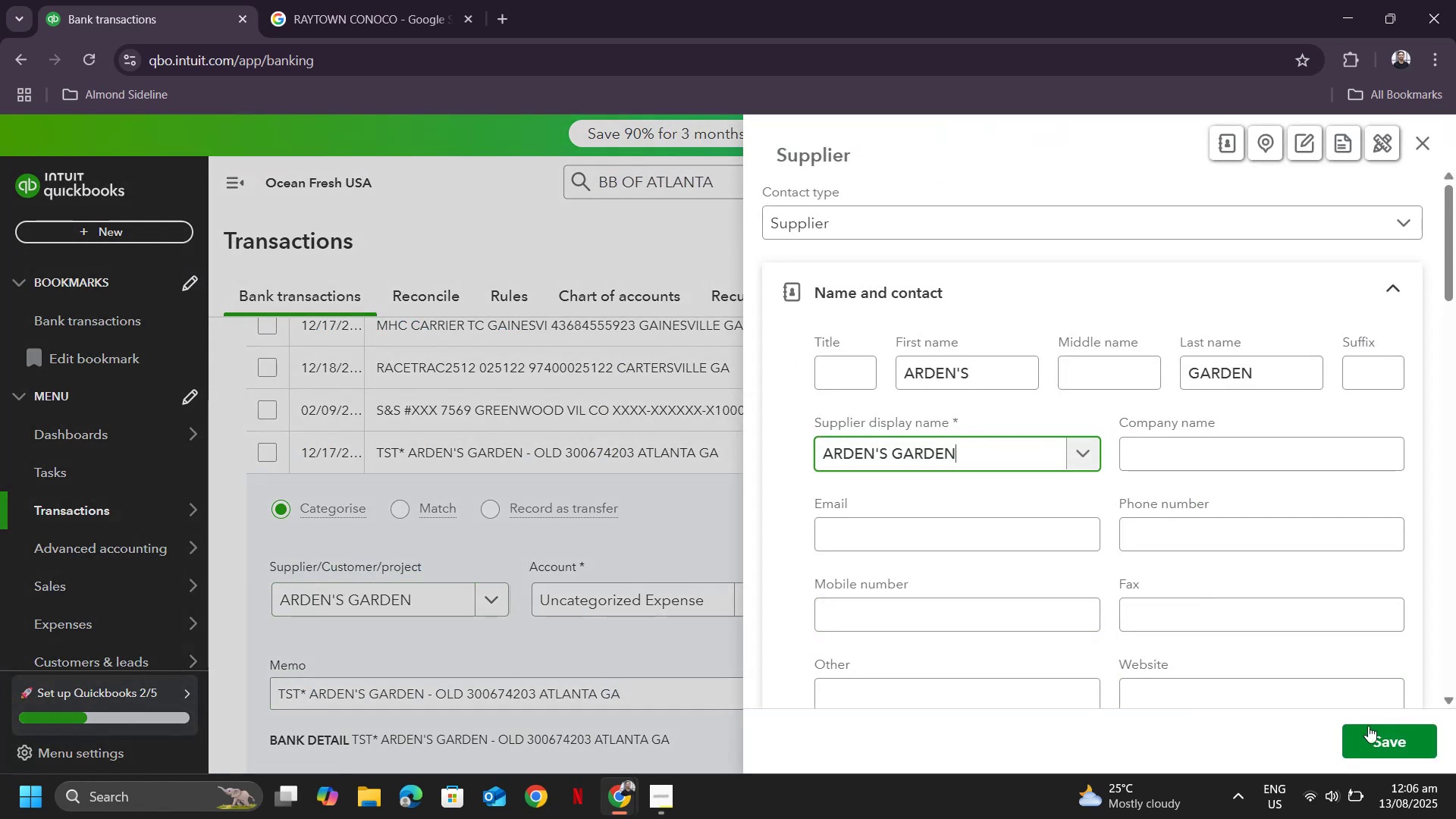 
left_click([1397, 730])
 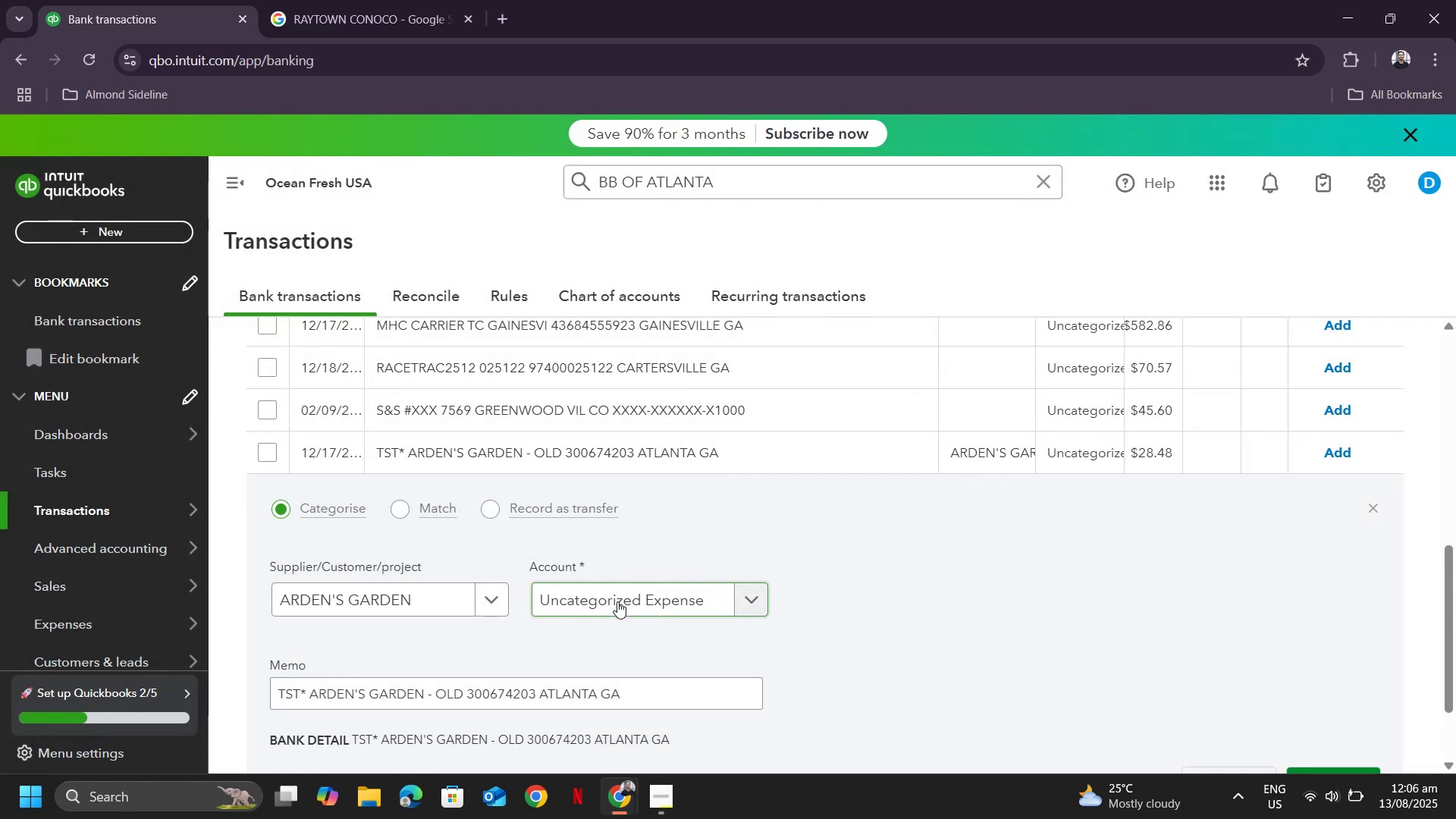 
key(Tab)
type(meal)
 